 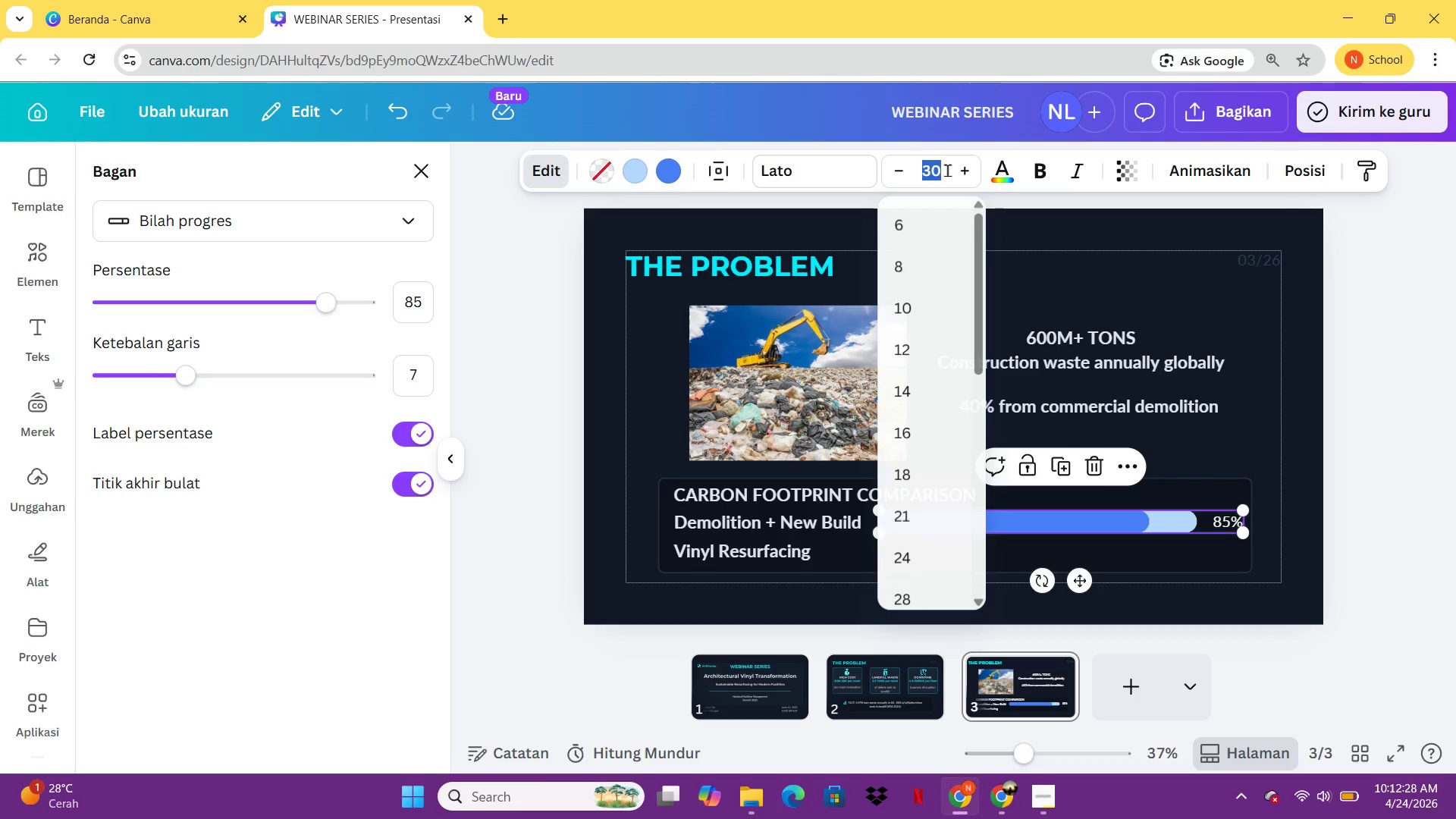 
key(Enter)
 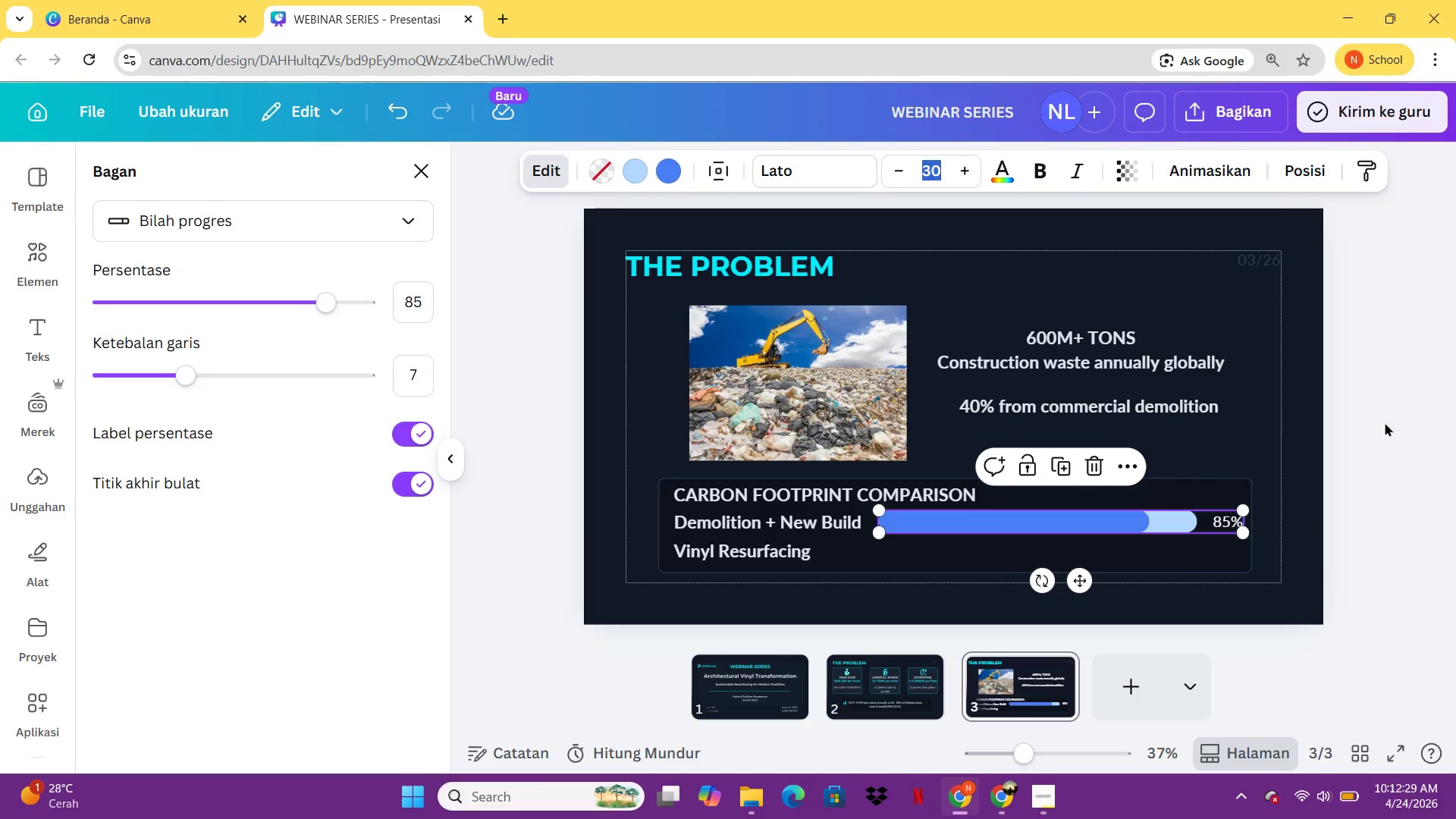 
left_click([1386, 431])
 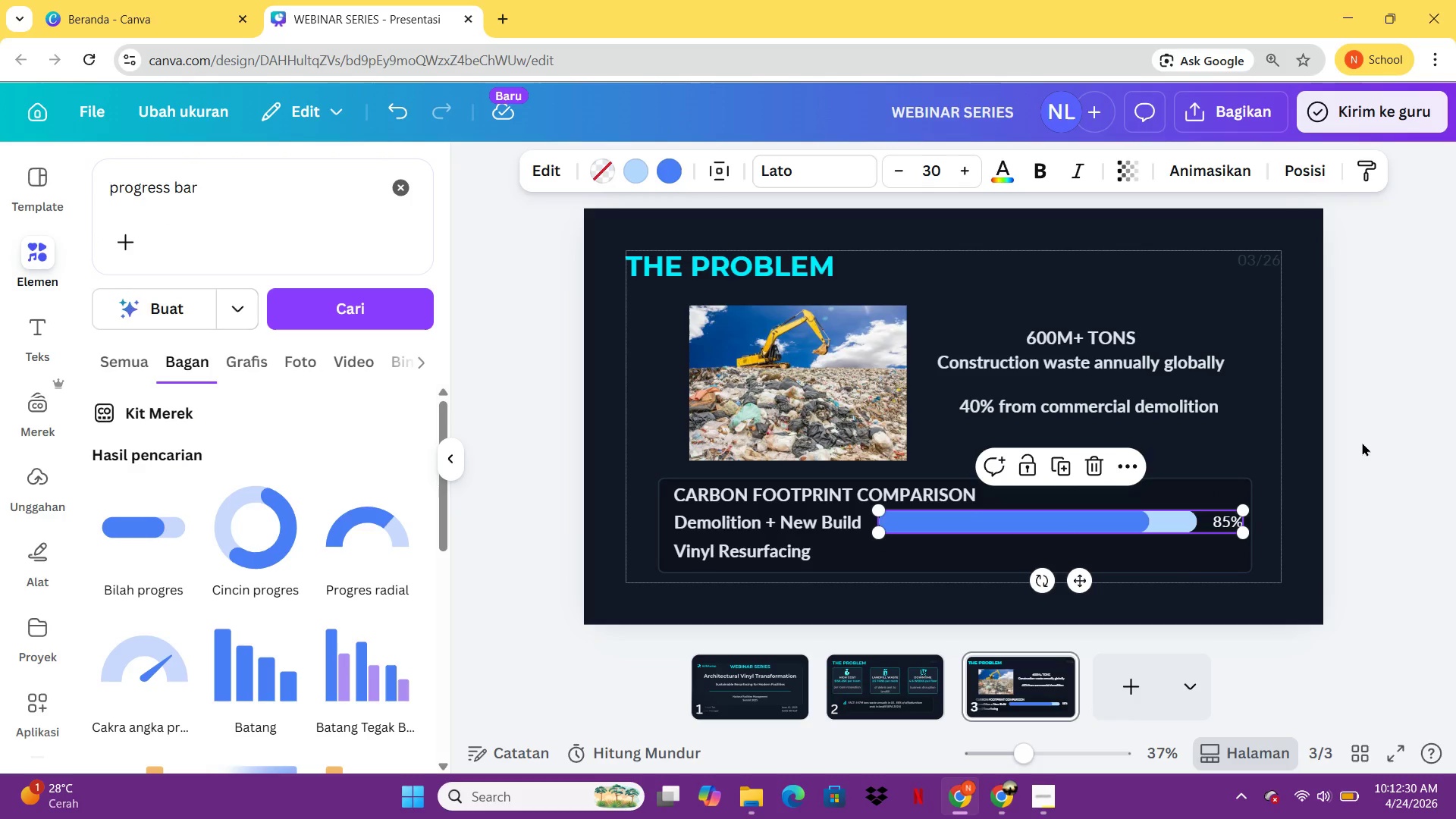 
left_click([1362, 442])
 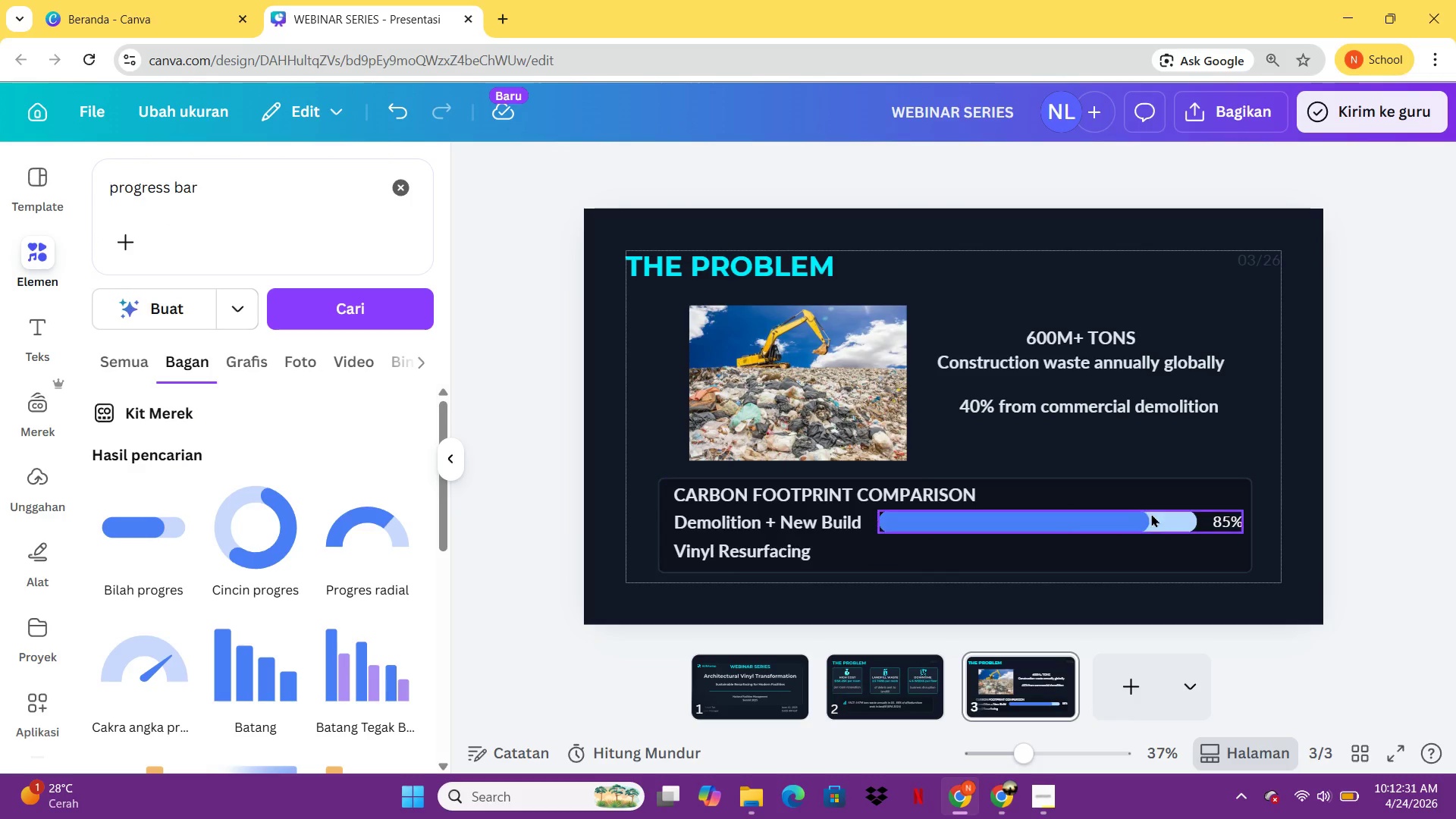 
left_click([1146, 516])
 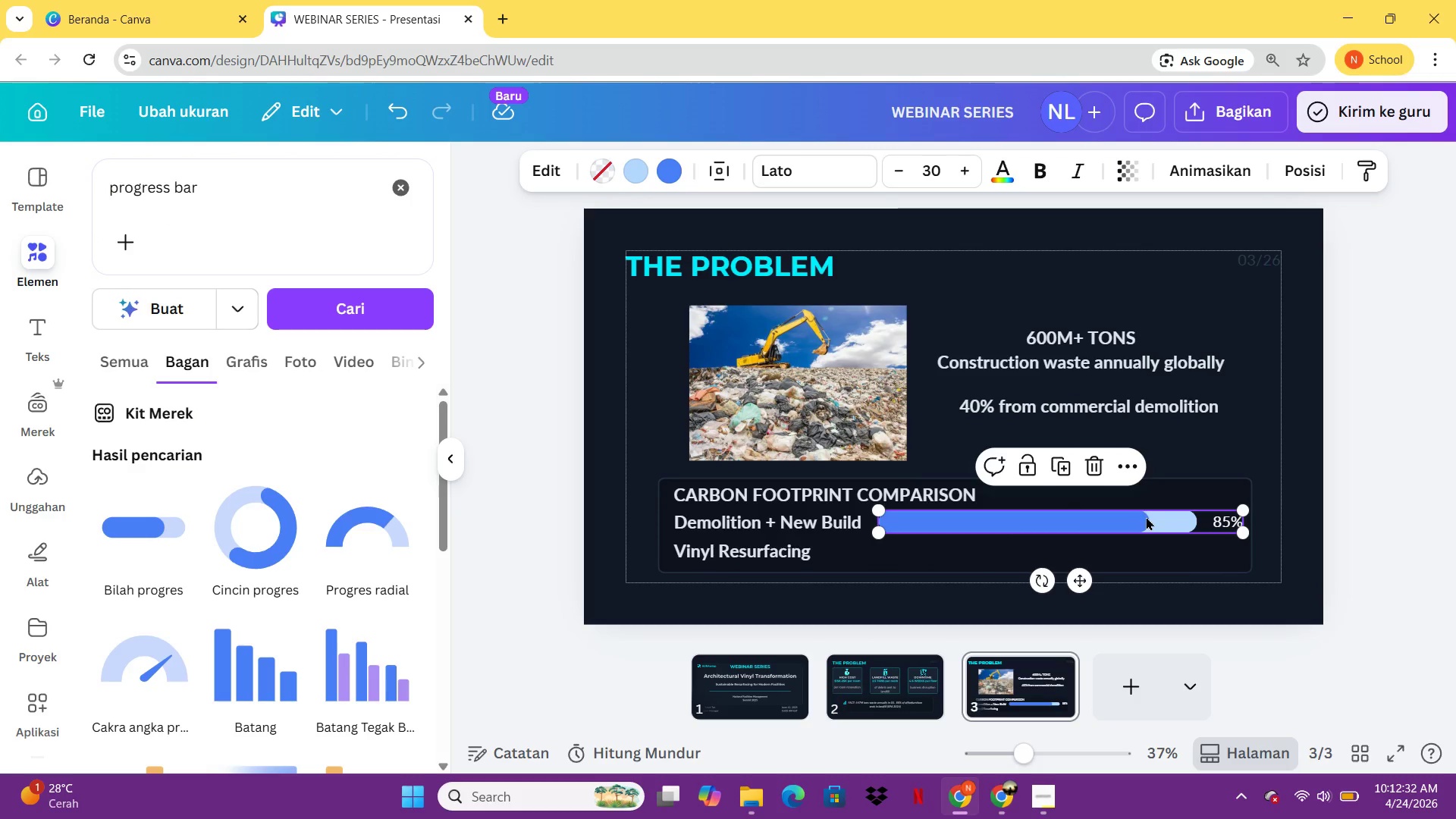 
key(Control+C)
 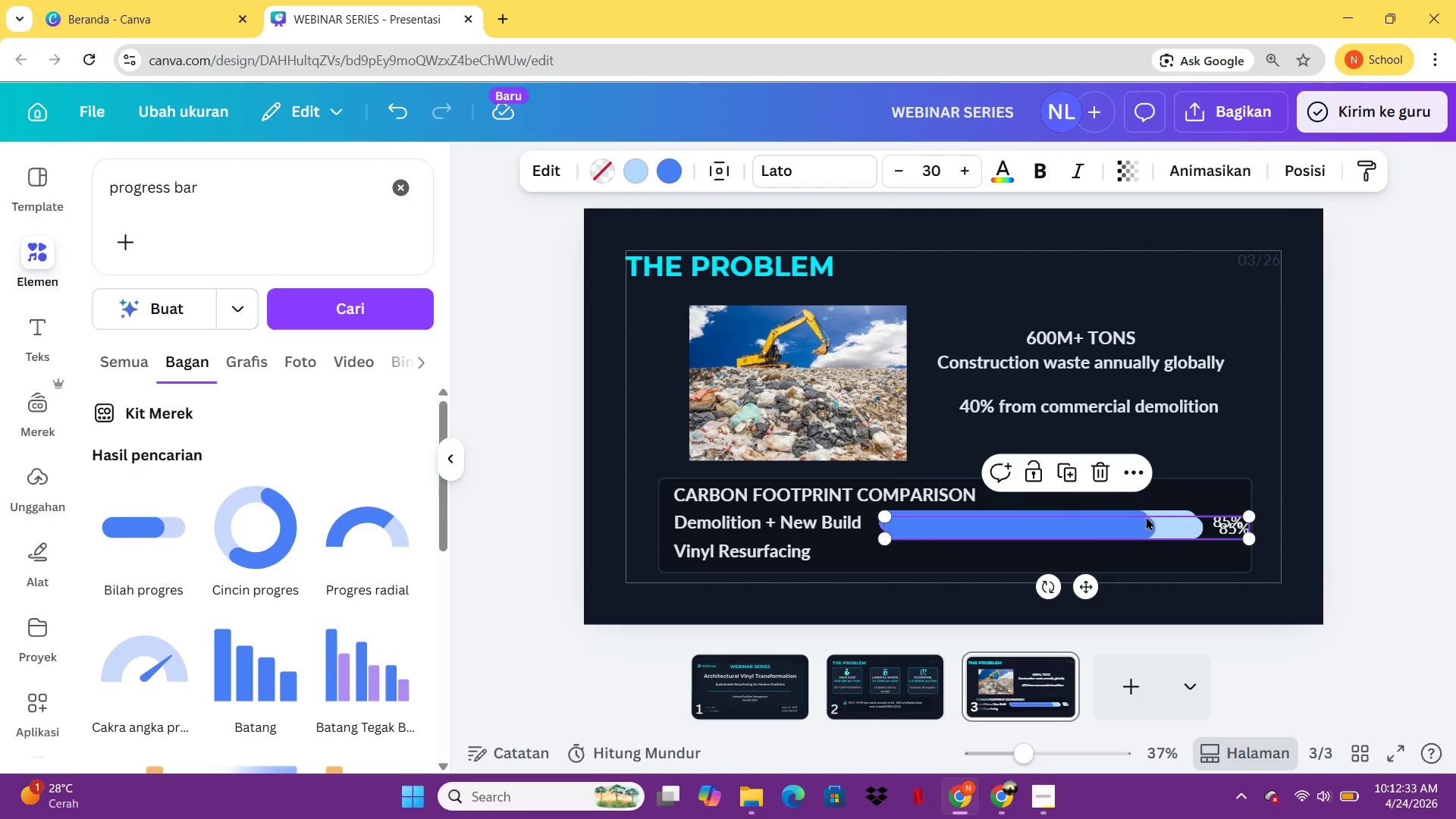 
key(Control+V)
 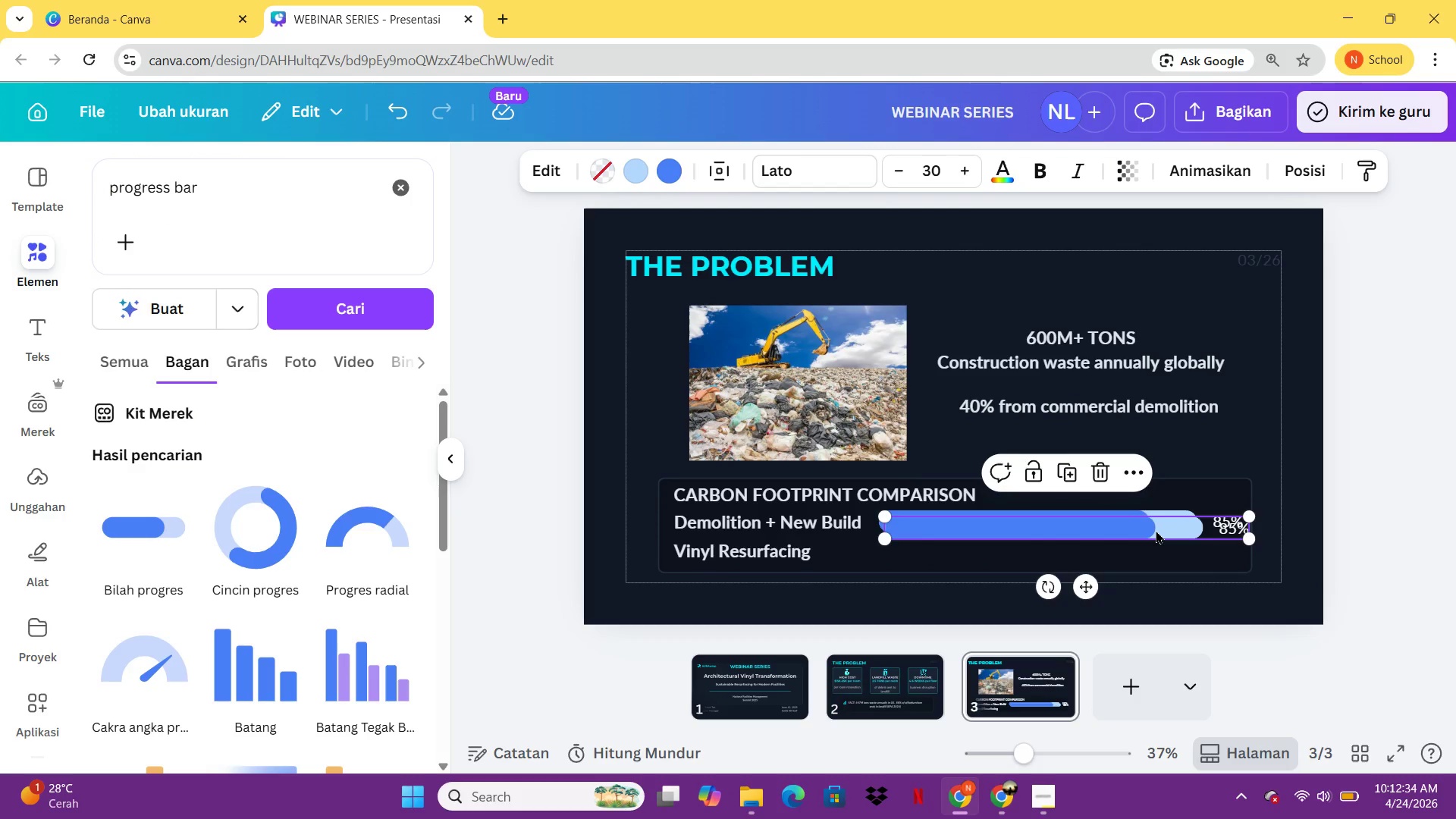 
left_click_drag(start_coordinate=[1156, 530], to_coordinate=[1150, 557])
 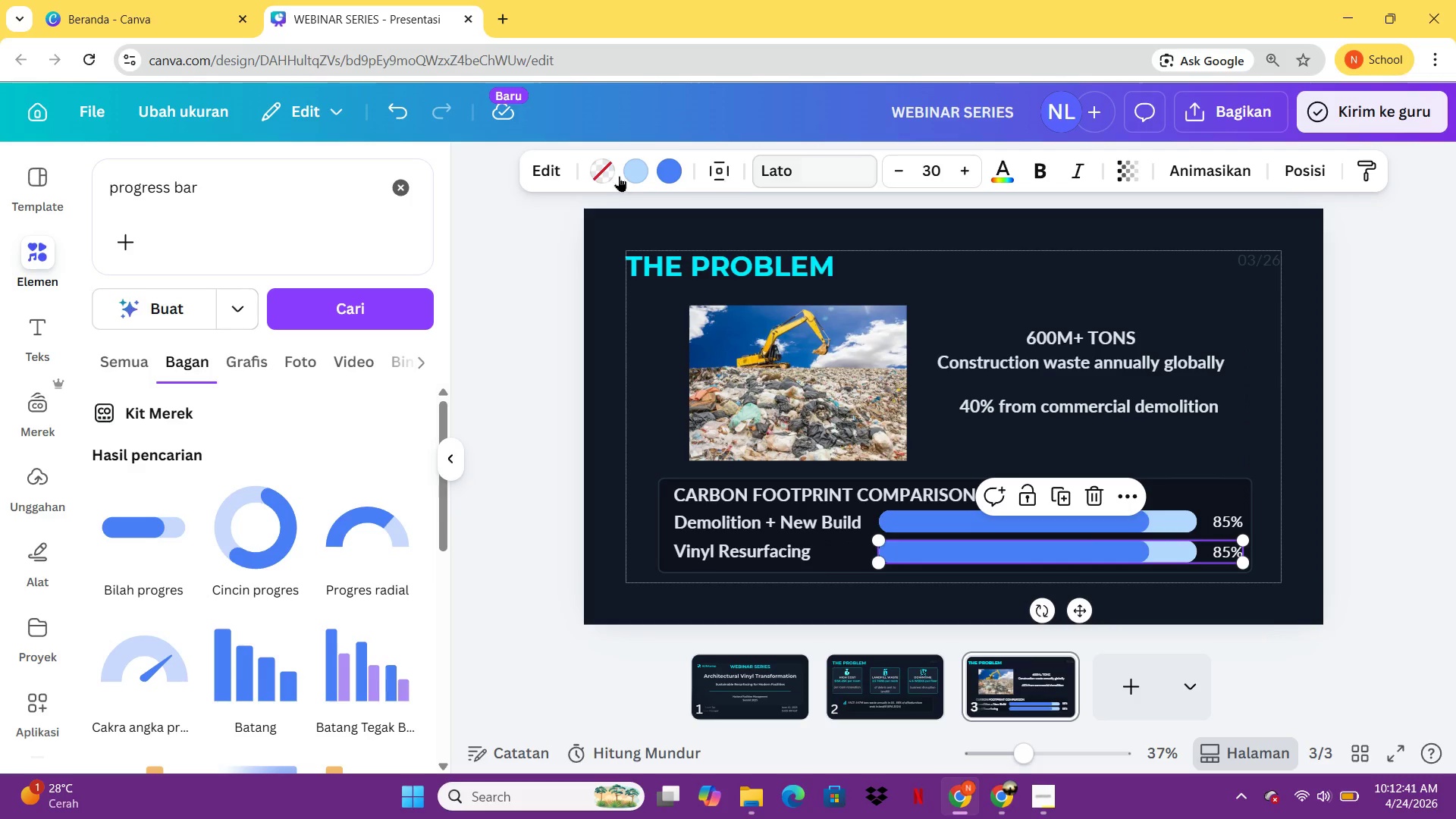 
left_click([551, 165])
 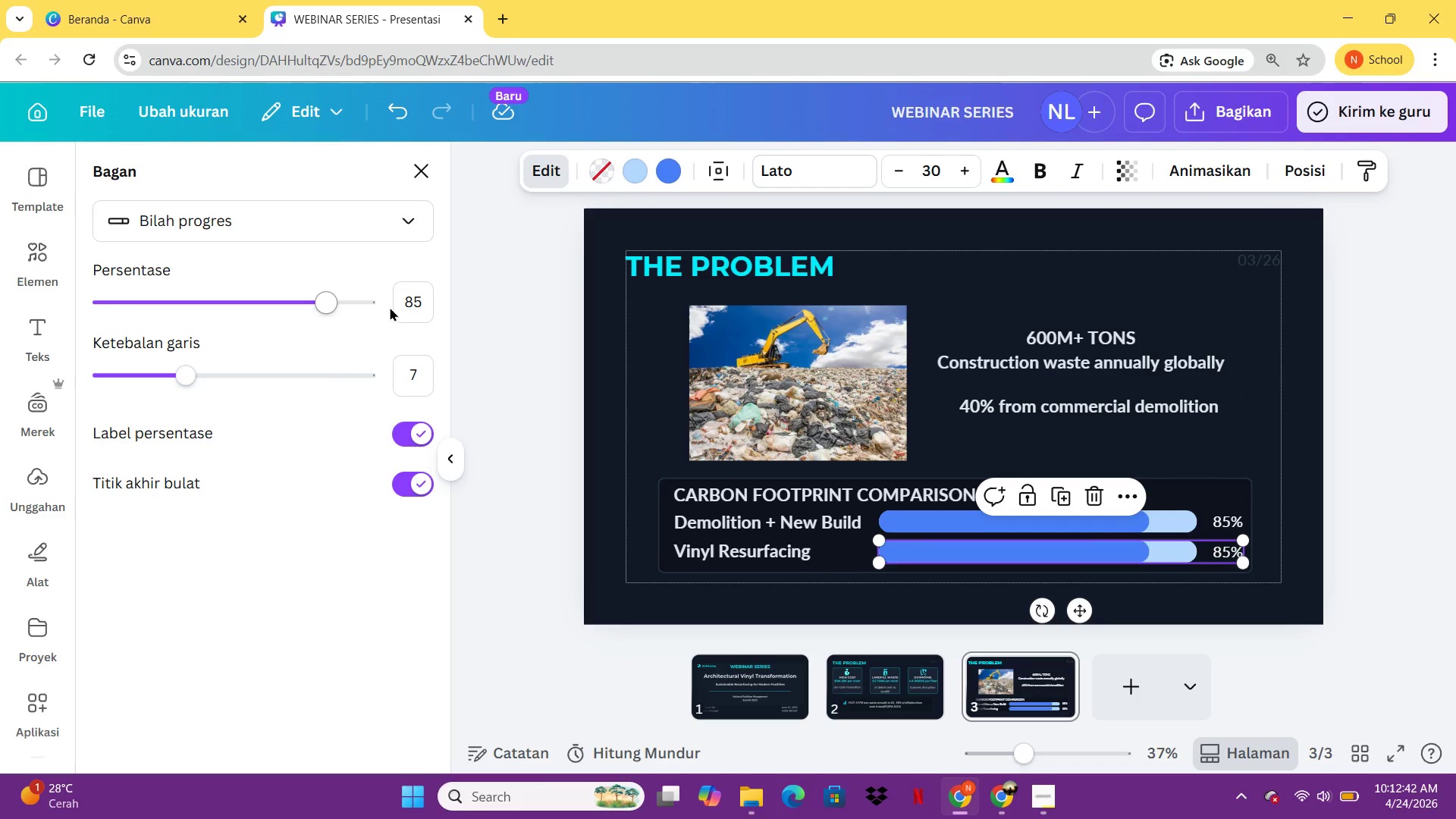 
left_click([426, 298])
 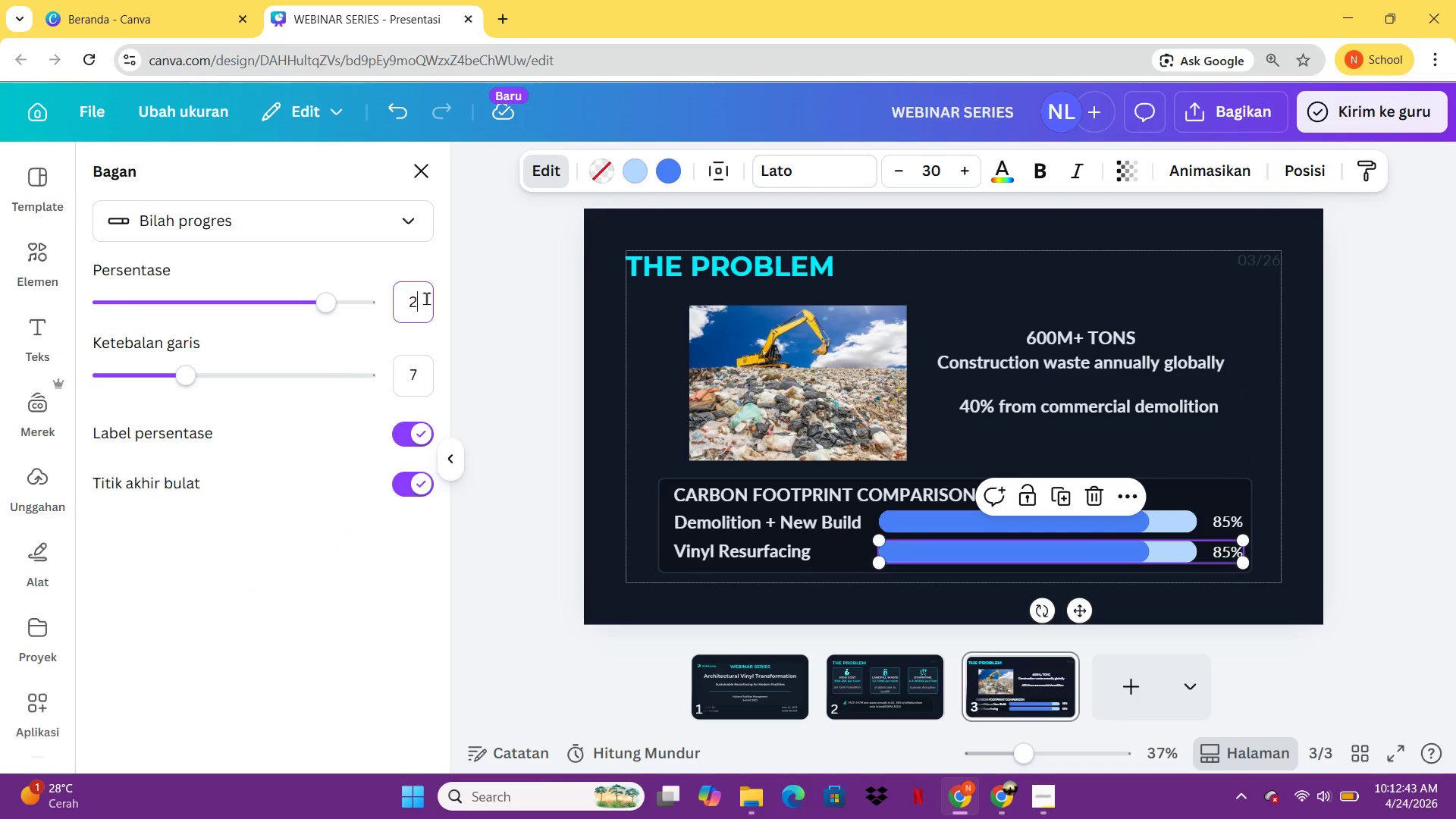 
type(22)
 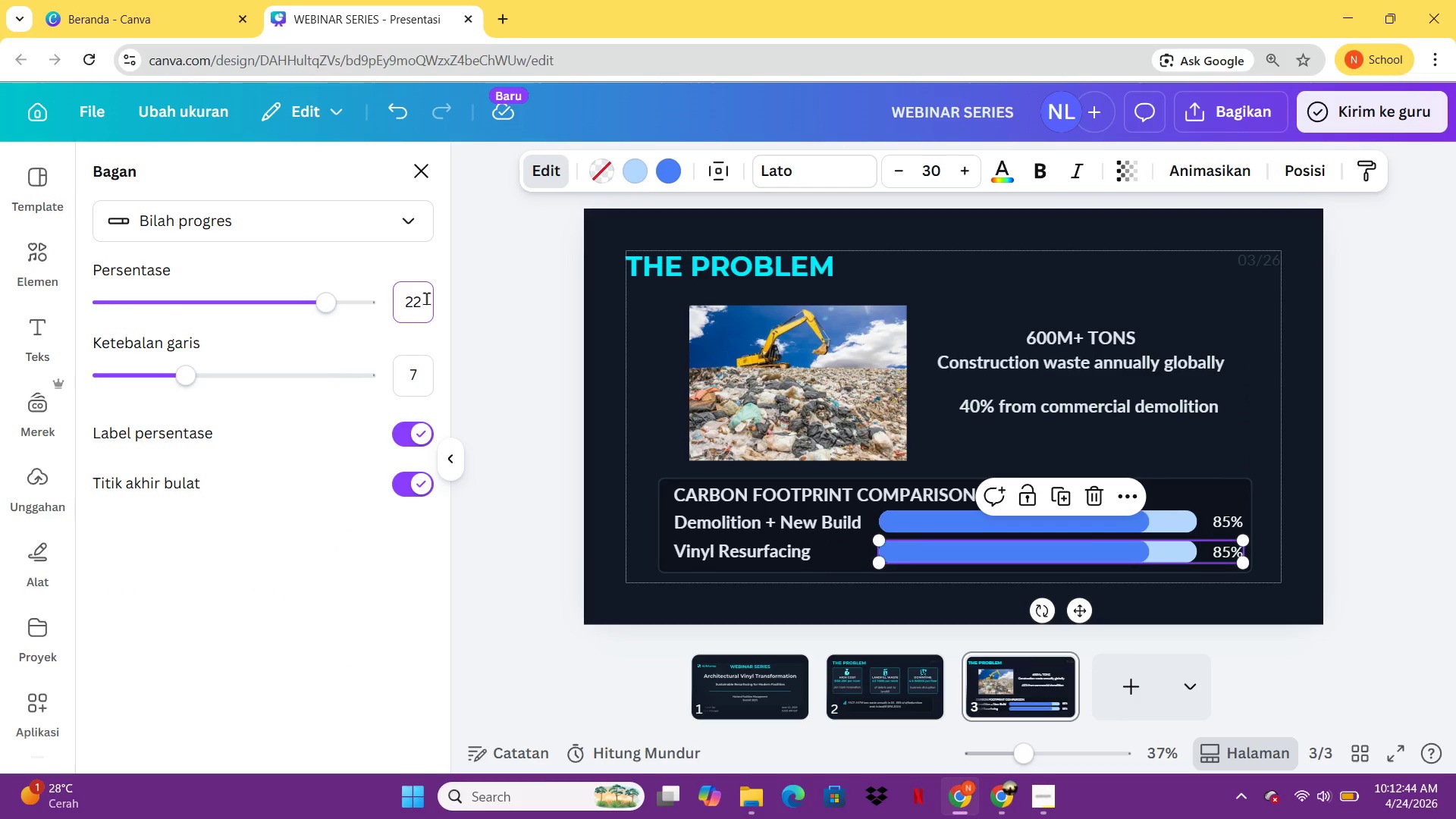 
key(Enter)
 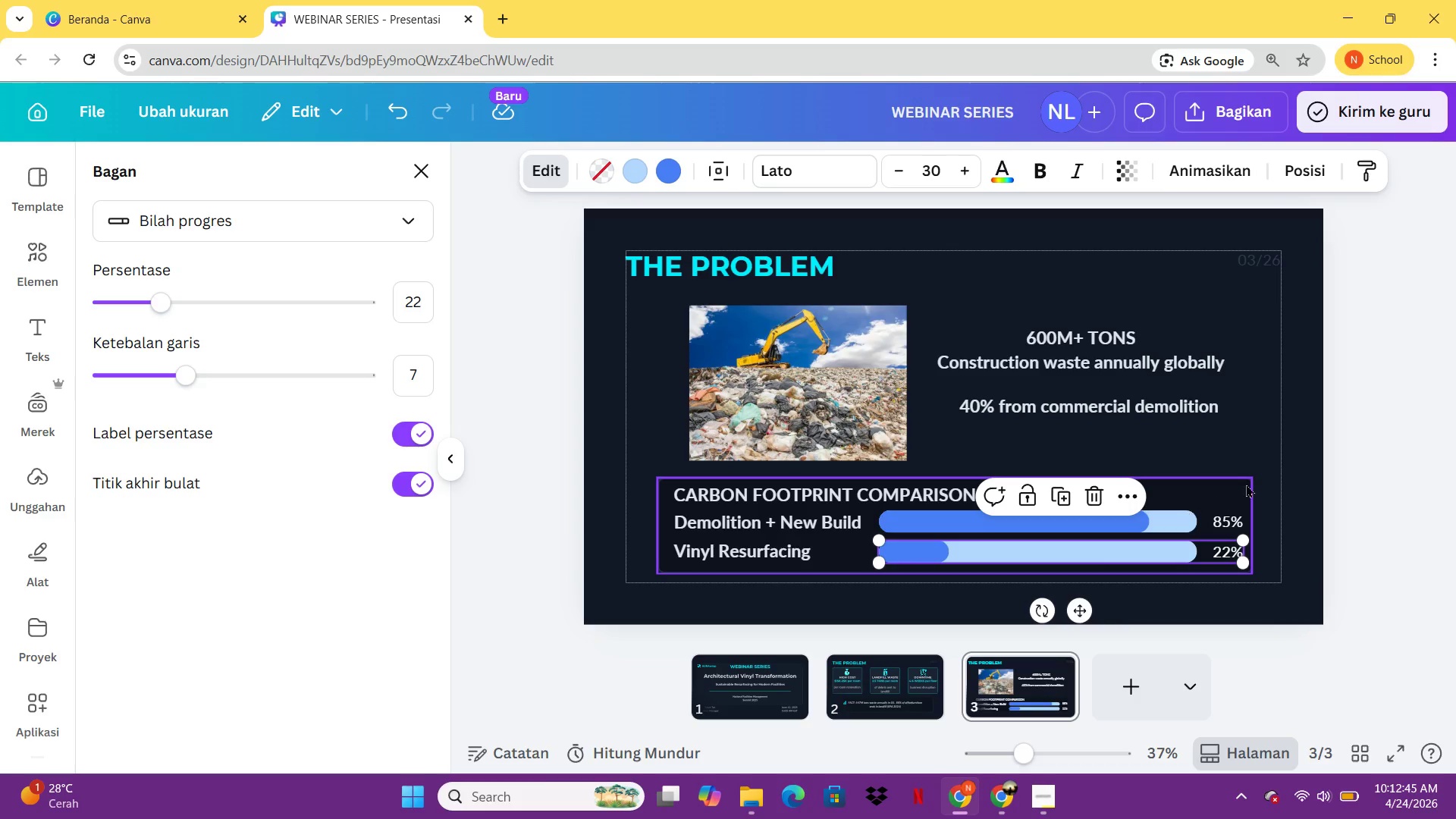 
left_click([1295, 463])
 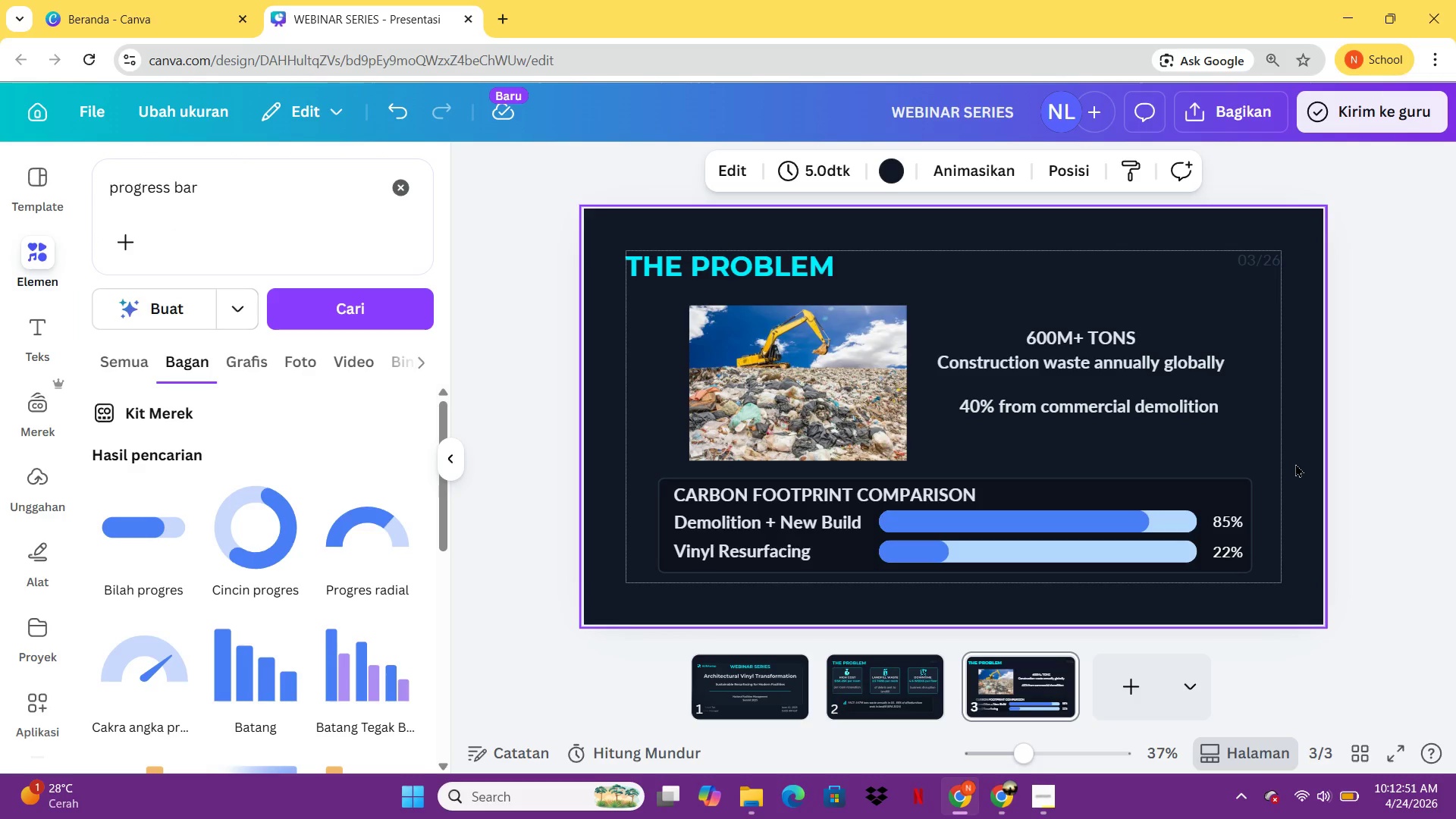 
wait(6.95)
 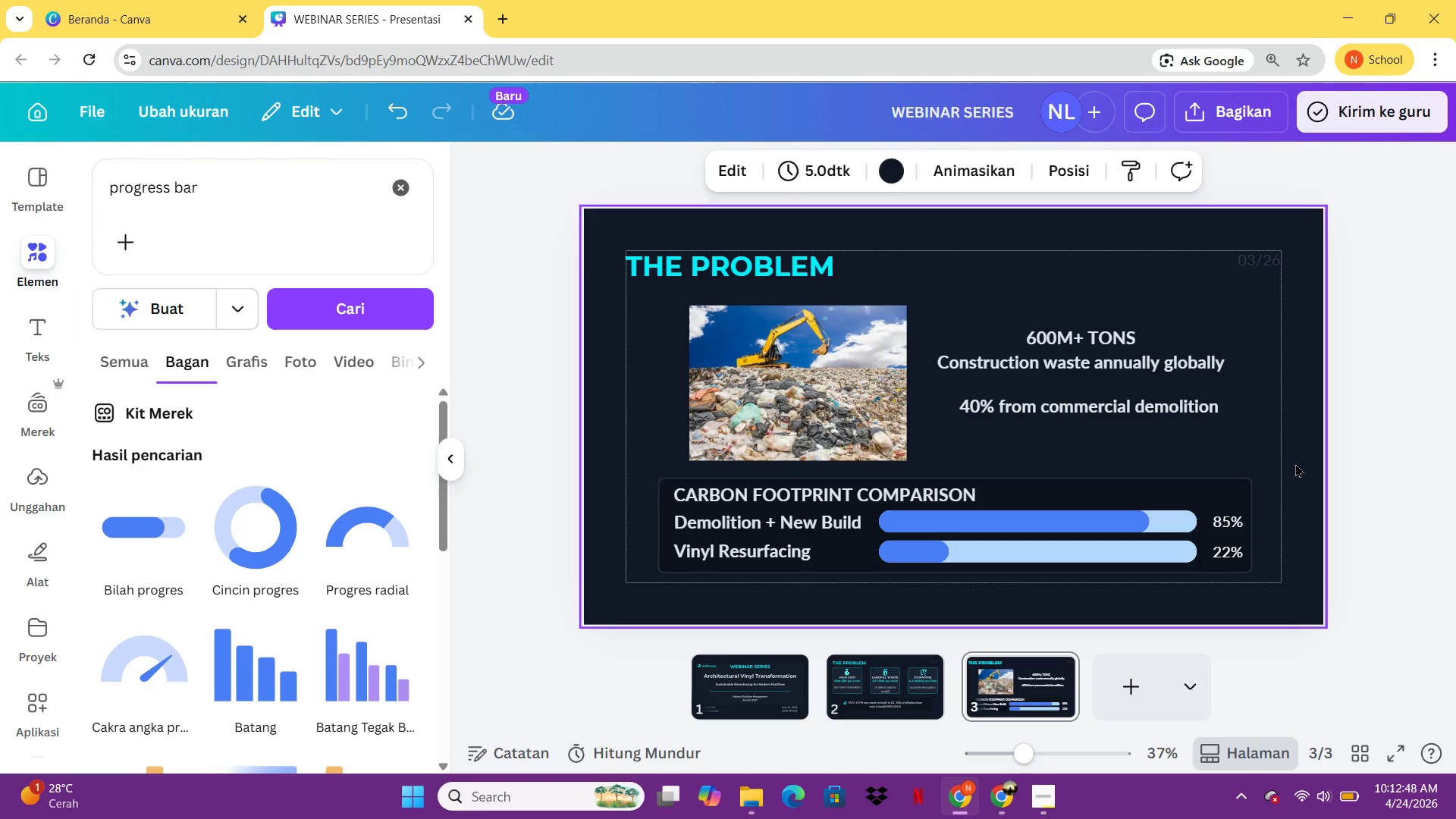 
left_click_drag(start_coordinate=[303, 175], to_coordinate=[88, 188])
 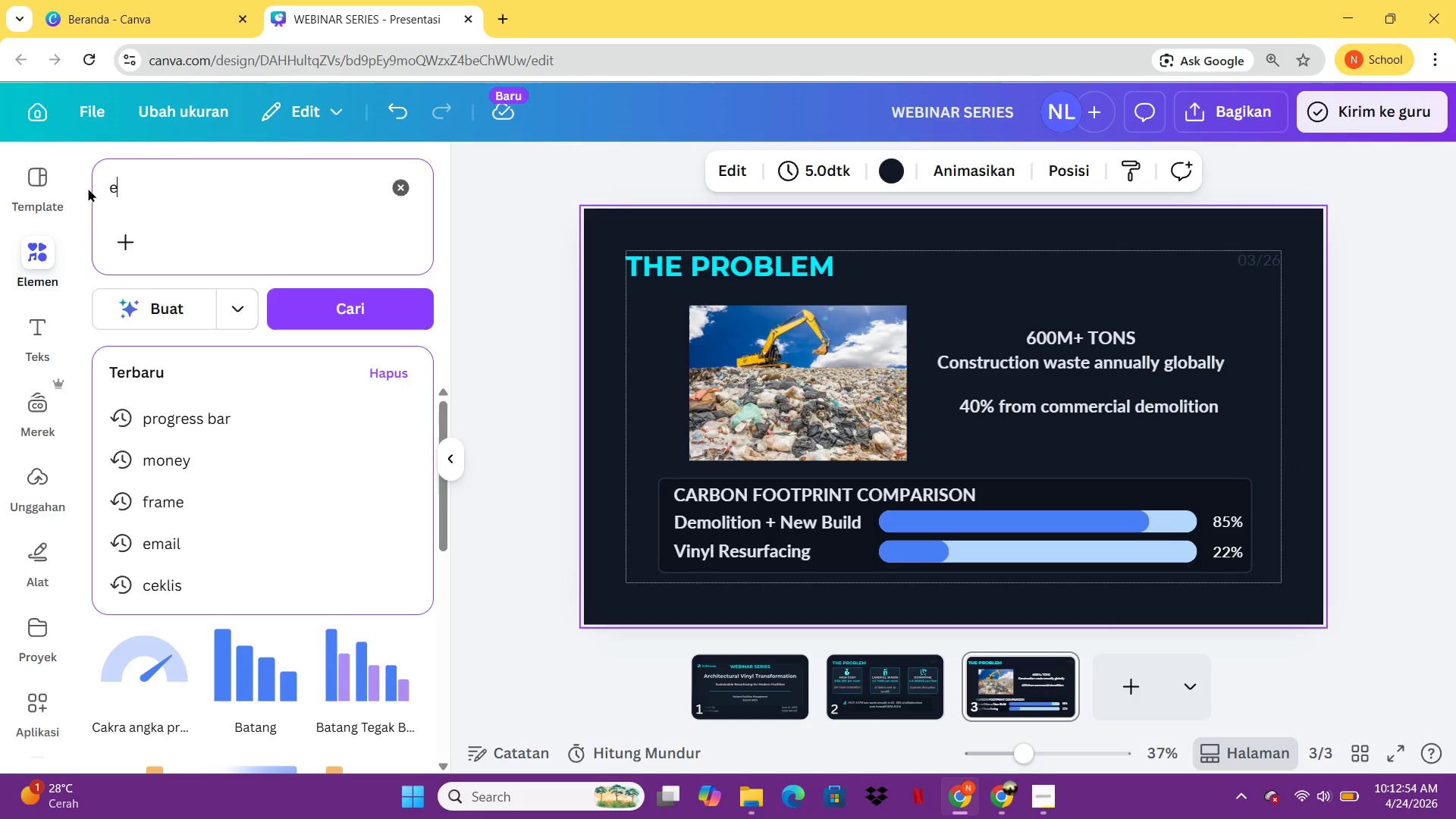 
type(earth)
 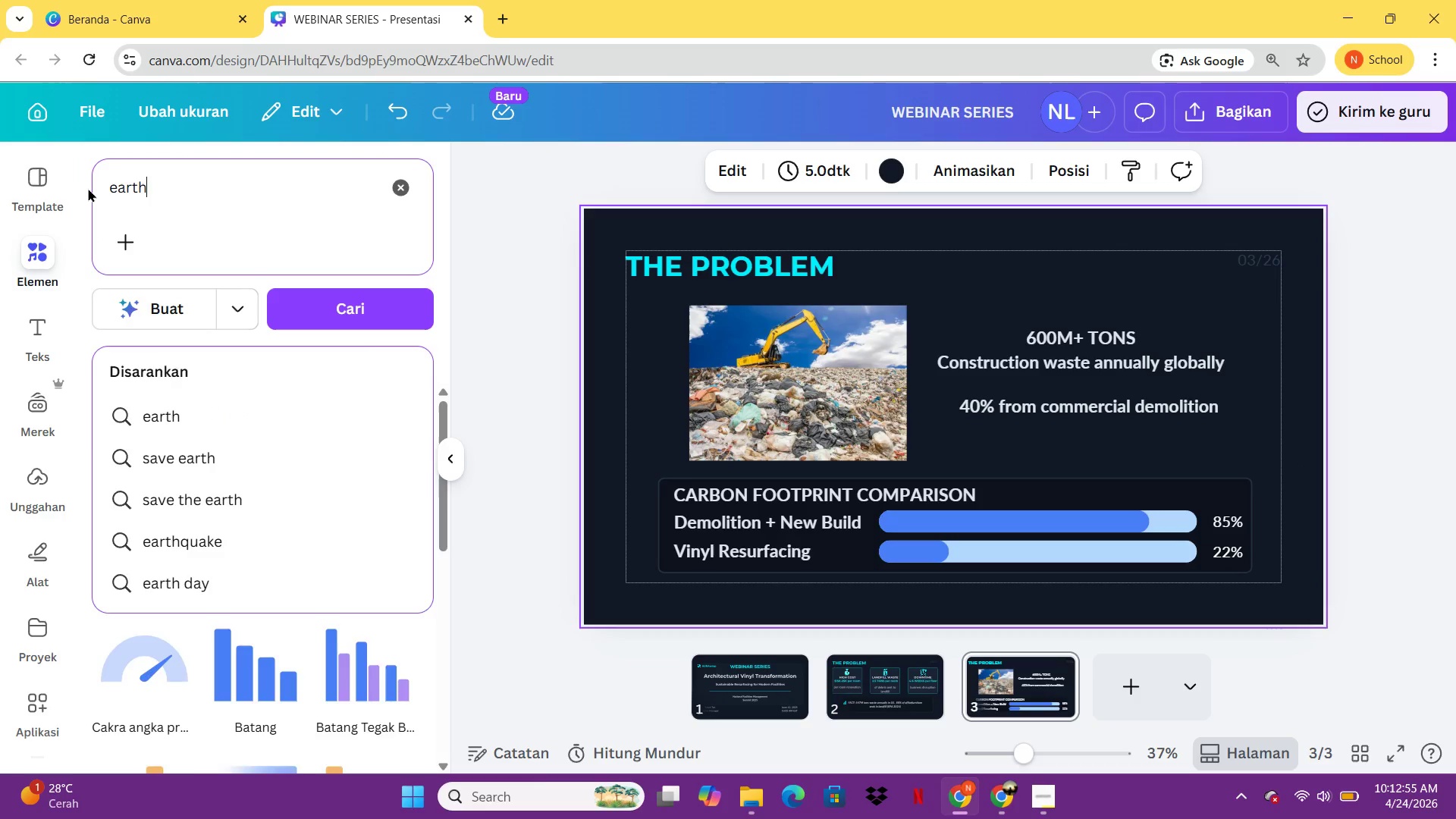 
key(Enter)
 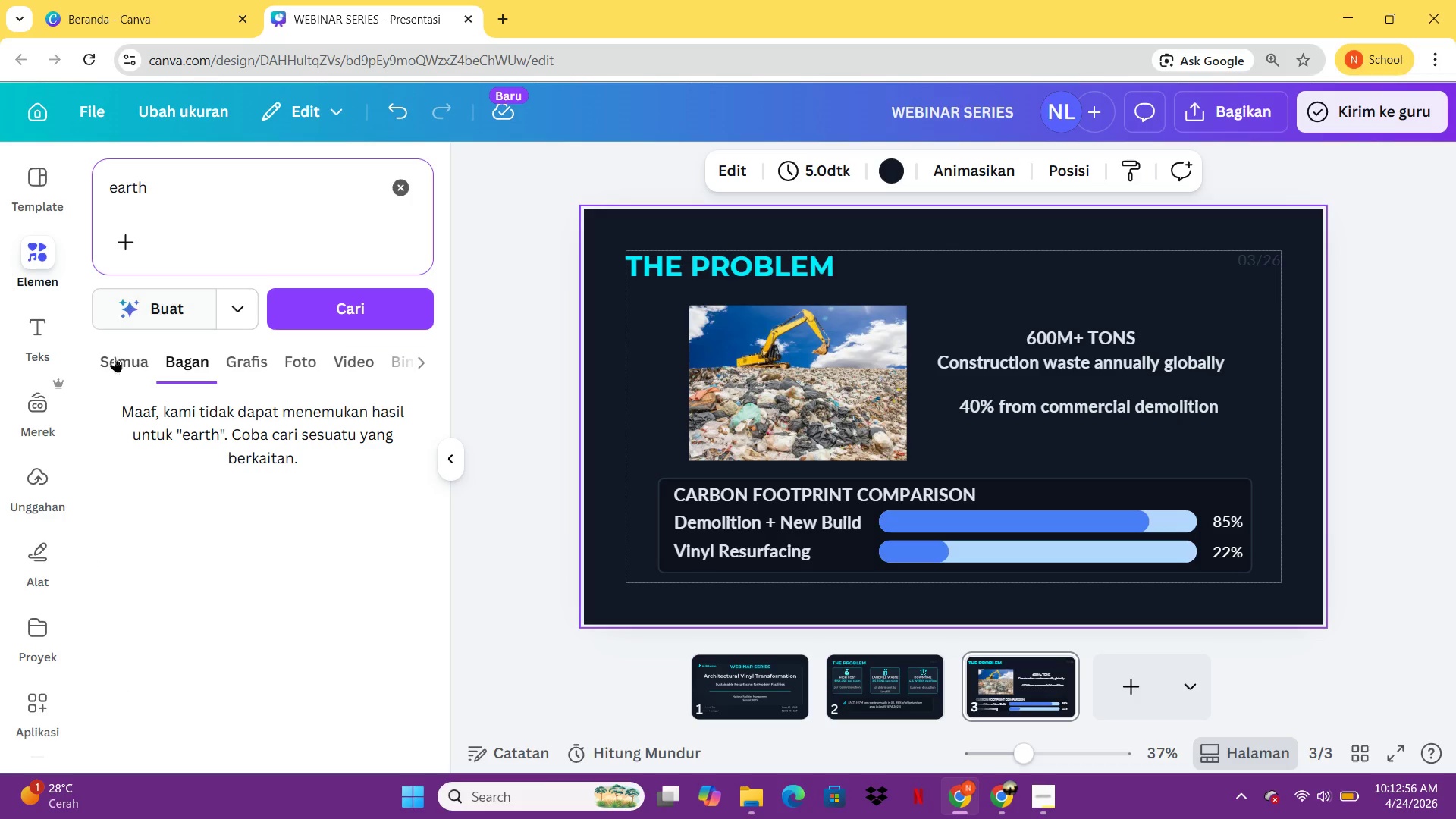 
left_click([115, 358])
 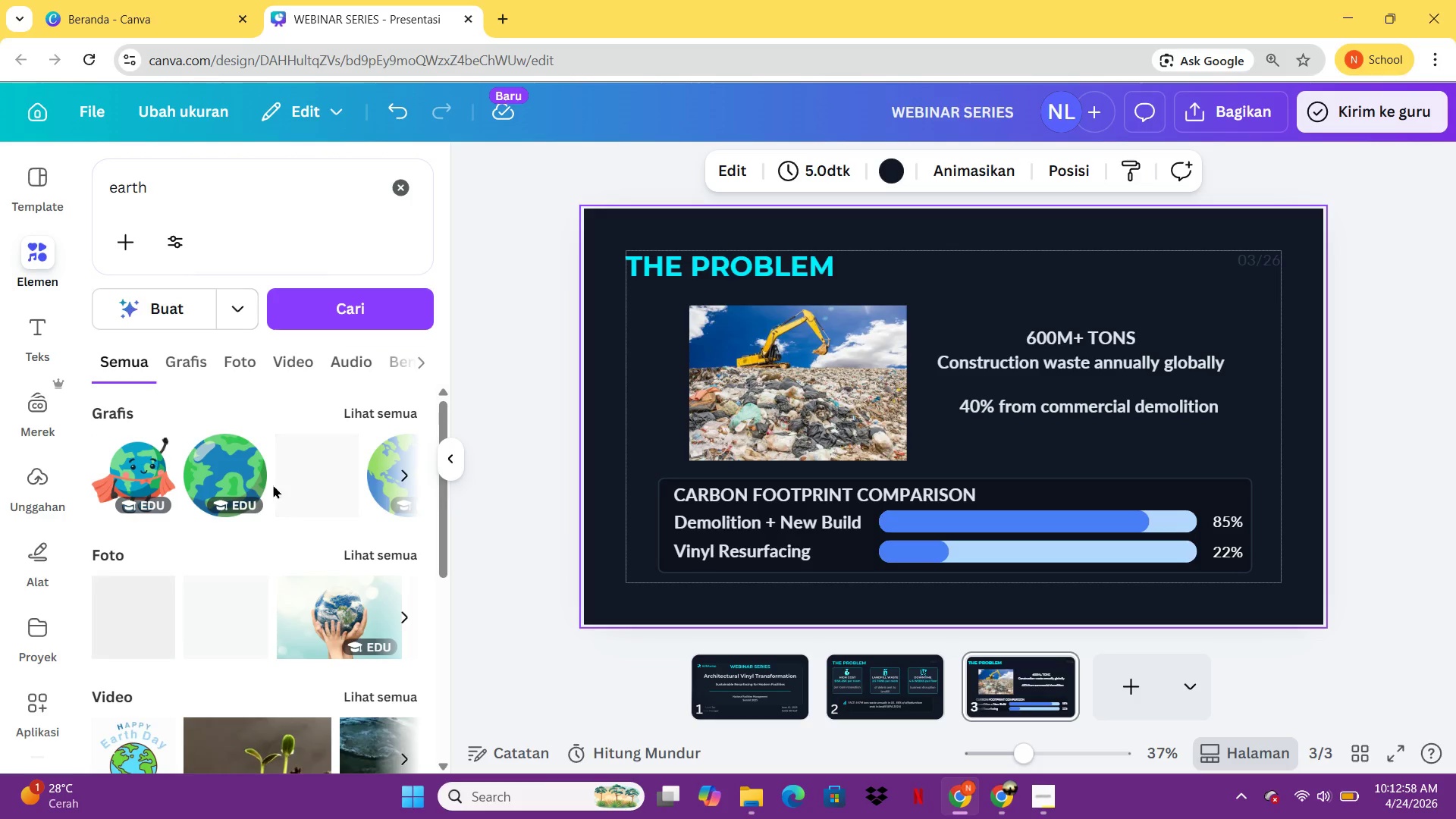 
left_click([227, 453])
 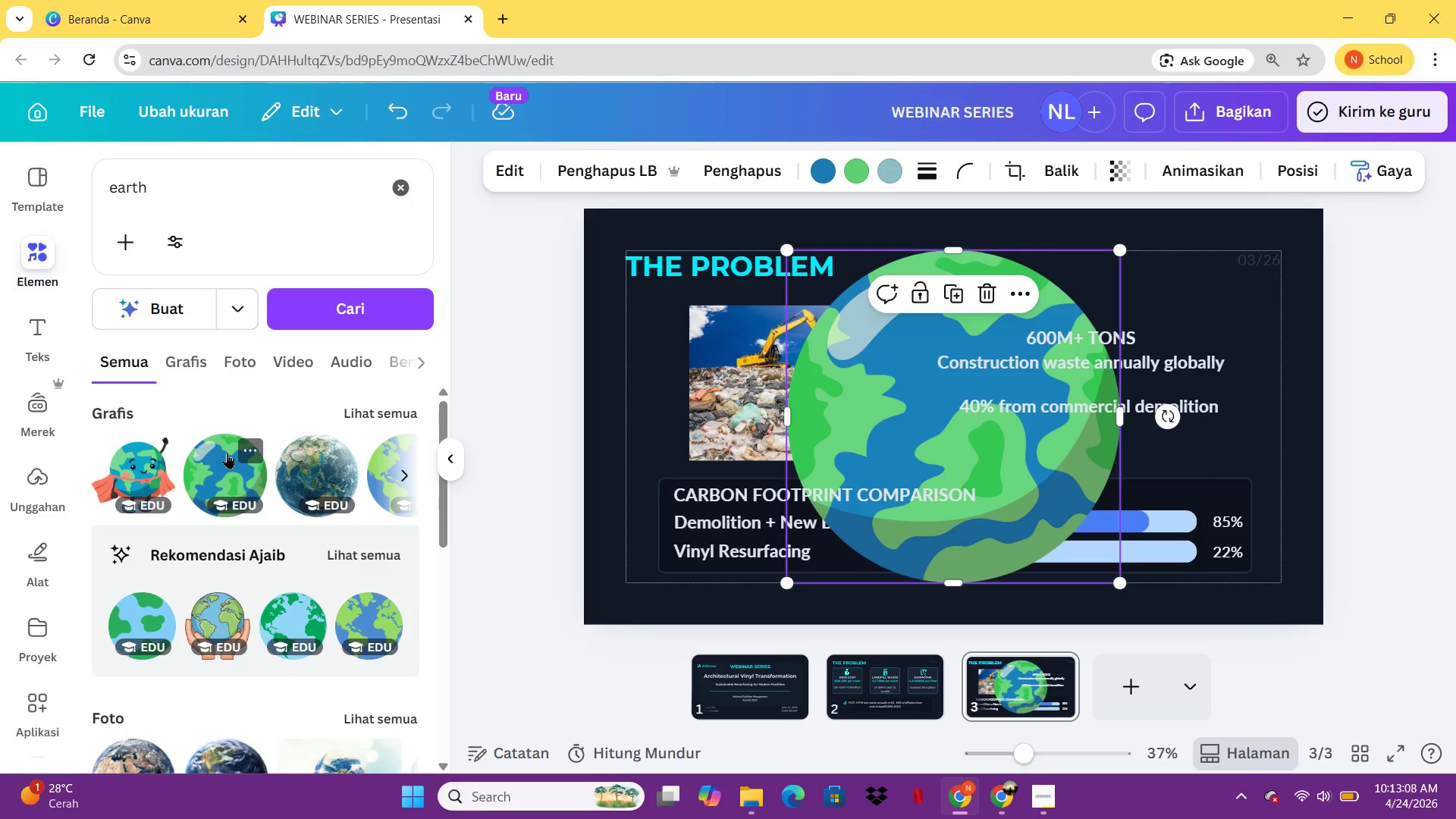 
wait(13.66)
 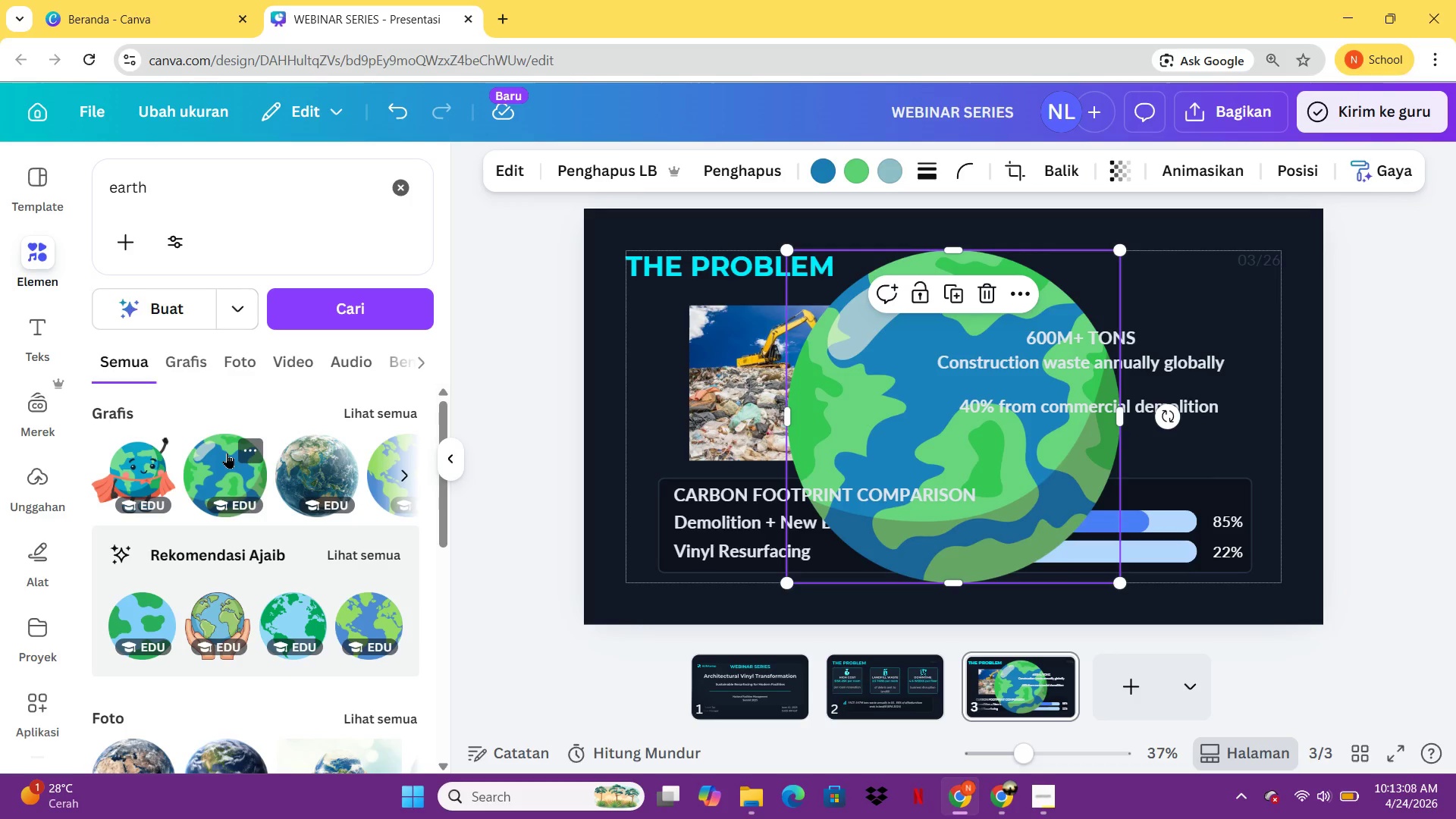 
left_click([742, 352])
 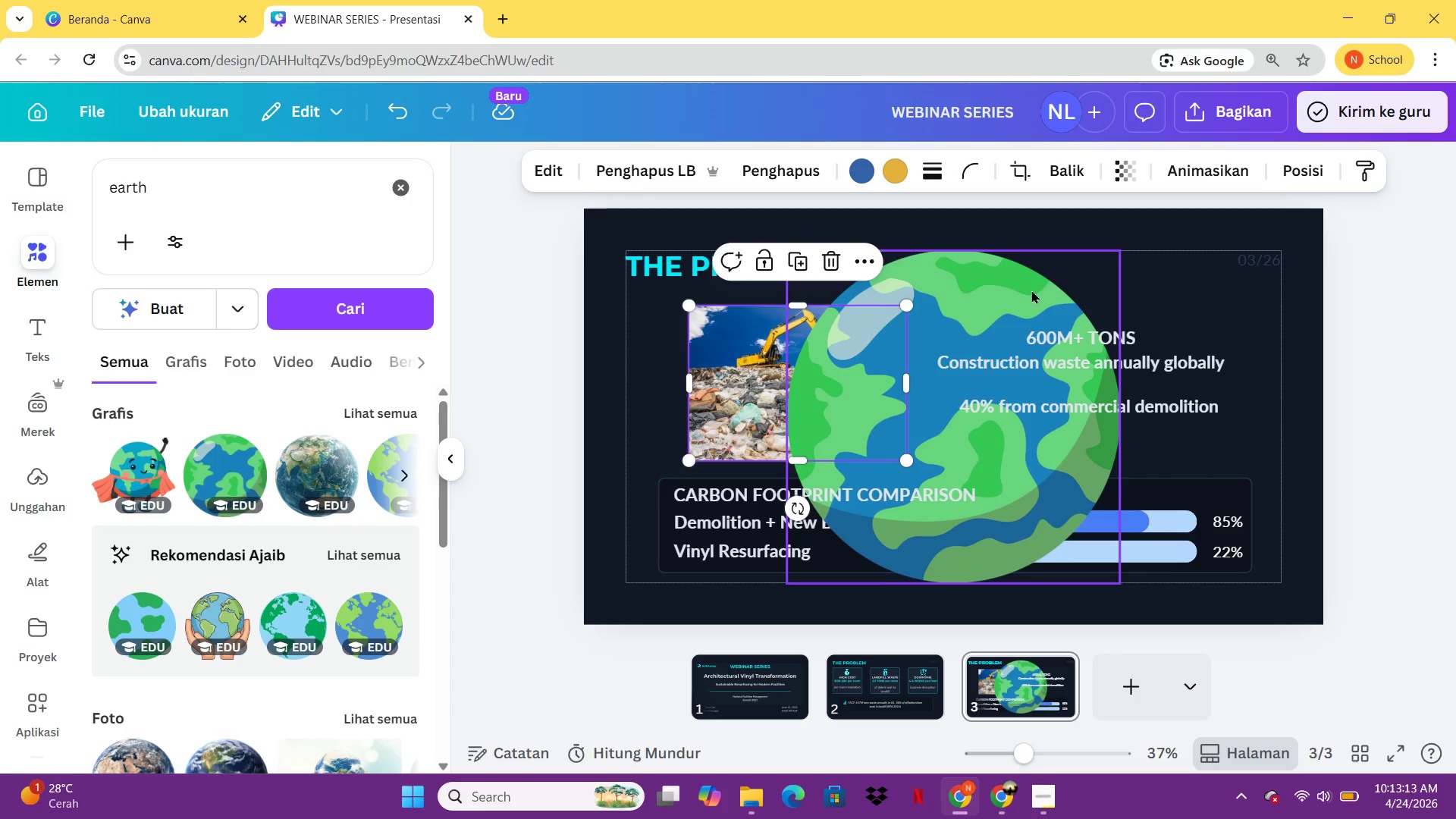 
left_click([1031, 290])
 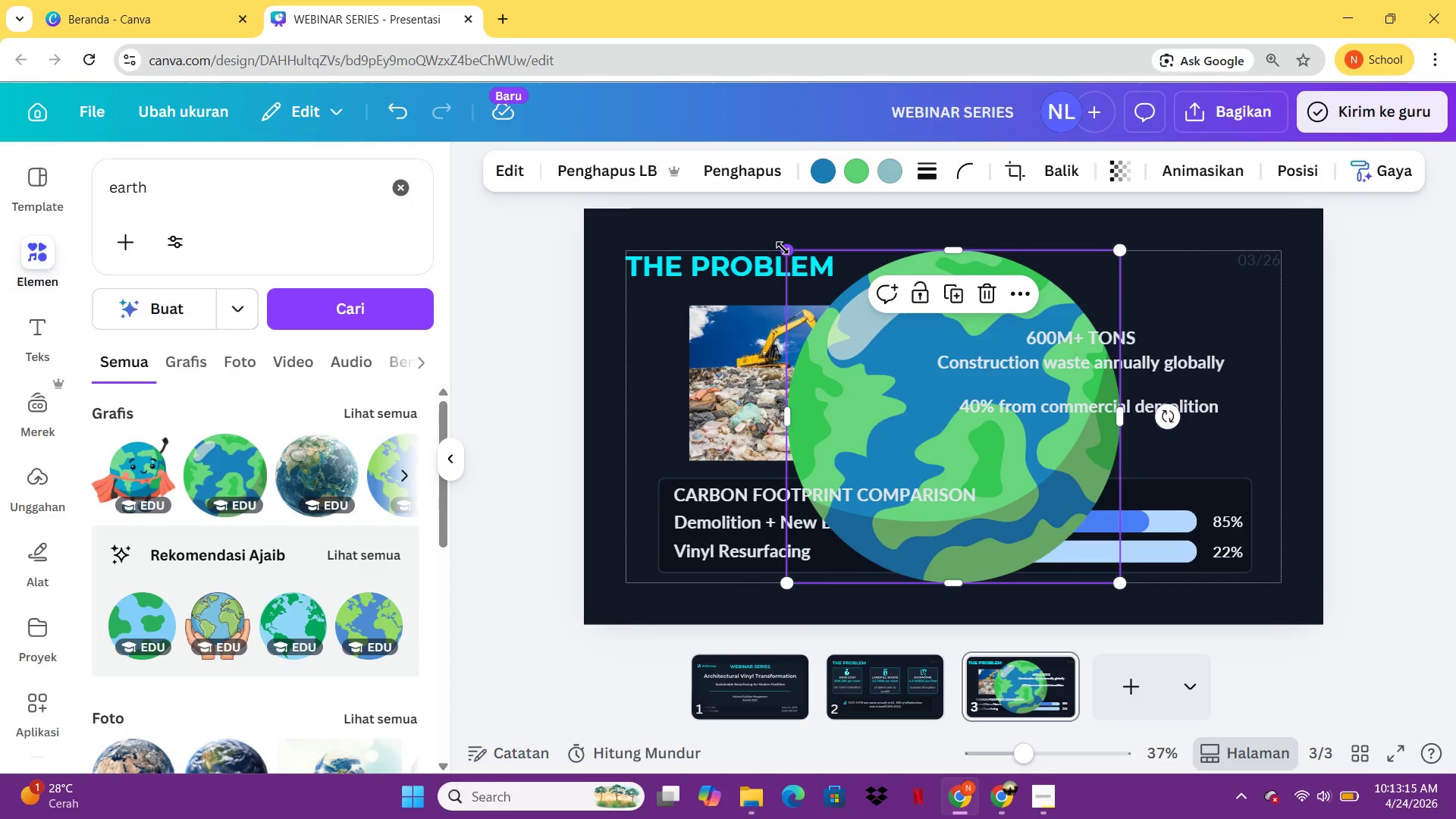 
left_click_drag(start_coordinate=[783, 248], to_coordinate=[1014, 428])
 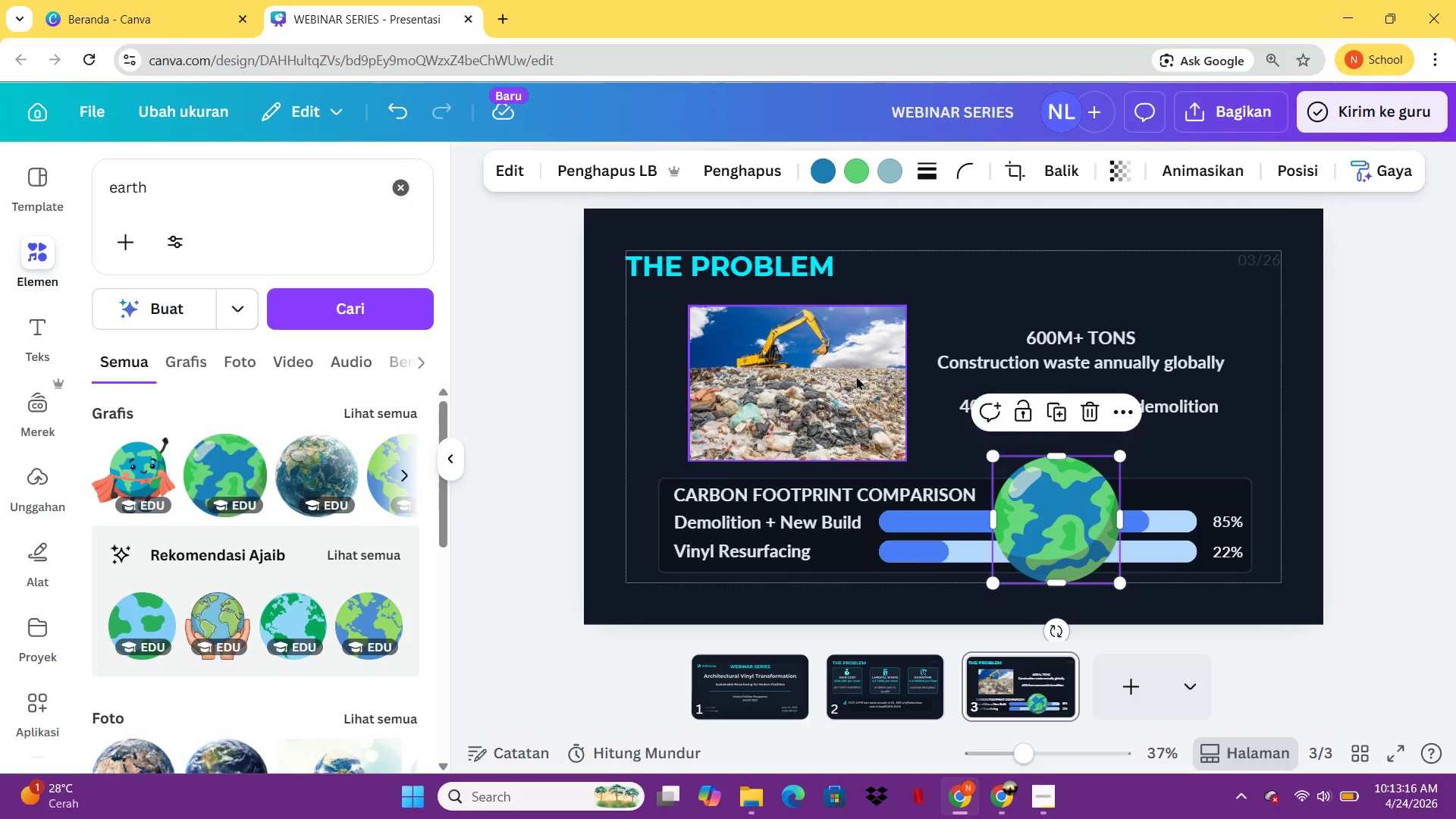 
left_click([855, 376])
 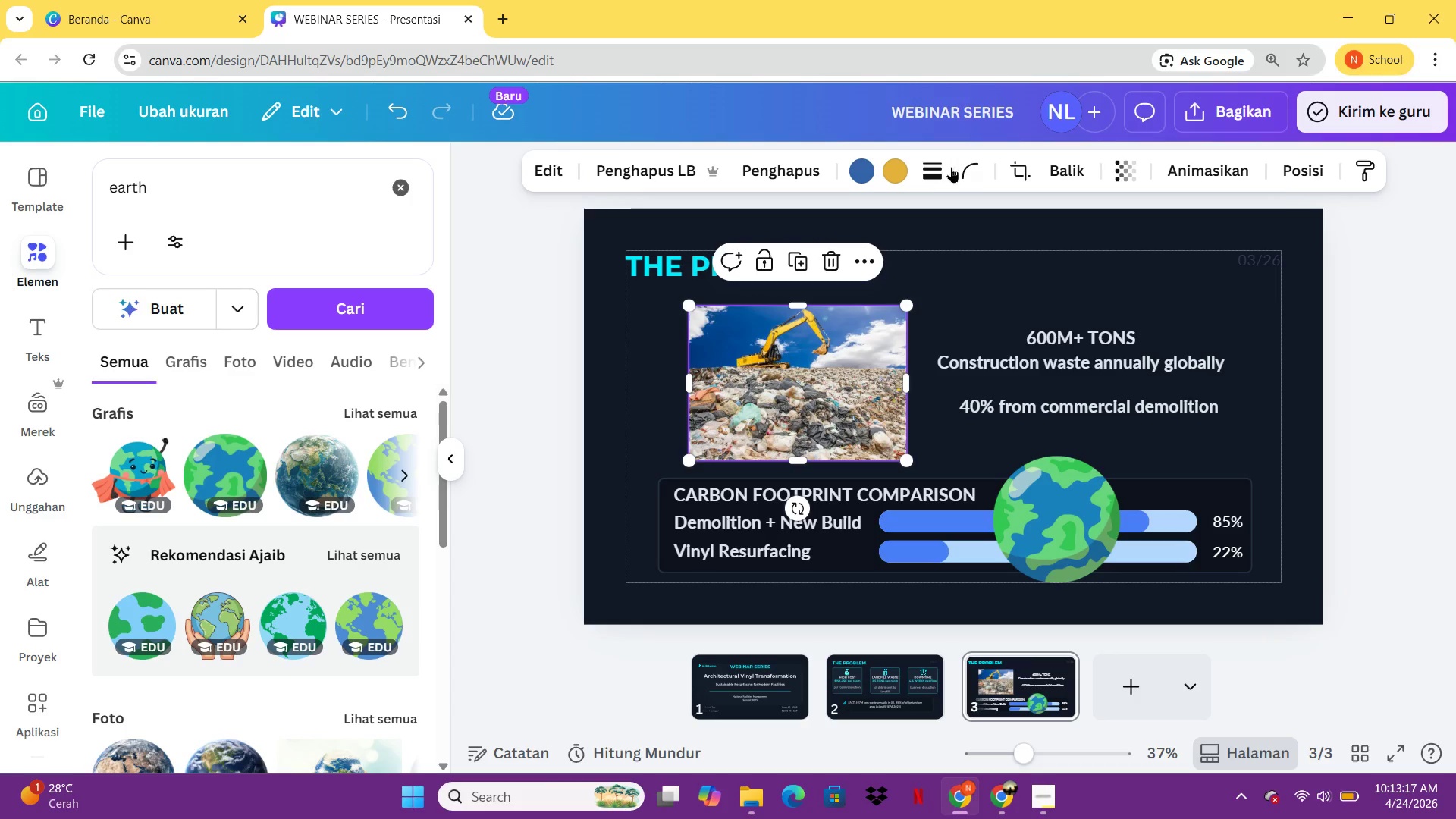 
left_click([930, 168])
 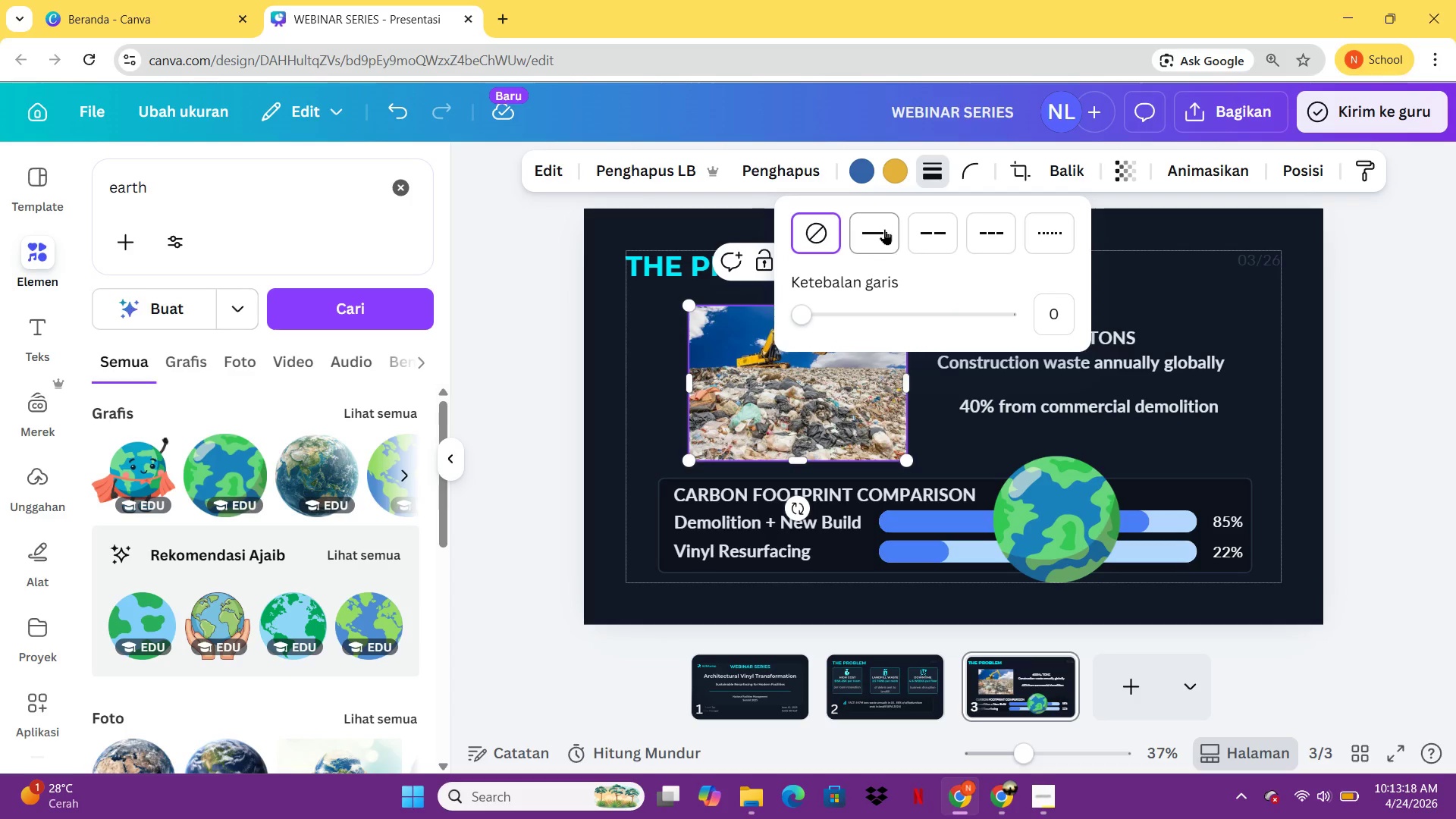 
left_click([884, 229])
 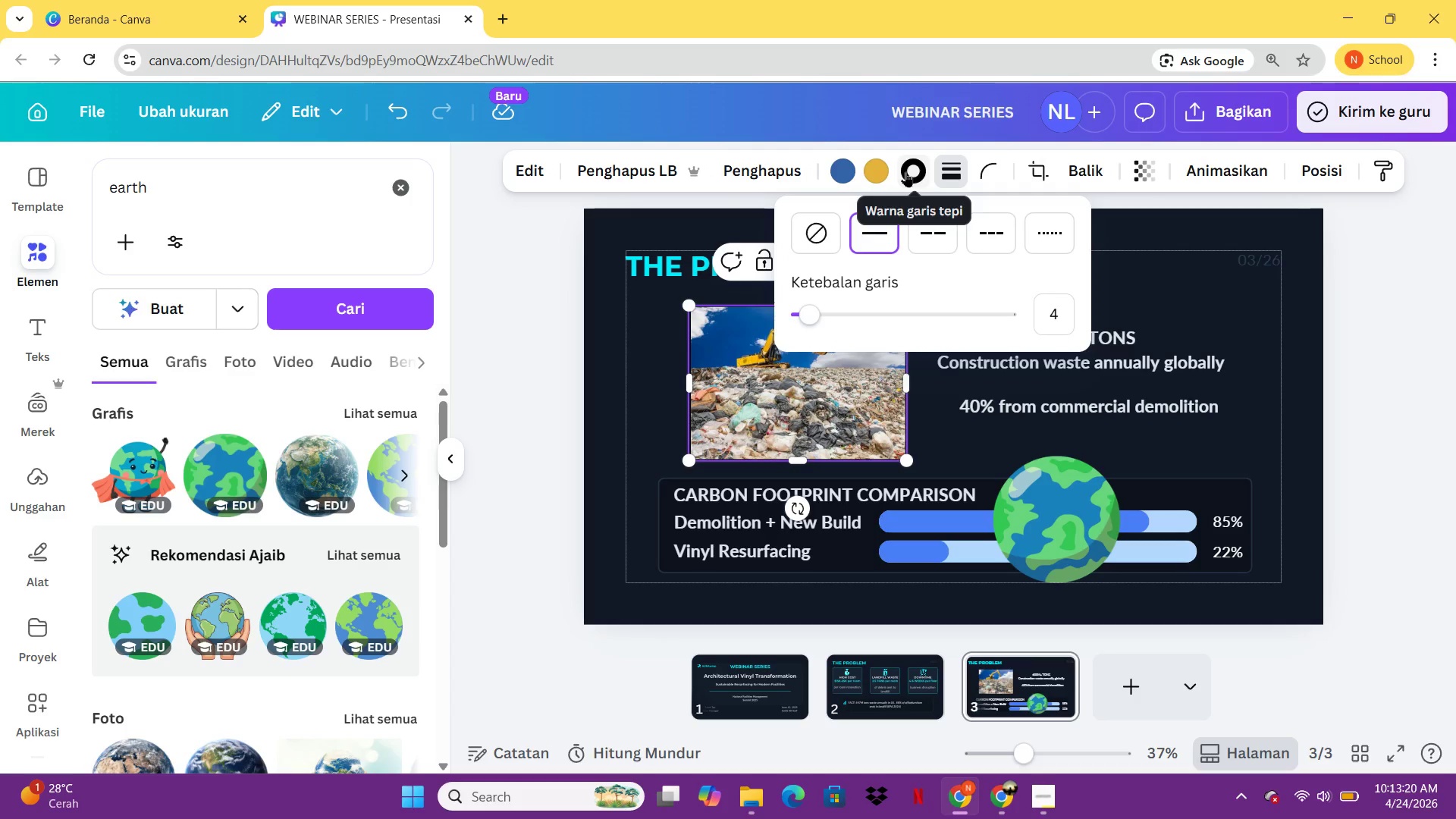 
left_click([905, 171])
 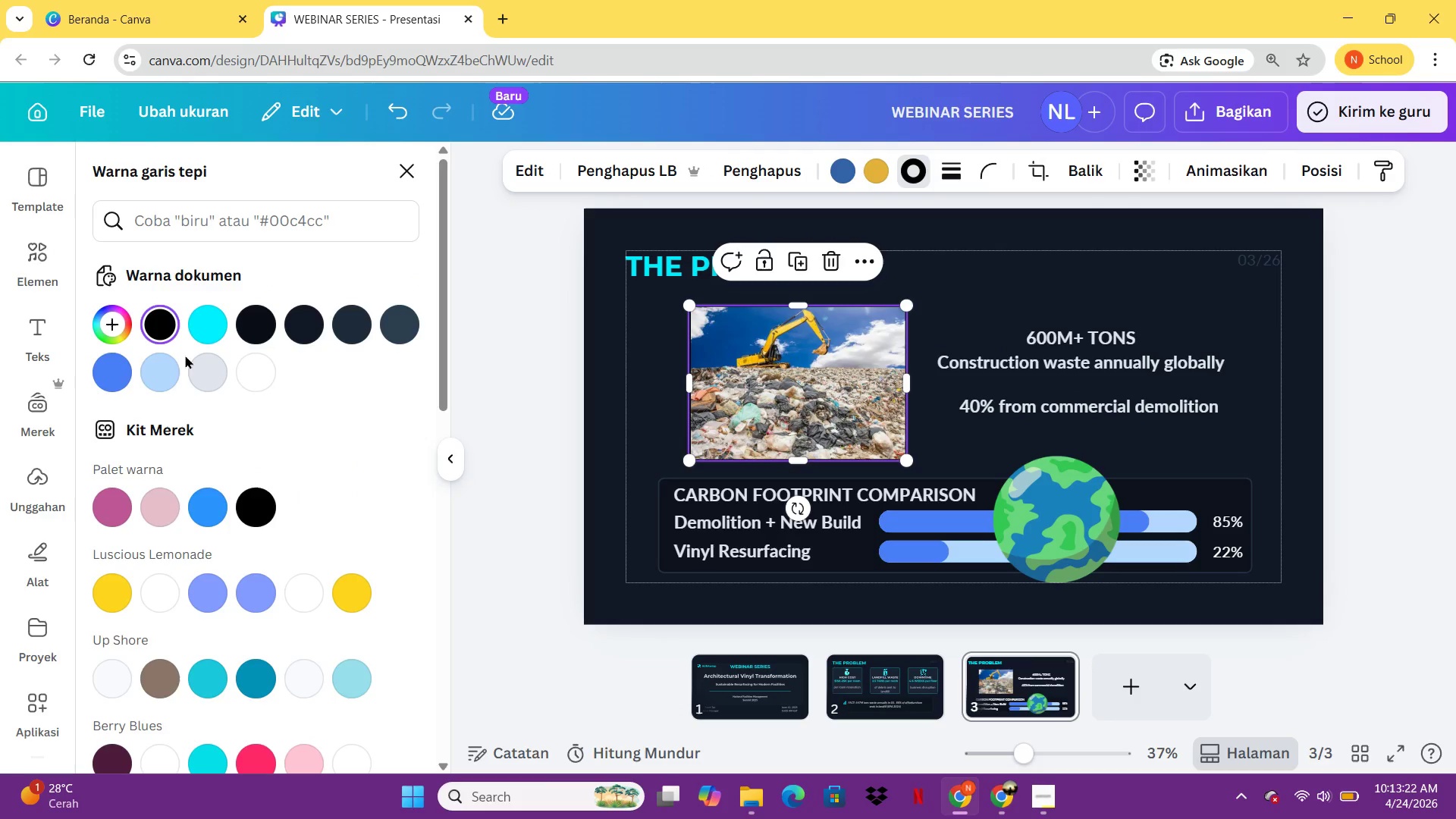 
left_click([199, 325])
 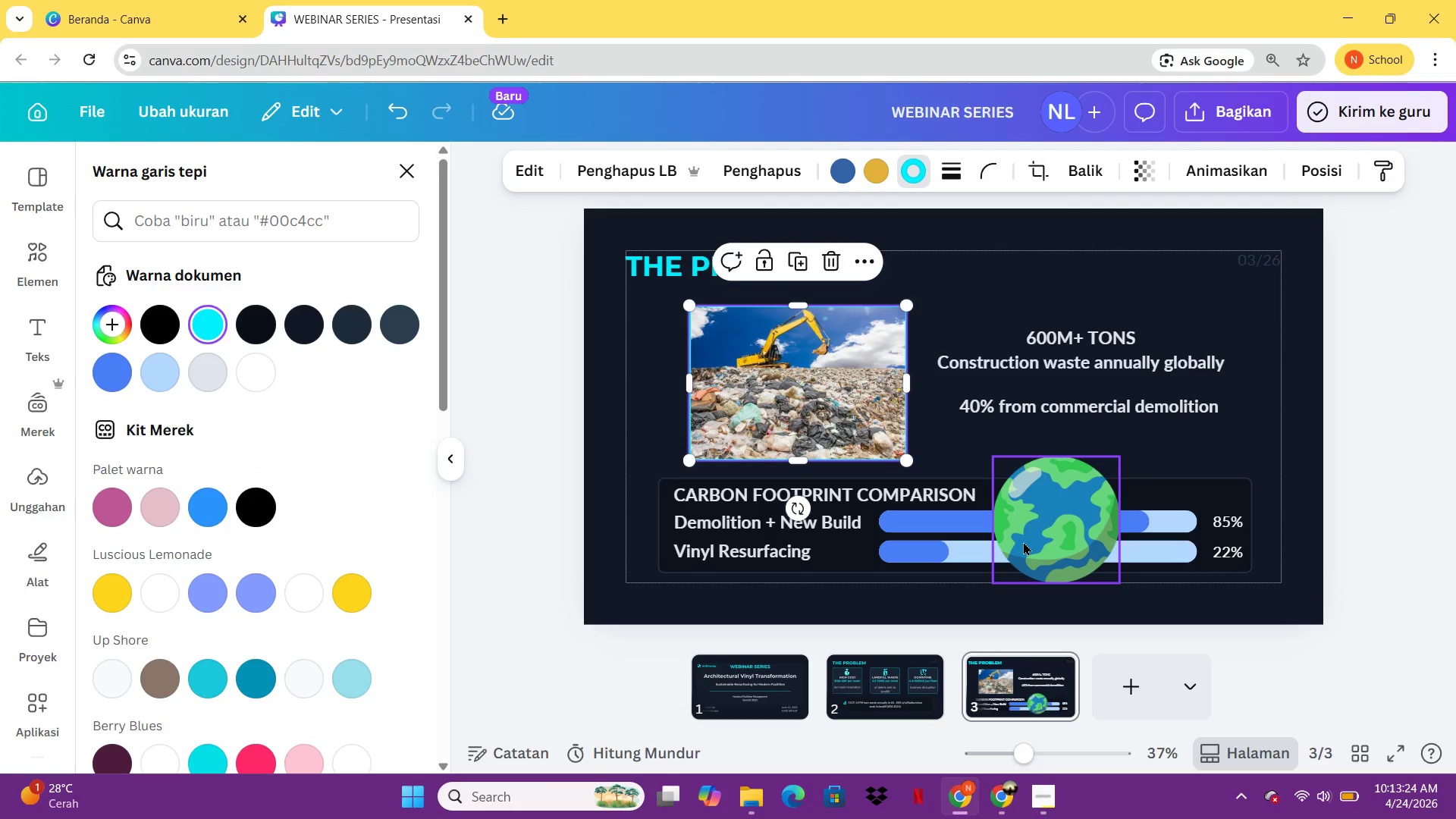 
left_click_drag(start_coordinate=[1023, 541], to_coordinate=[964, 325])
 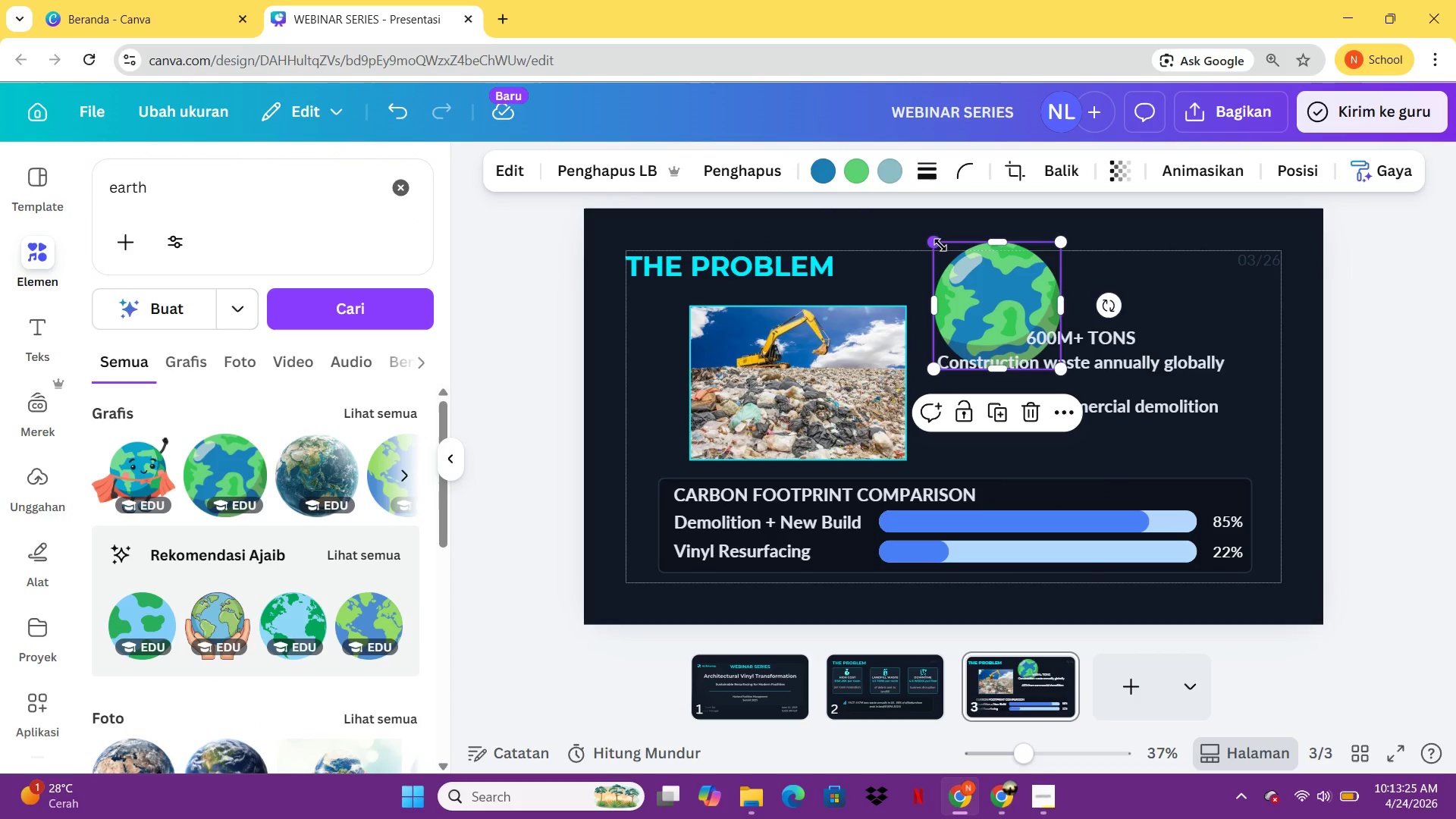 
left_click_drag(start_coordinate=[940, 244], to_coordinate=[1030, 346])
 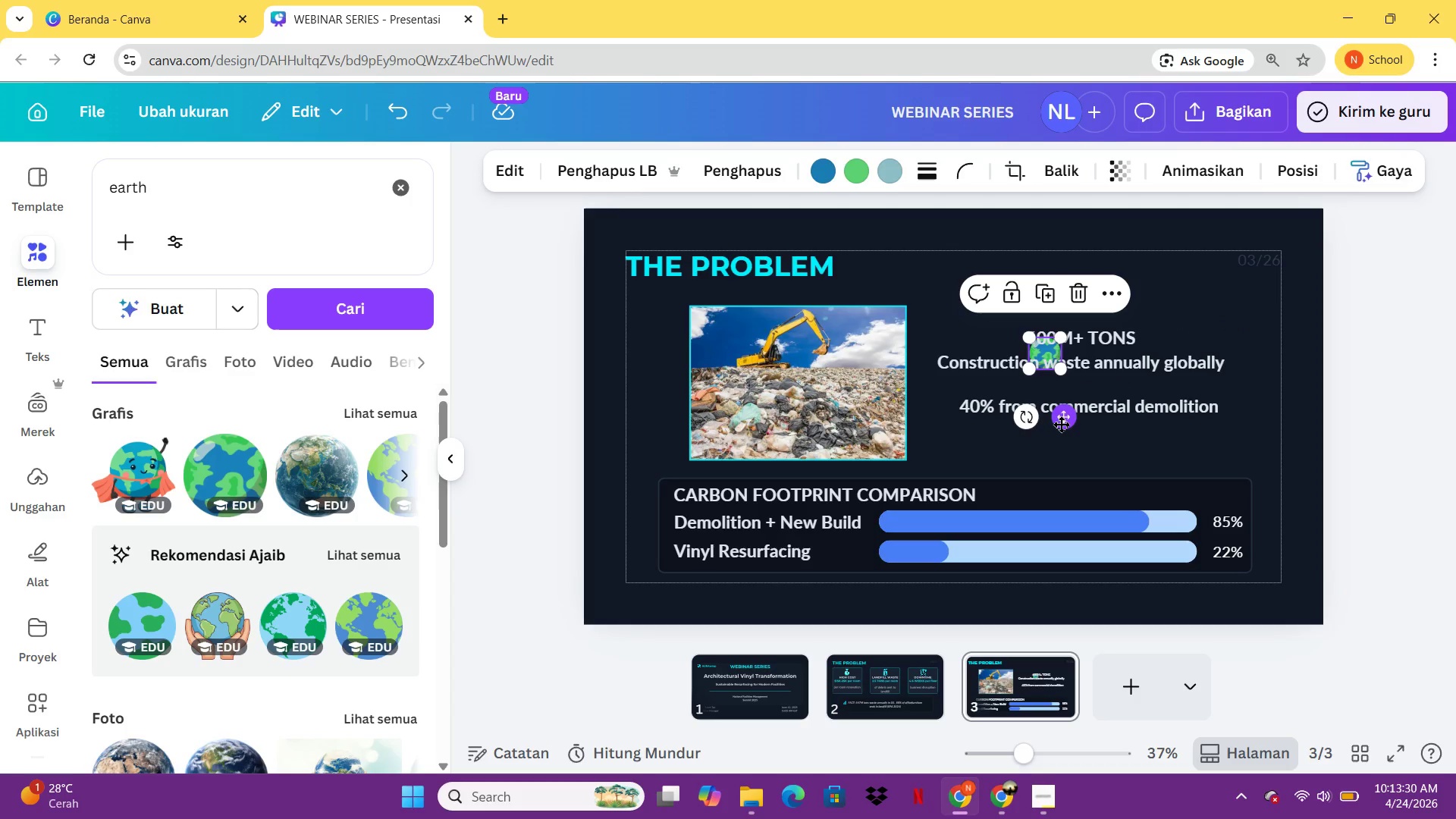 
left_click_drag(start_coordinate=[1061, 425], to_coordinate=[1021, 410])
 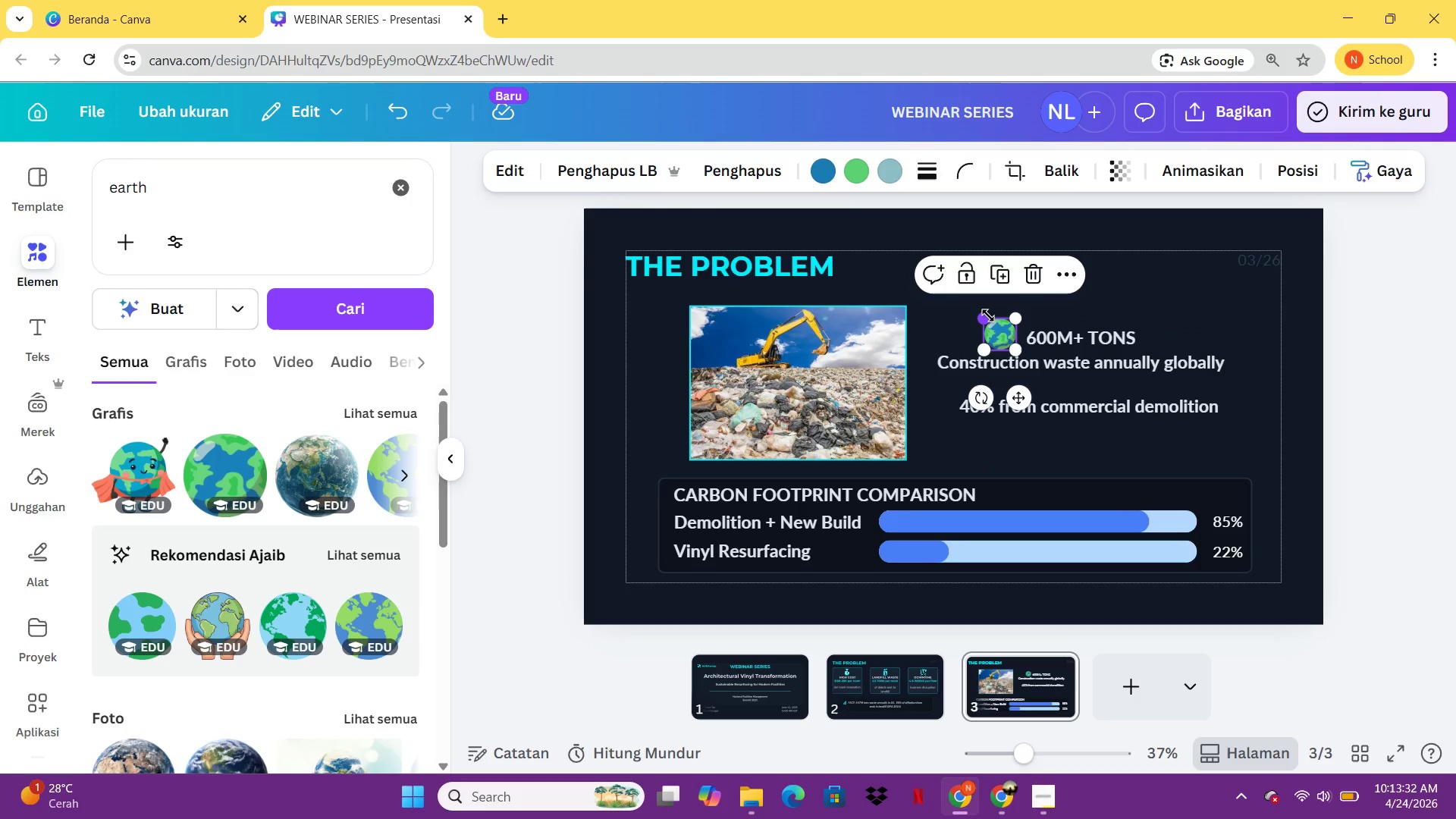 
left_click_drag(start_coordinate=[986, 315], to_coordinate=[990, 324])
 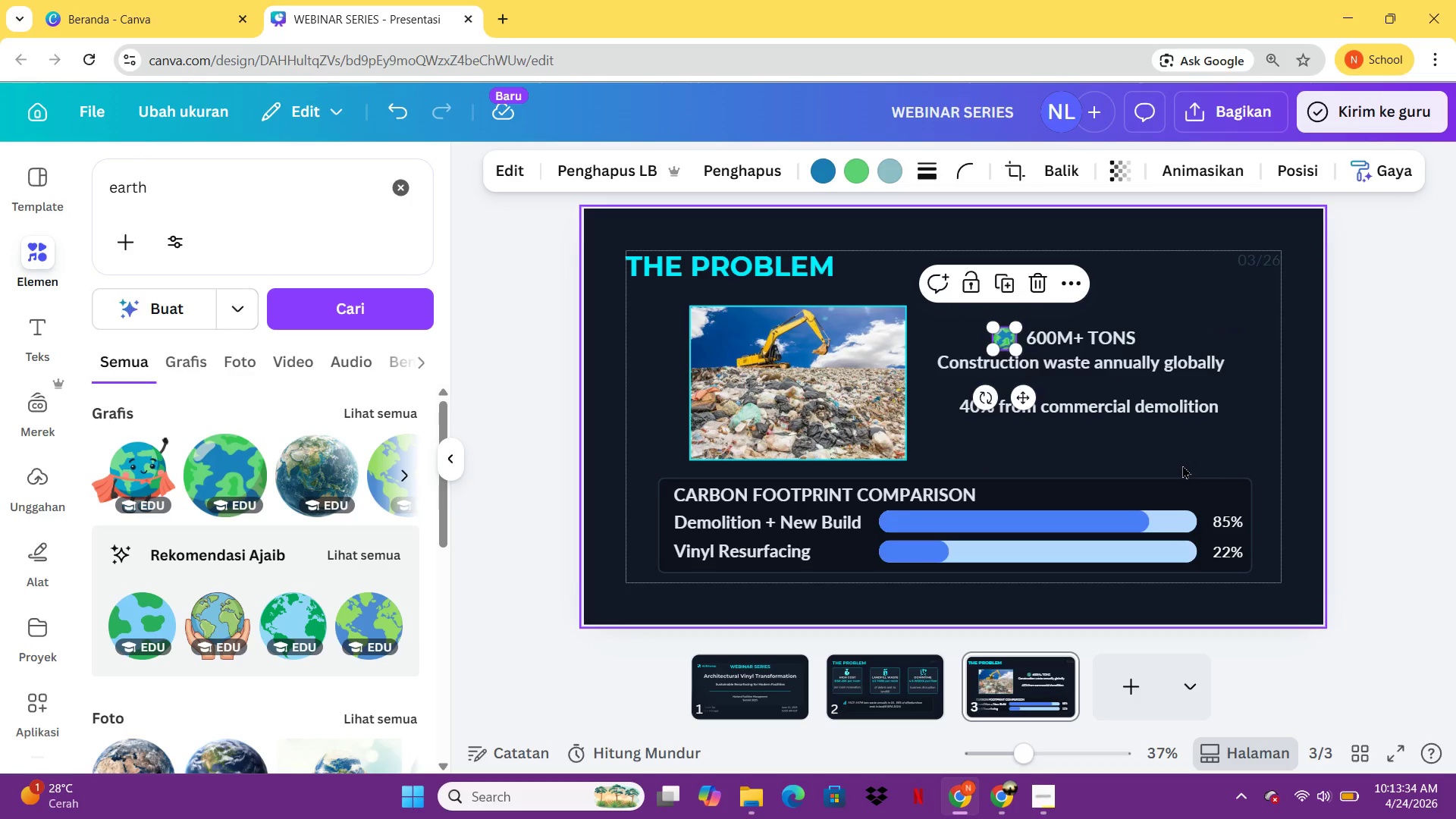 
left_click([1182, 465])
 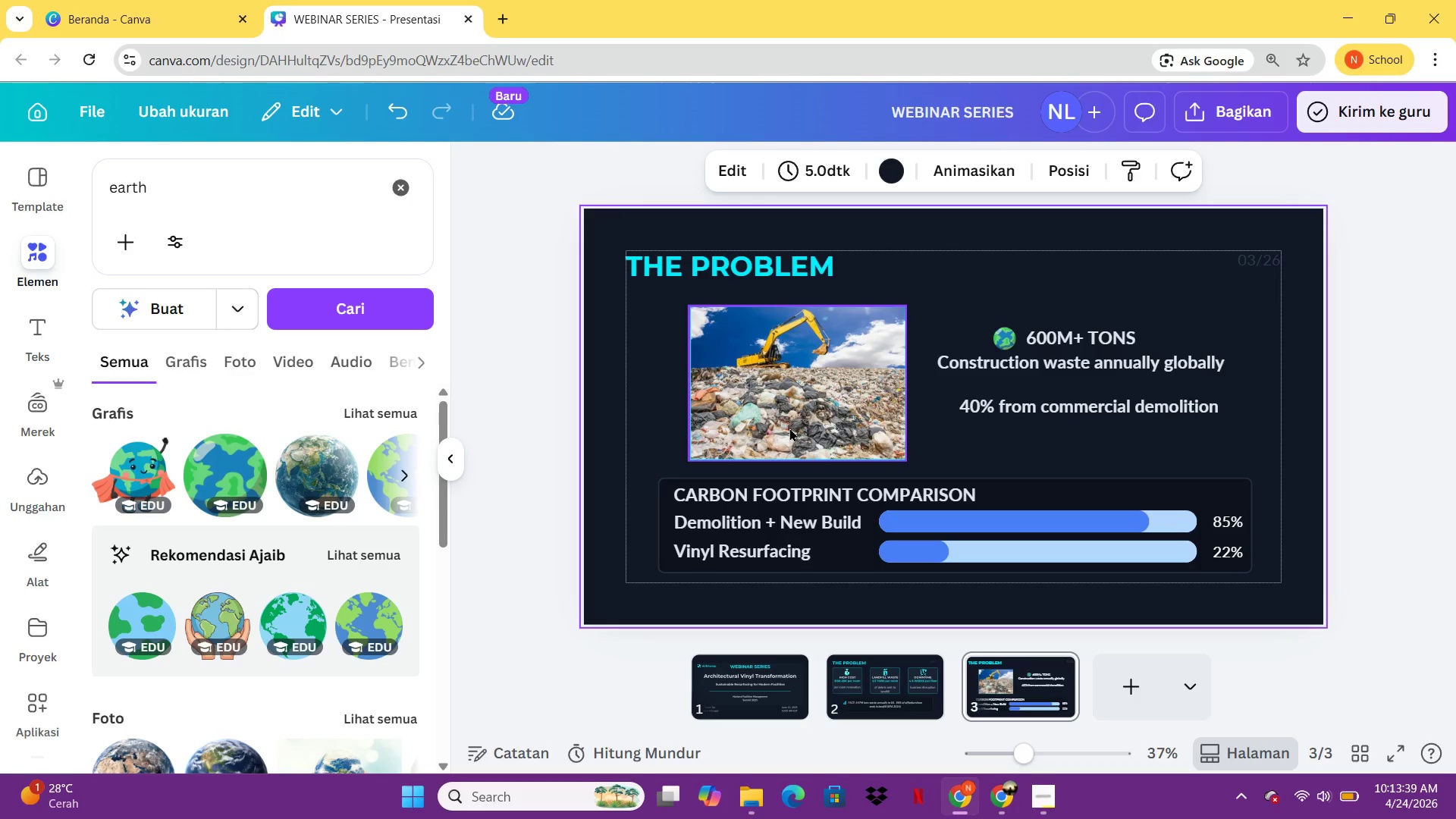 
wait(9.55)
 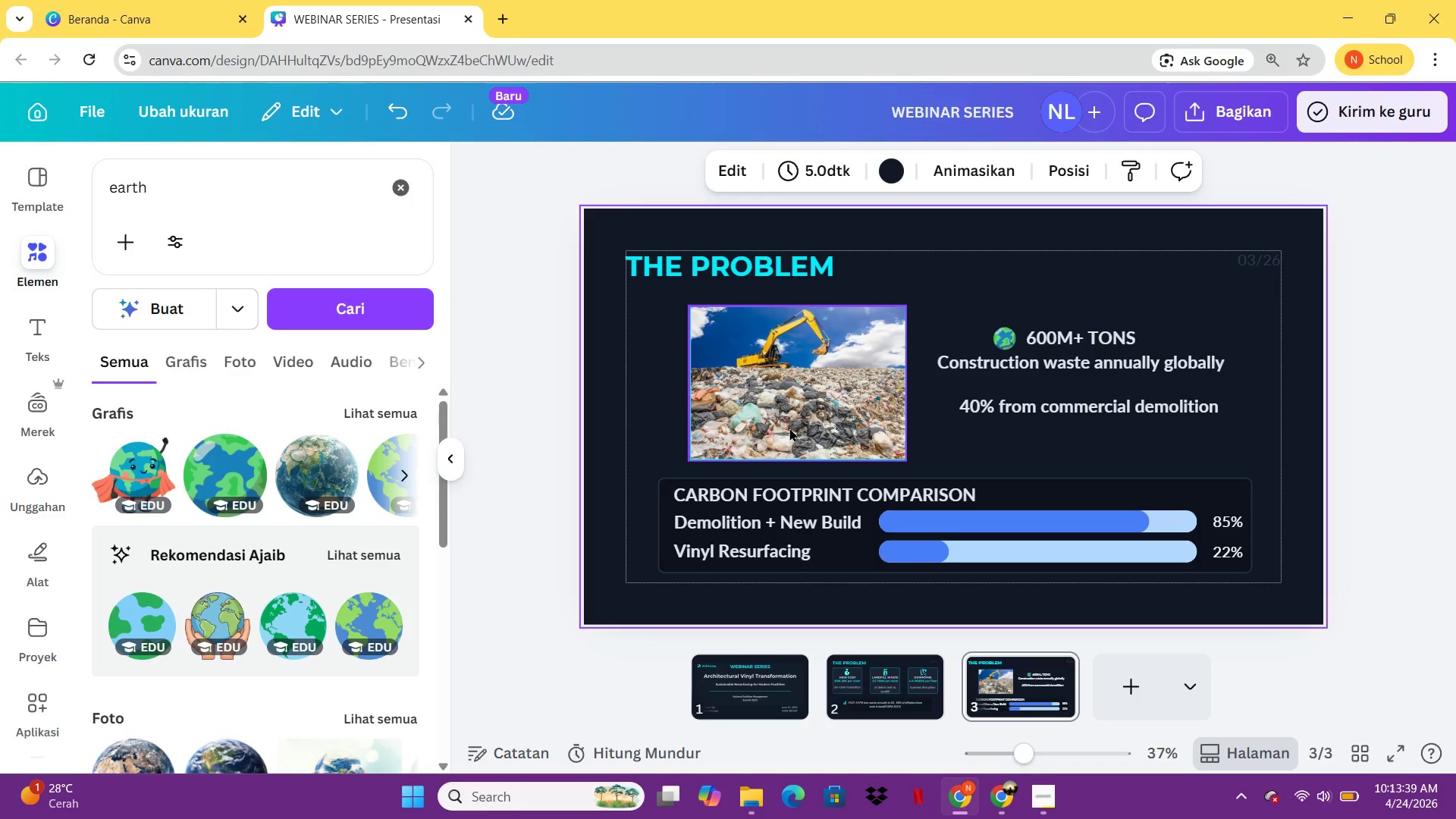 
left_click_drag(start_coordinate=[179, 184], to_coordinate=[103, 180])
 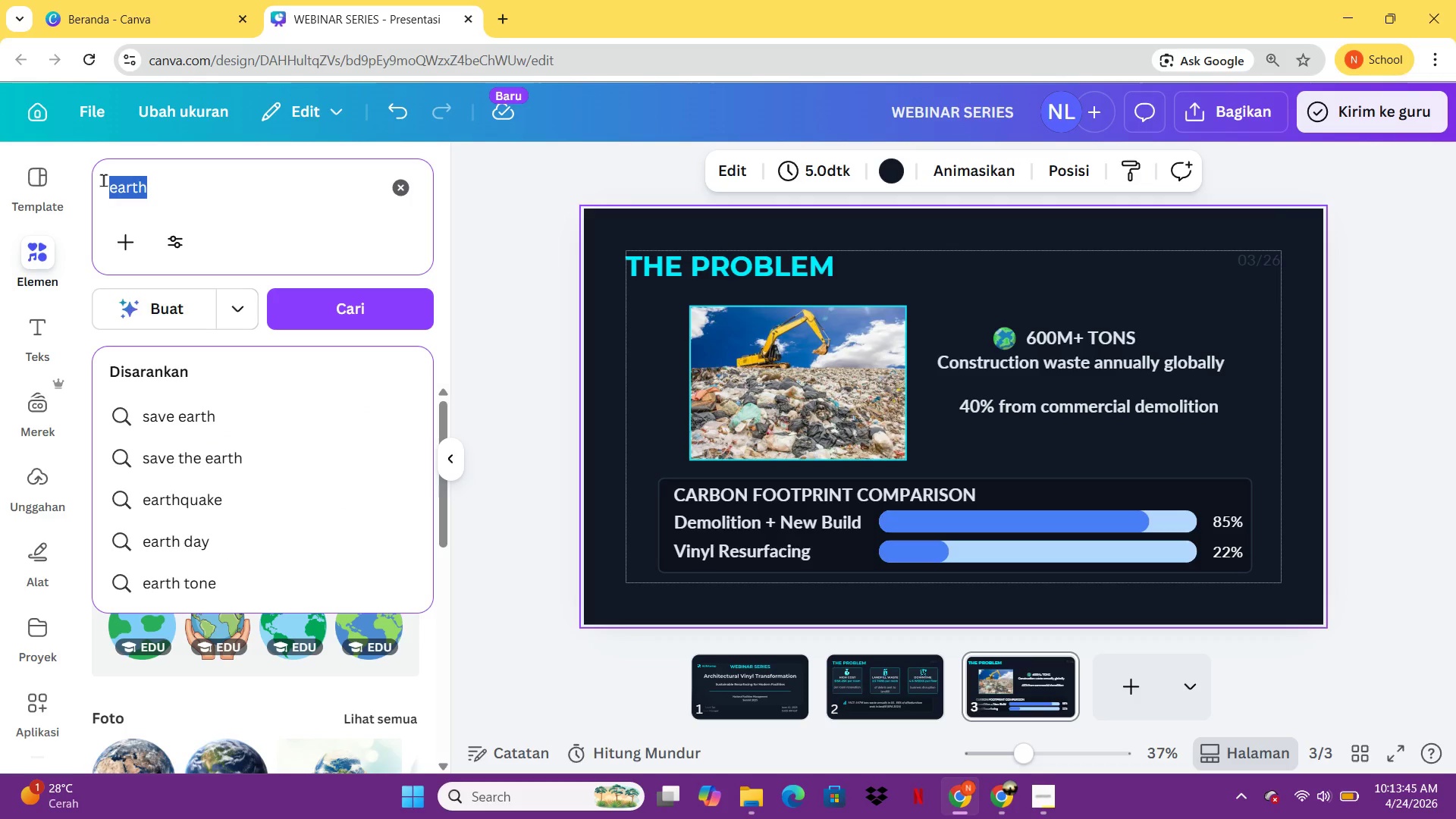 
type(factory)
 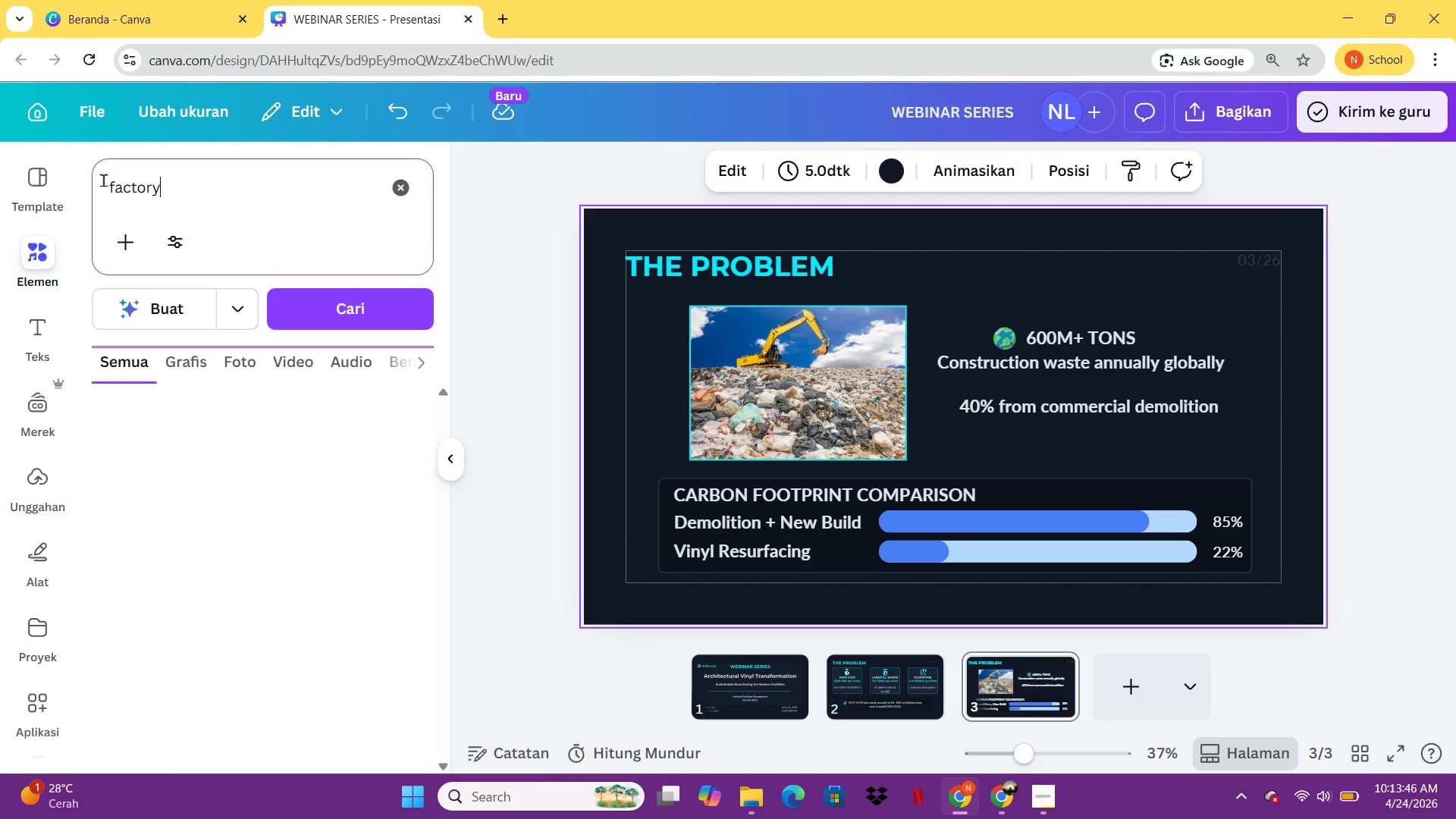 
key(Enter)
 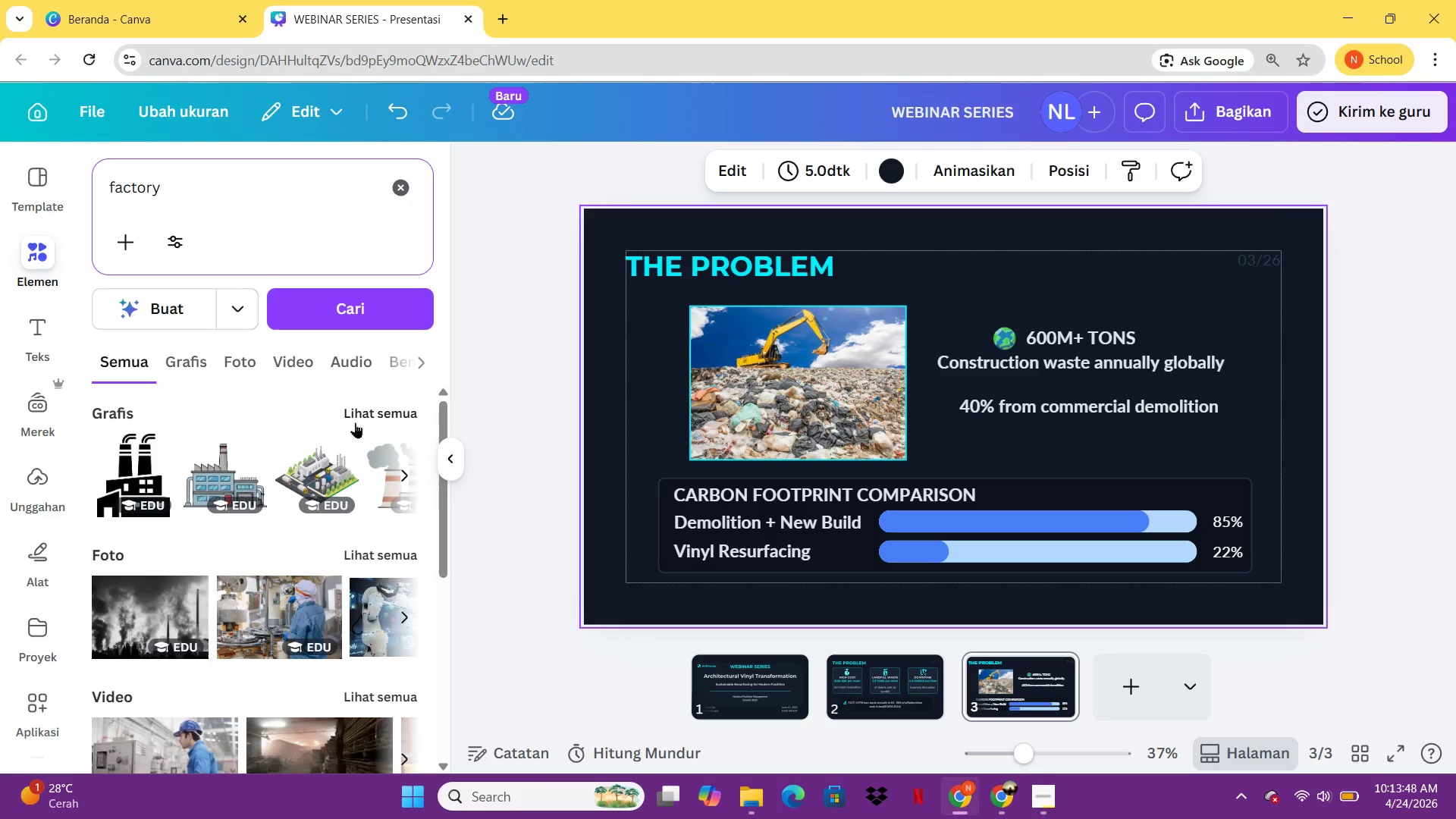 
left_click([357, 414])
 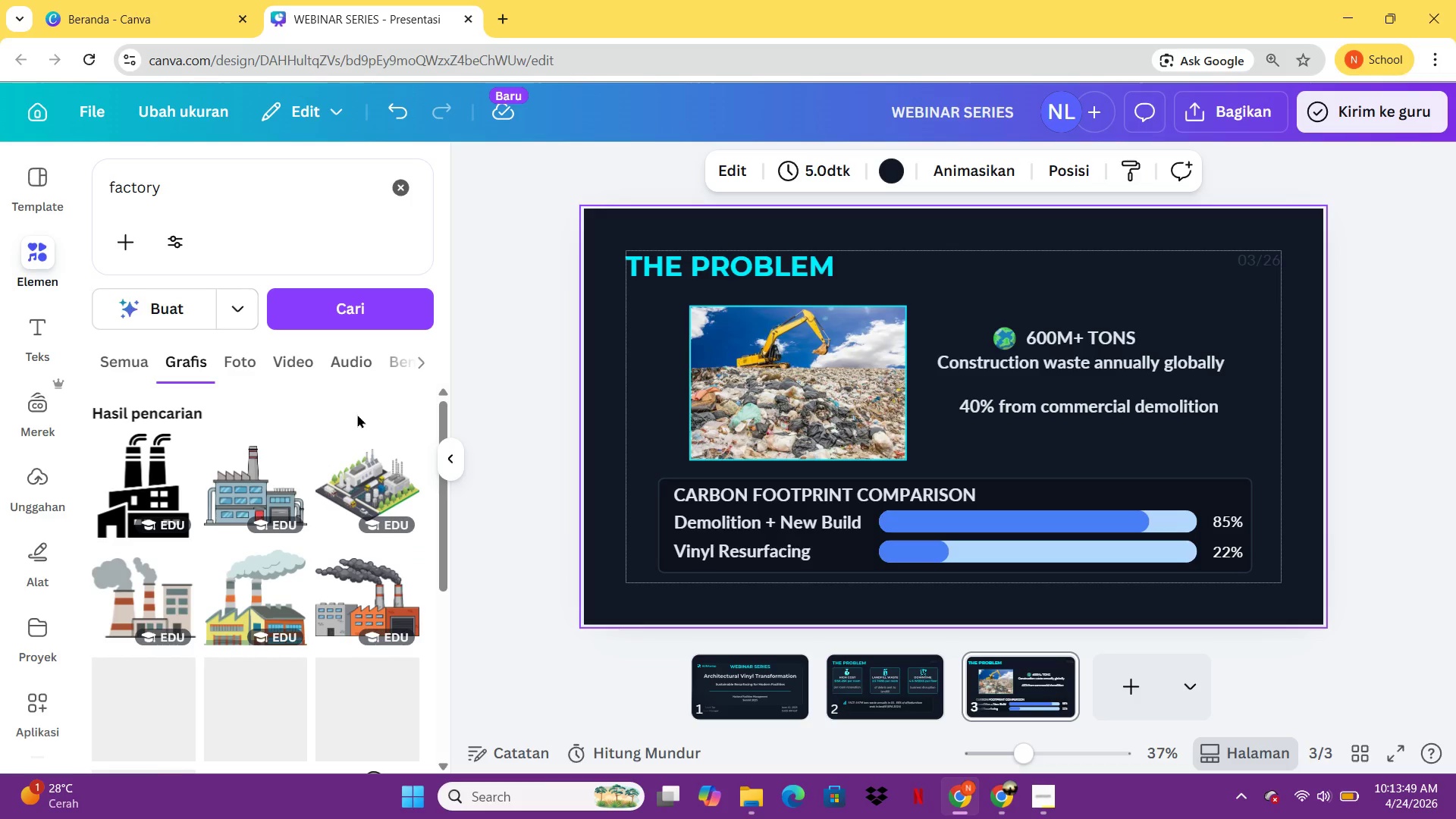 
mouse_move([260, 686])
 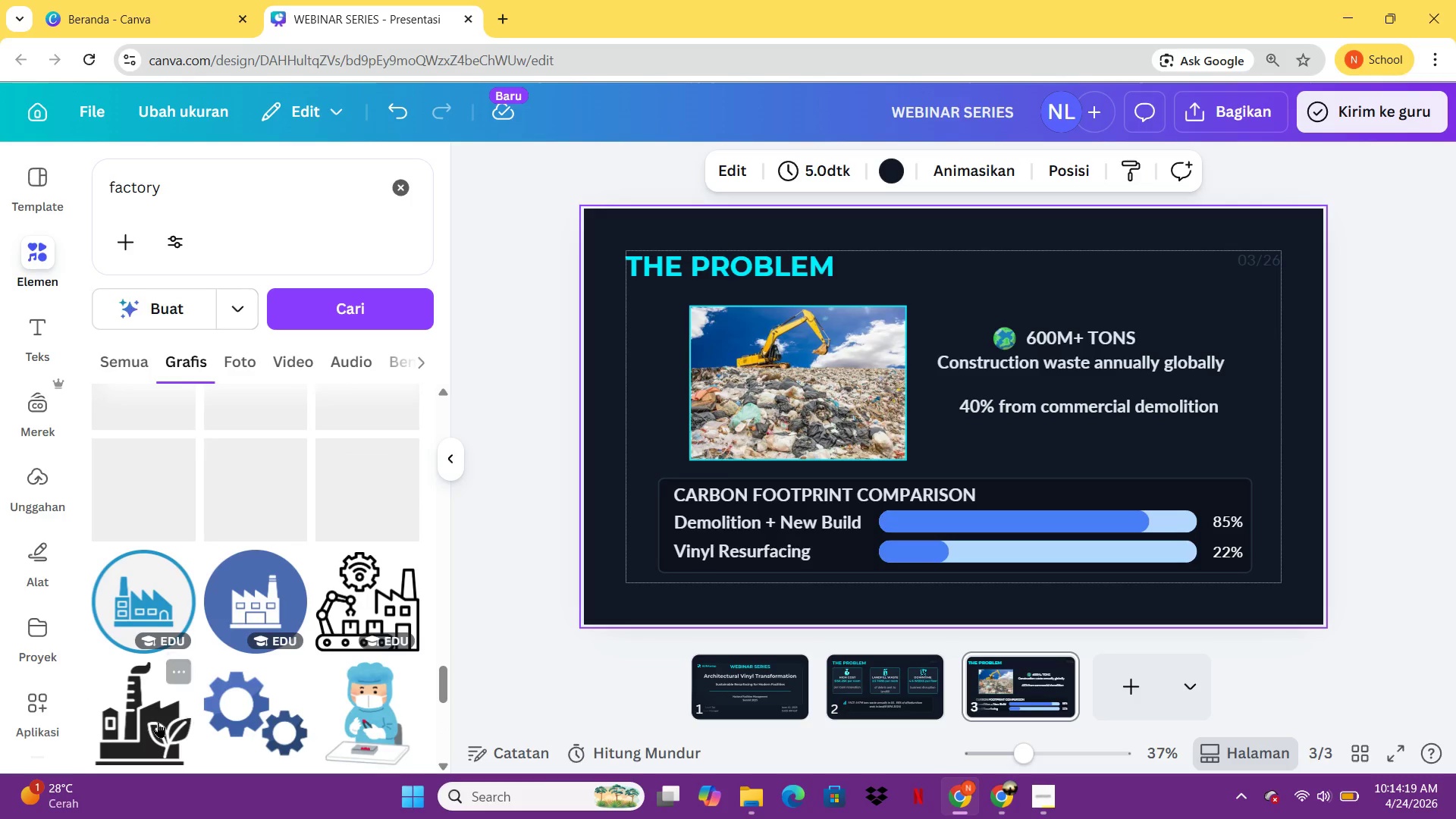 
wait(29.57)
 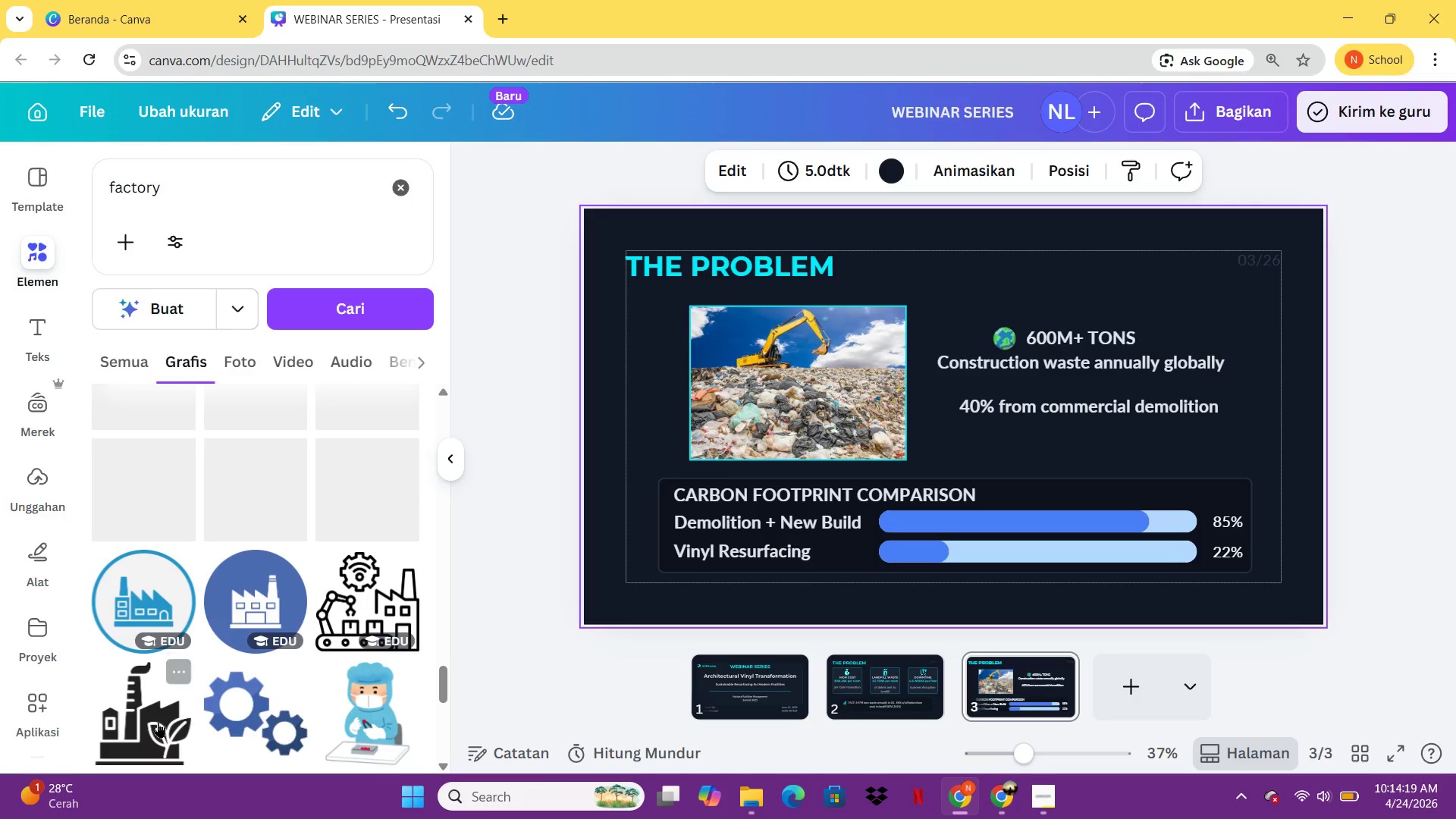 
left_click([350, 573])
 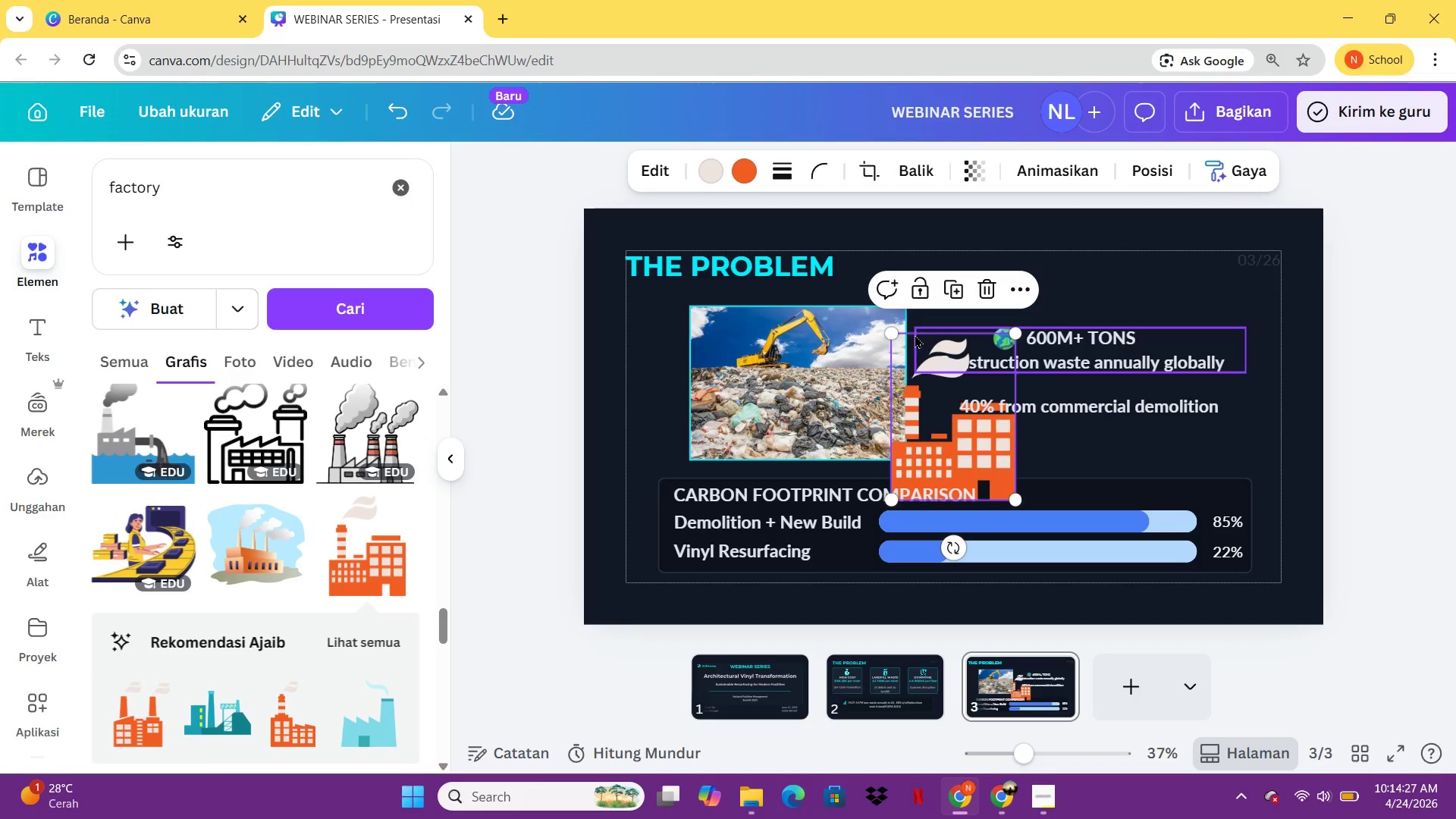 
left_click([749, 161])
 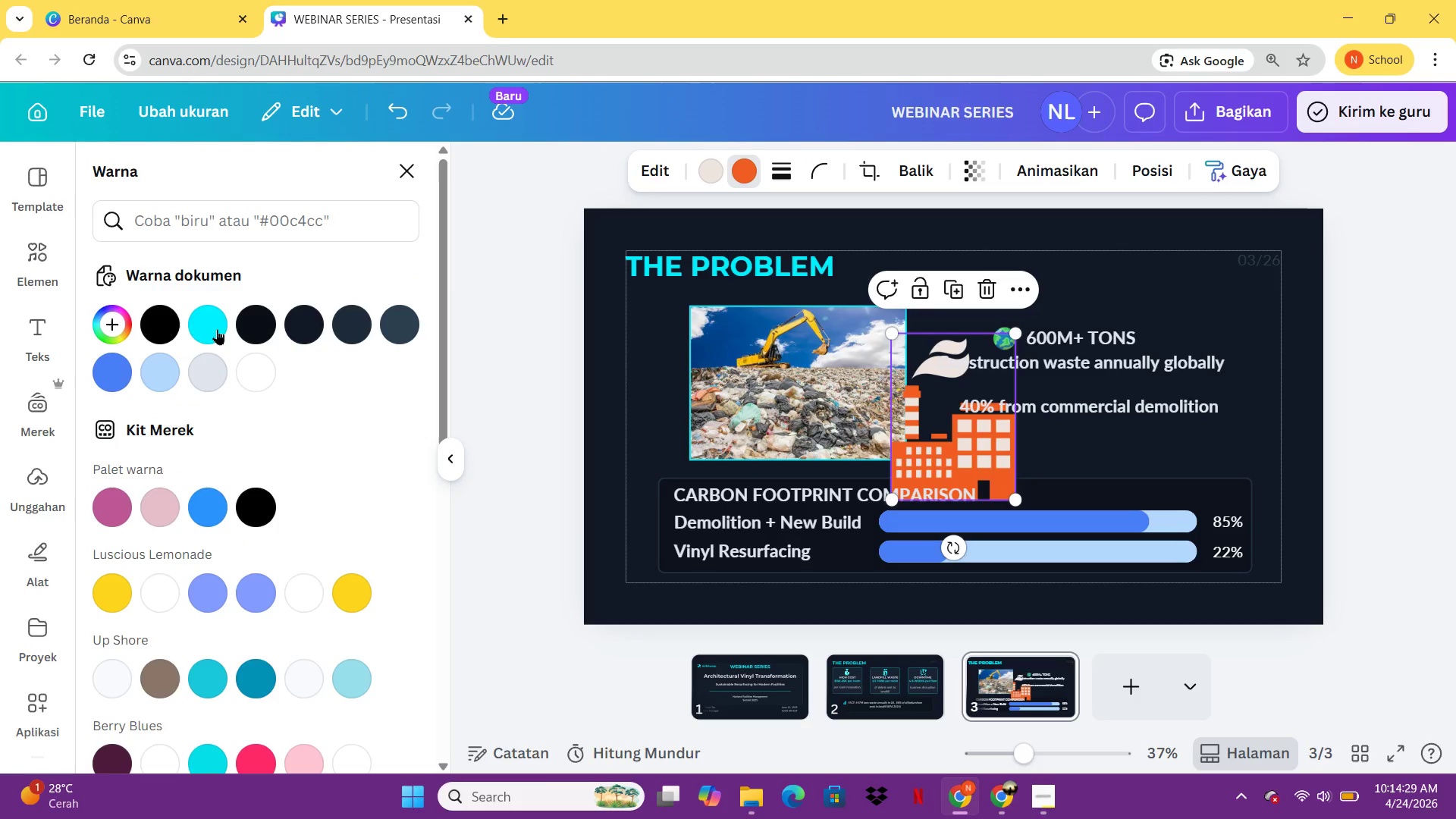 
left_click([213, 328])
 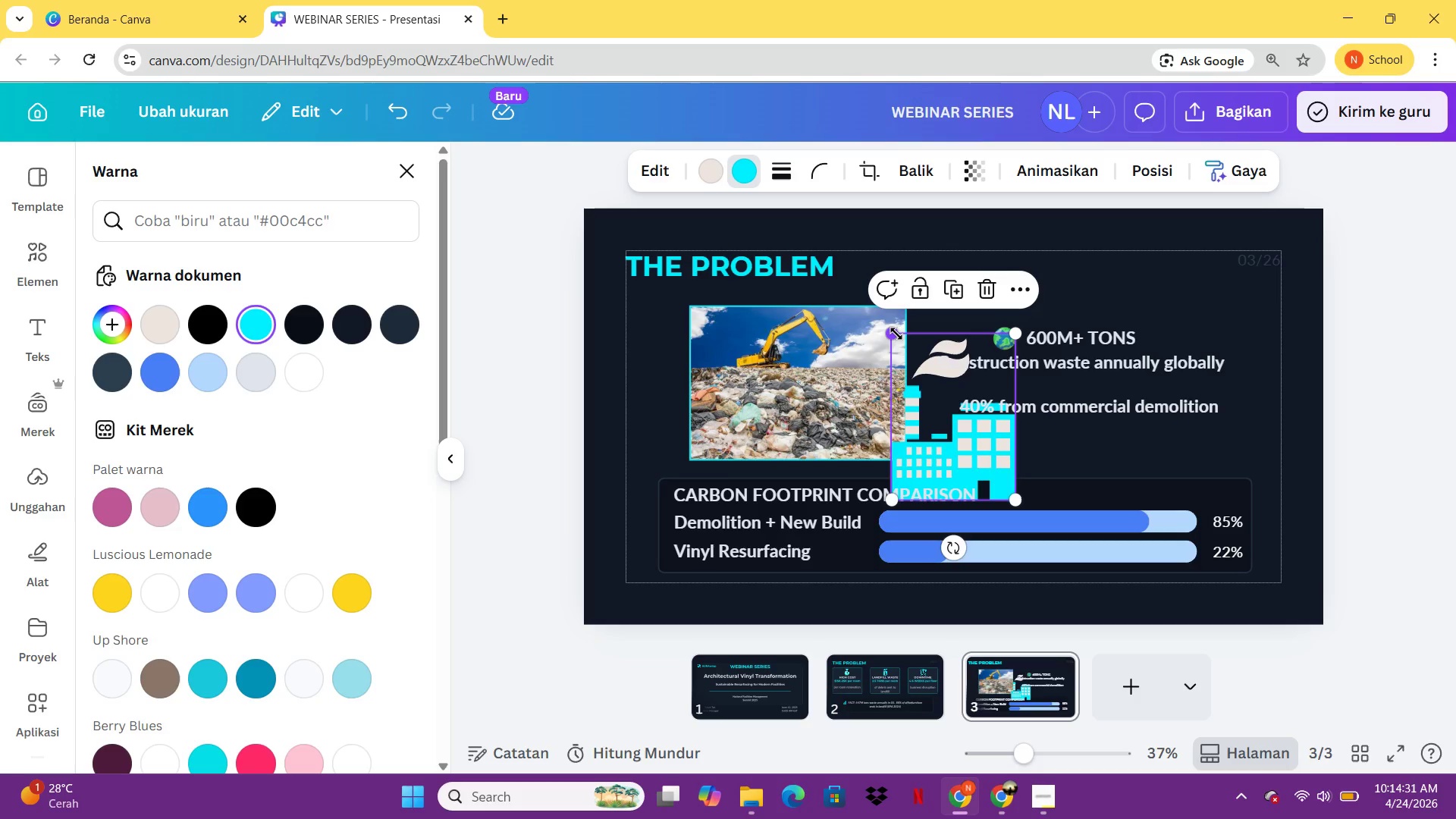 
left_click_drag(start_coordinate=[896, 334], to_coordinate=[1000, 453])
 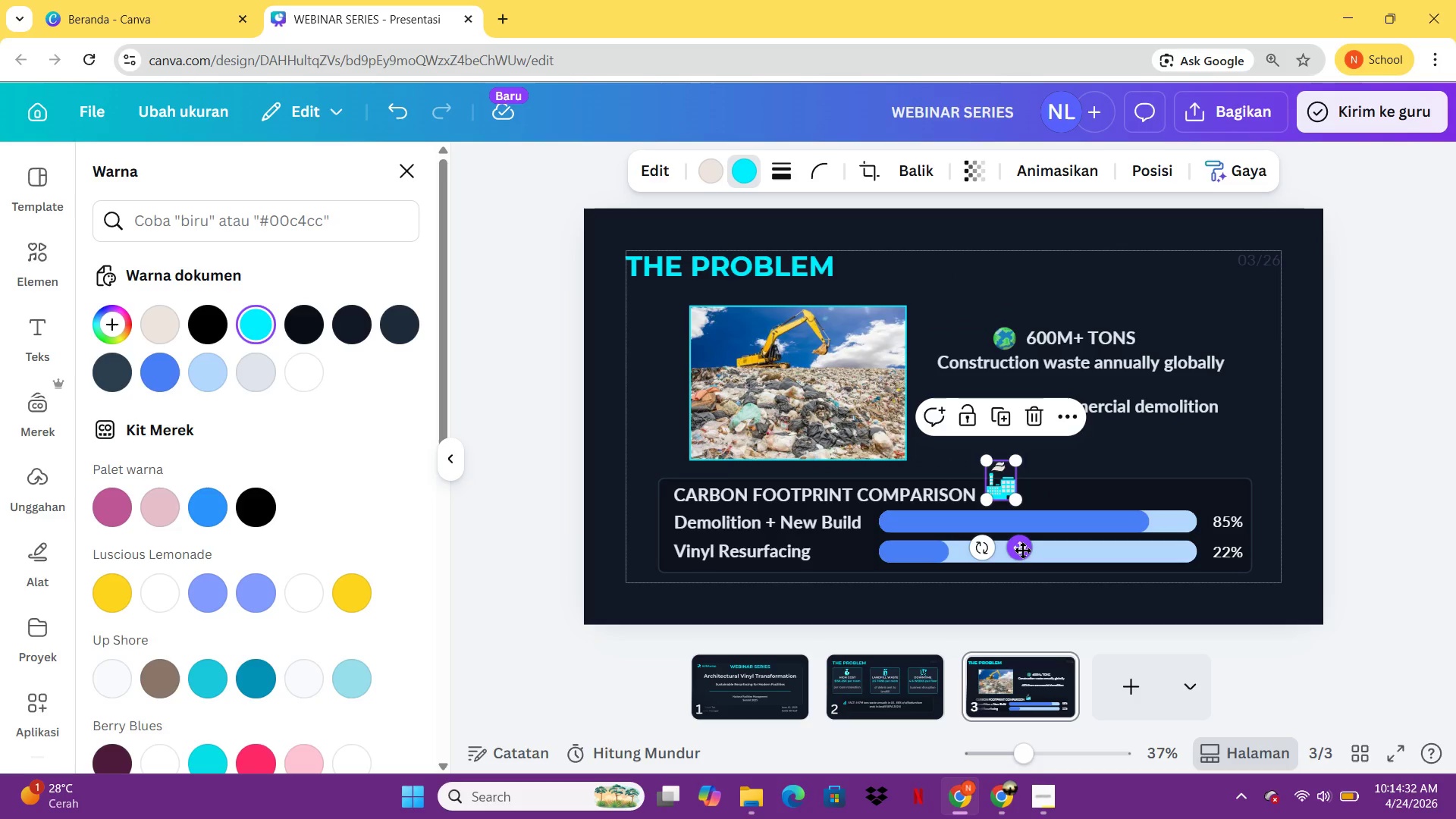 
left_click_drag(start_coordinate=[1022, 550], to_coordinate=[957, 472])
 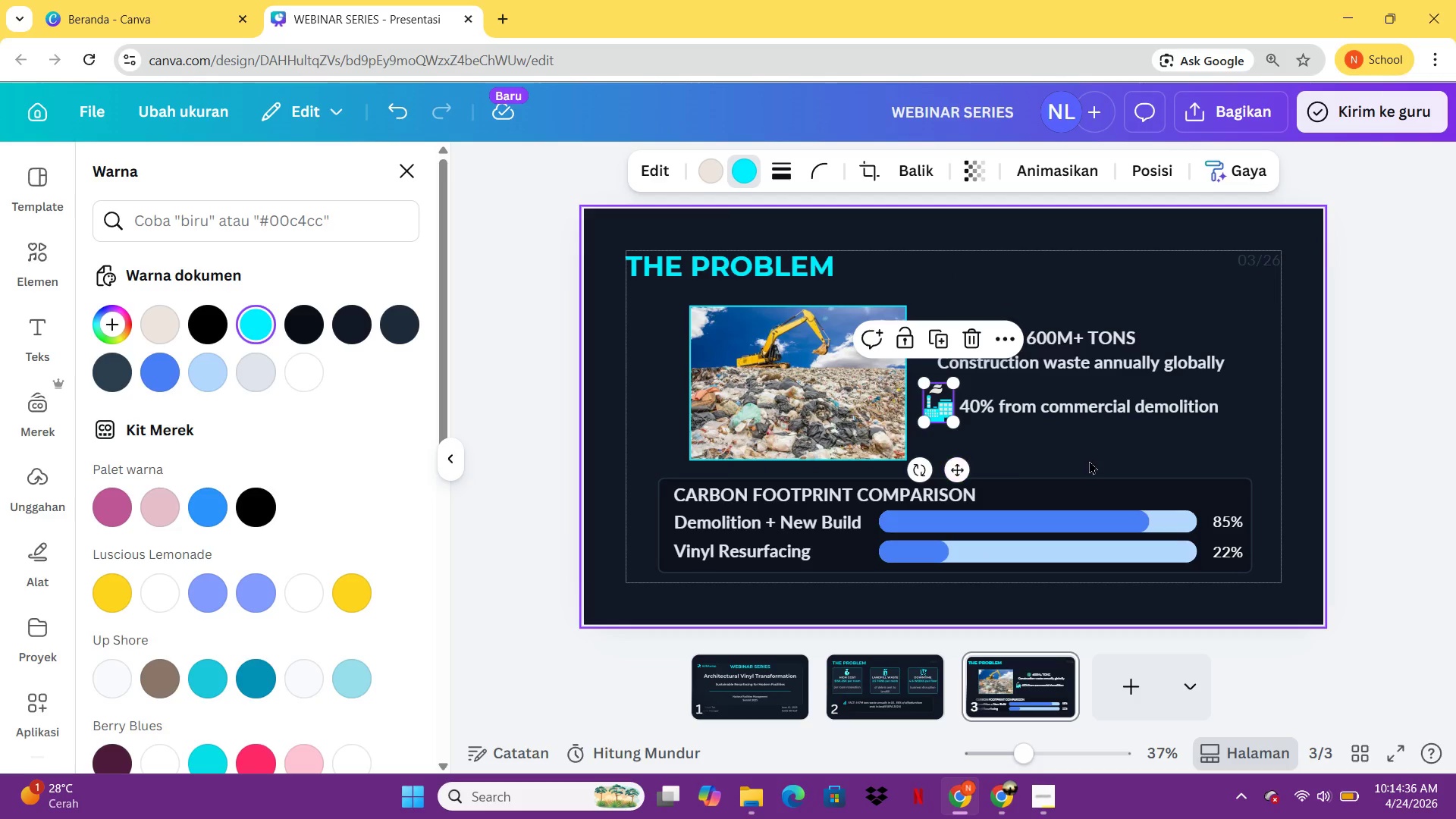 
left_click([1089, 460])
 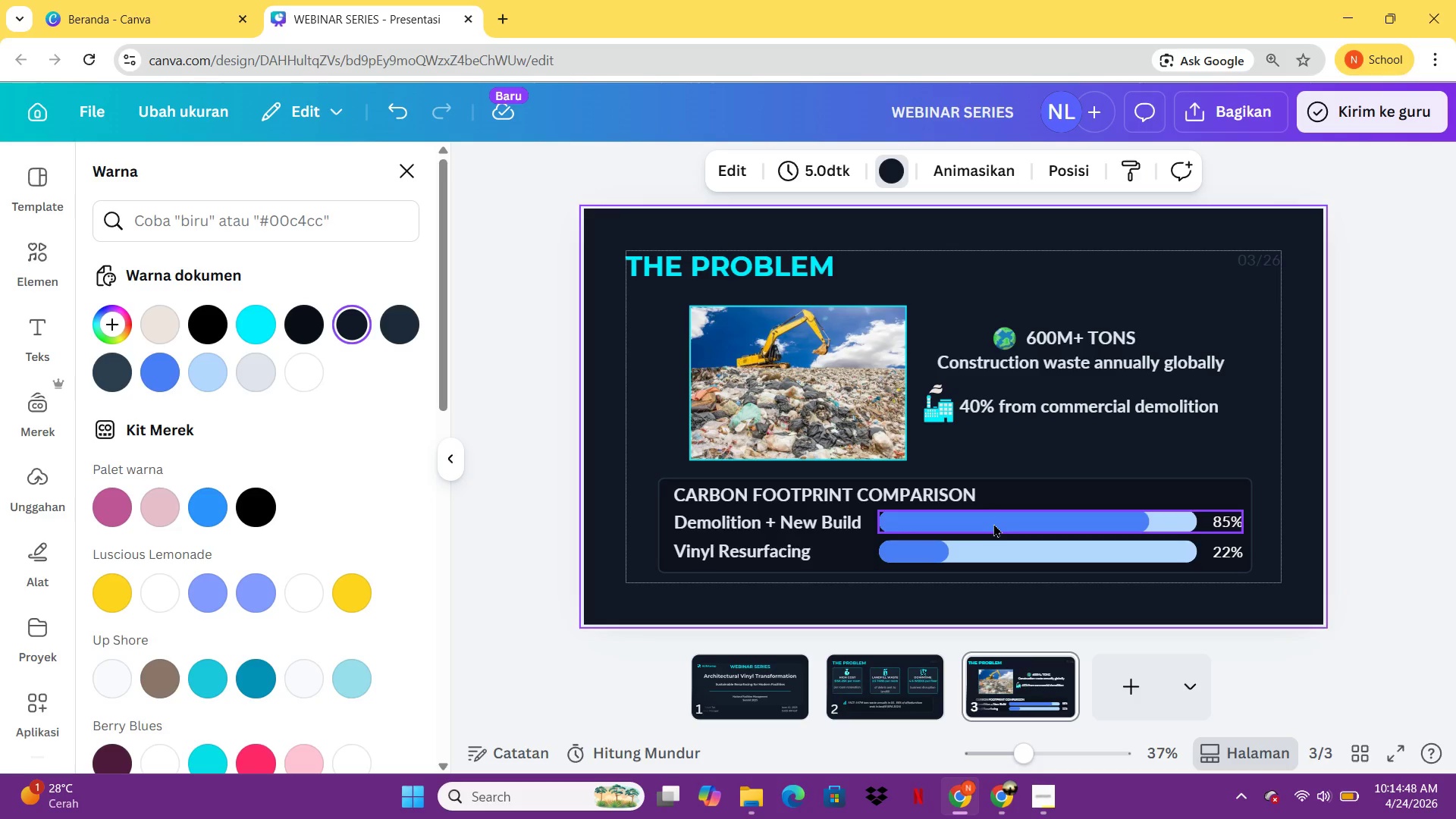 
wait(17.31)
 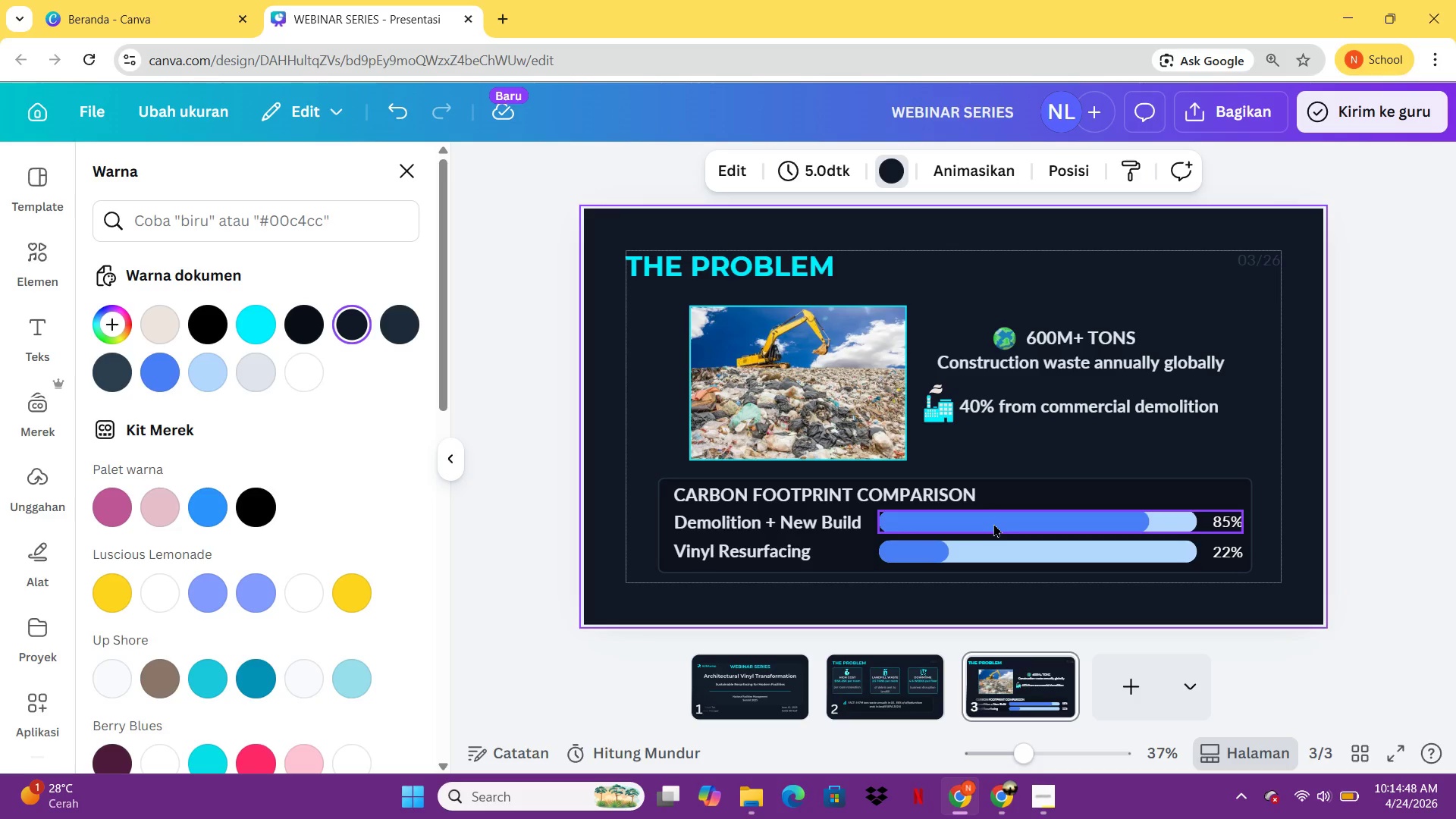 
left_click([1100, 529])
 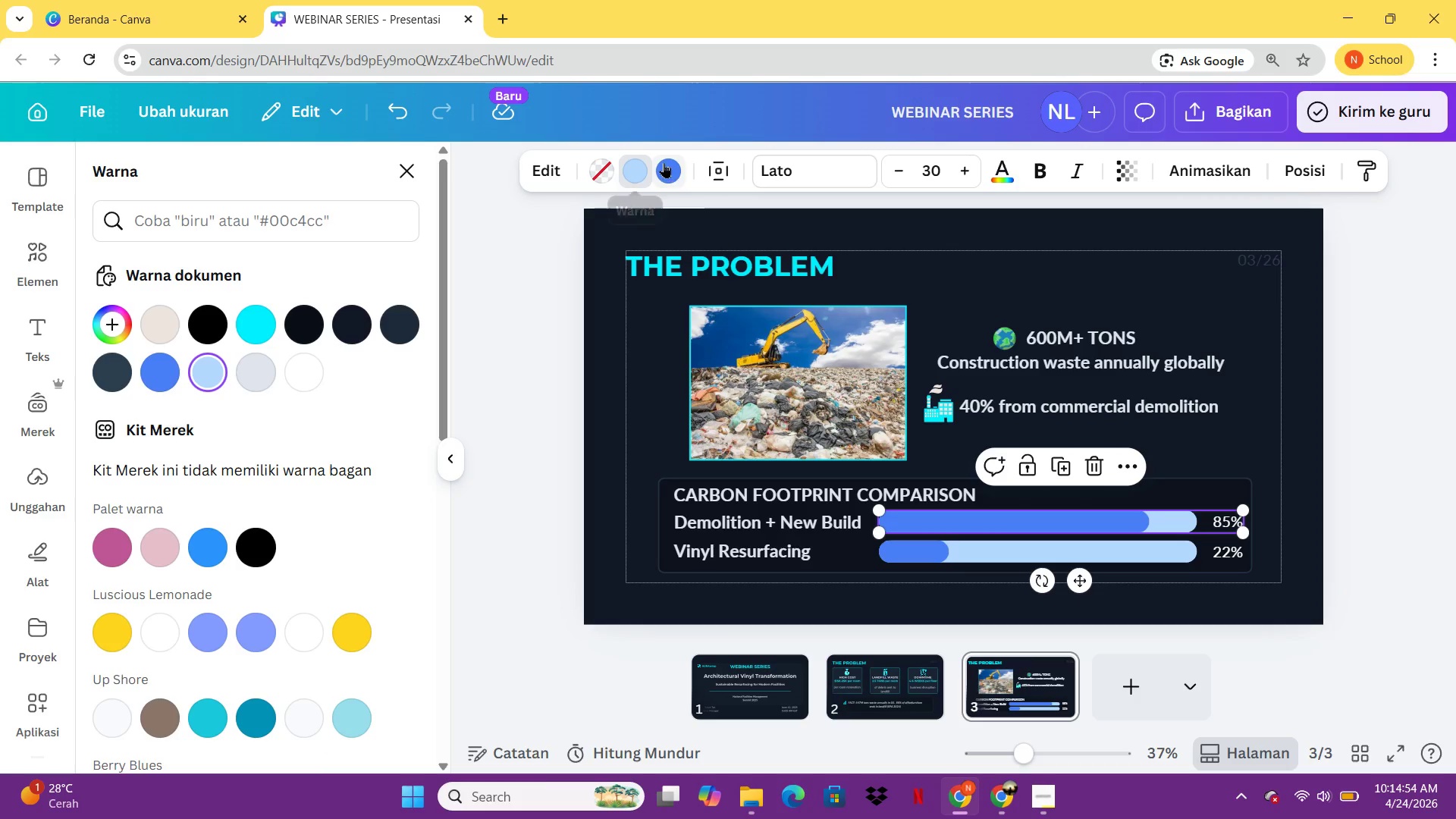 
left_click([664, 162])
 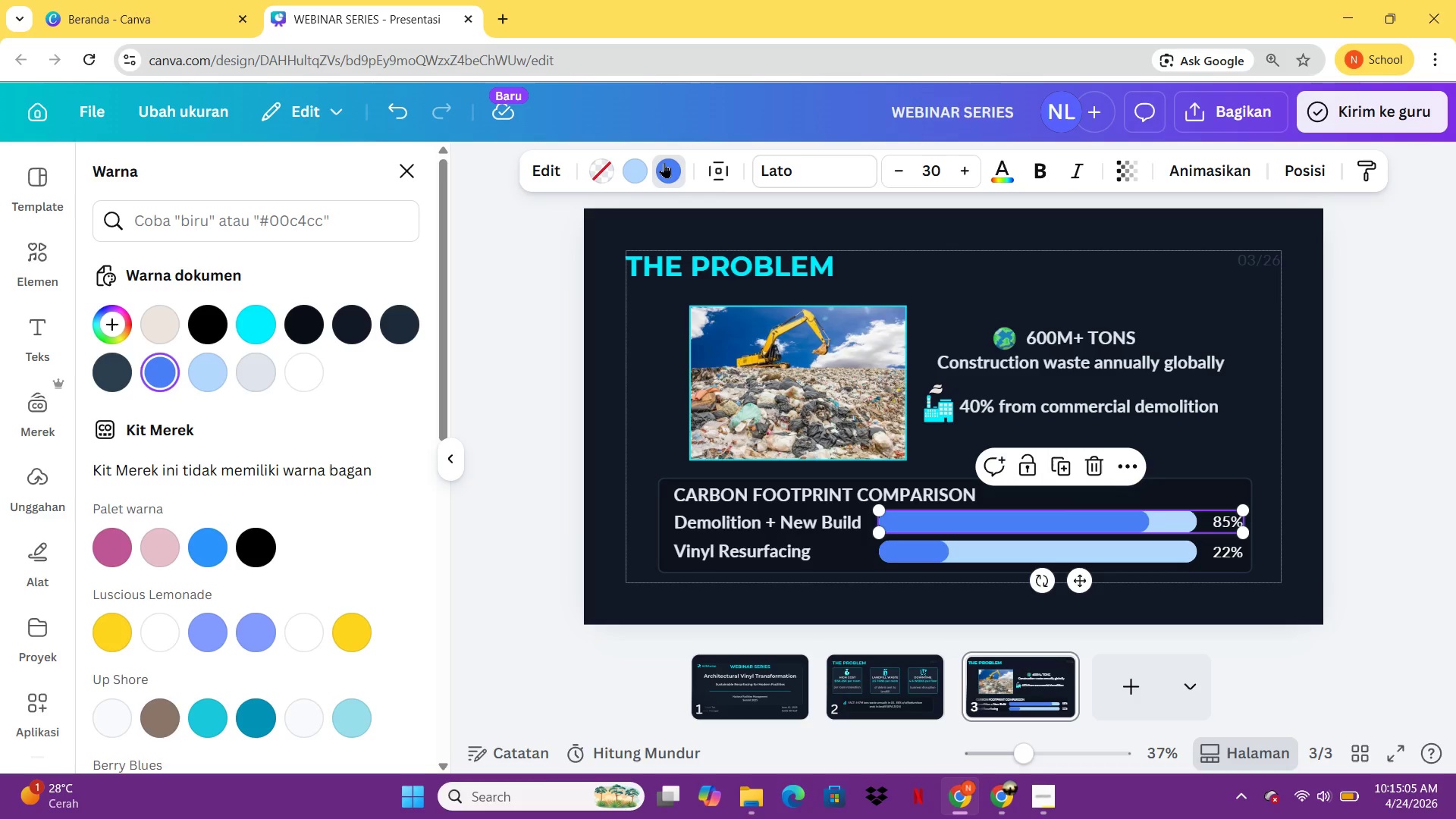 
wait(15.53)
 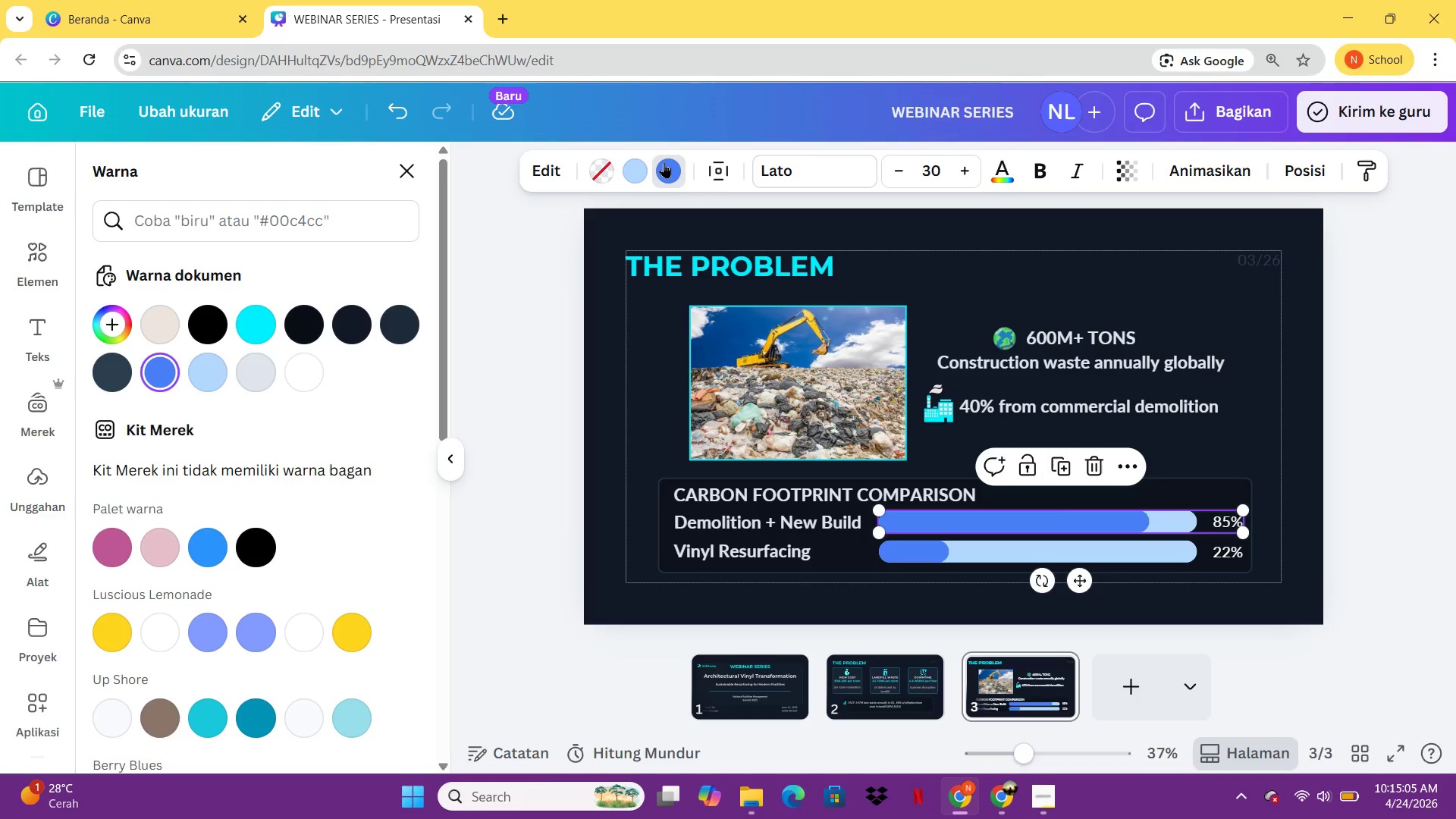 
left_click([299, 230])
 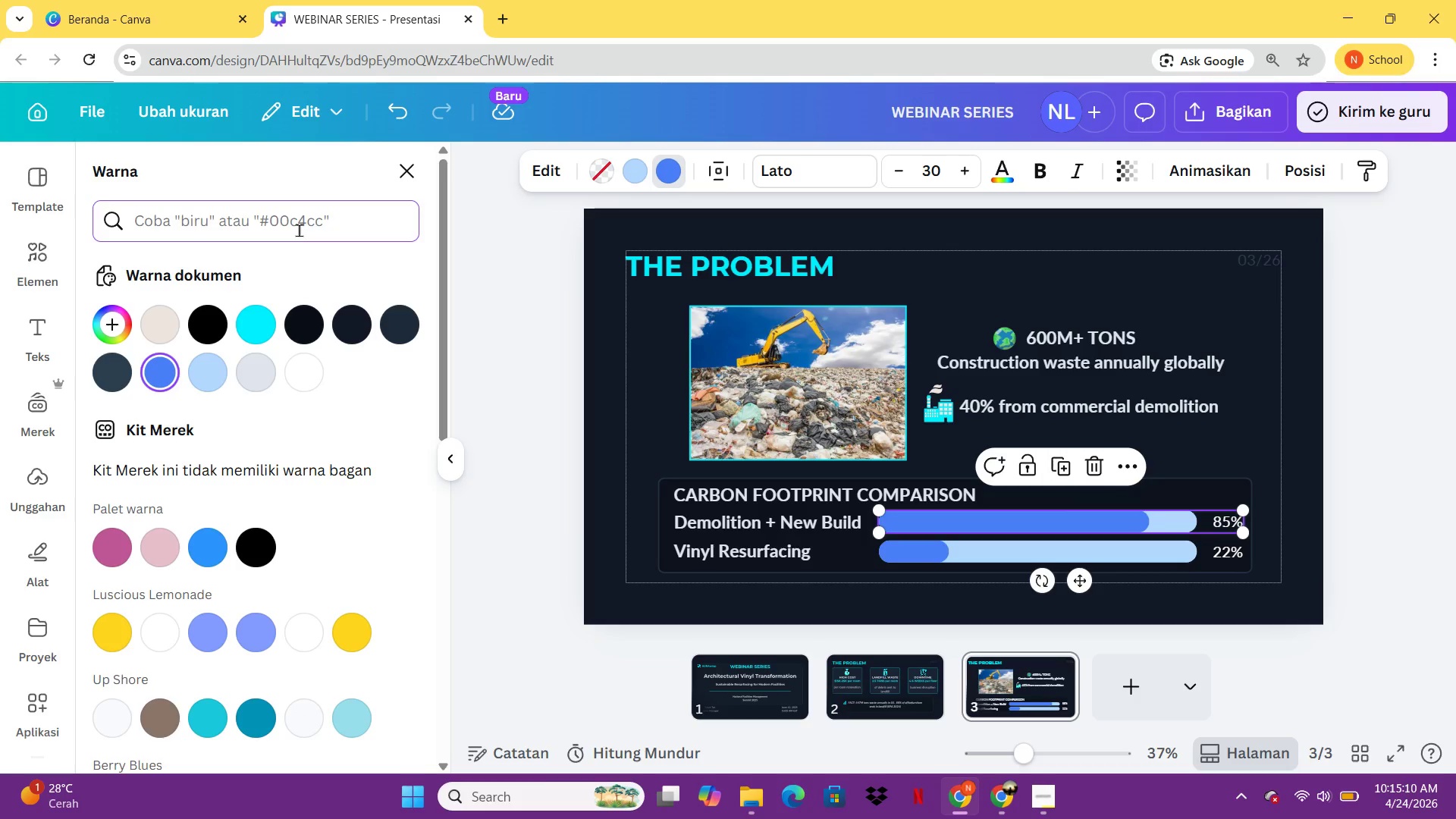 
type(8b0000)
 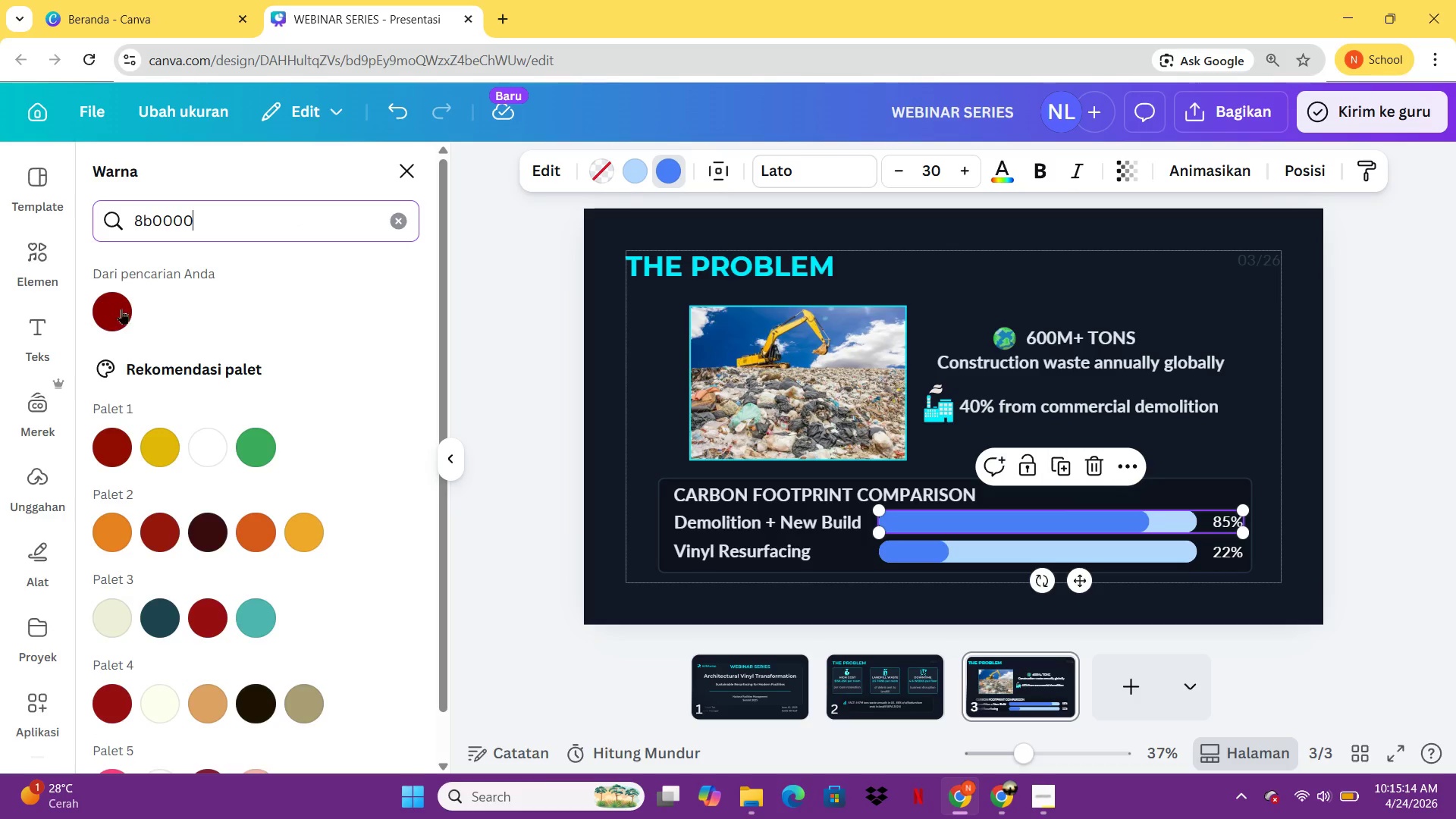 
left_click([115, 308])
 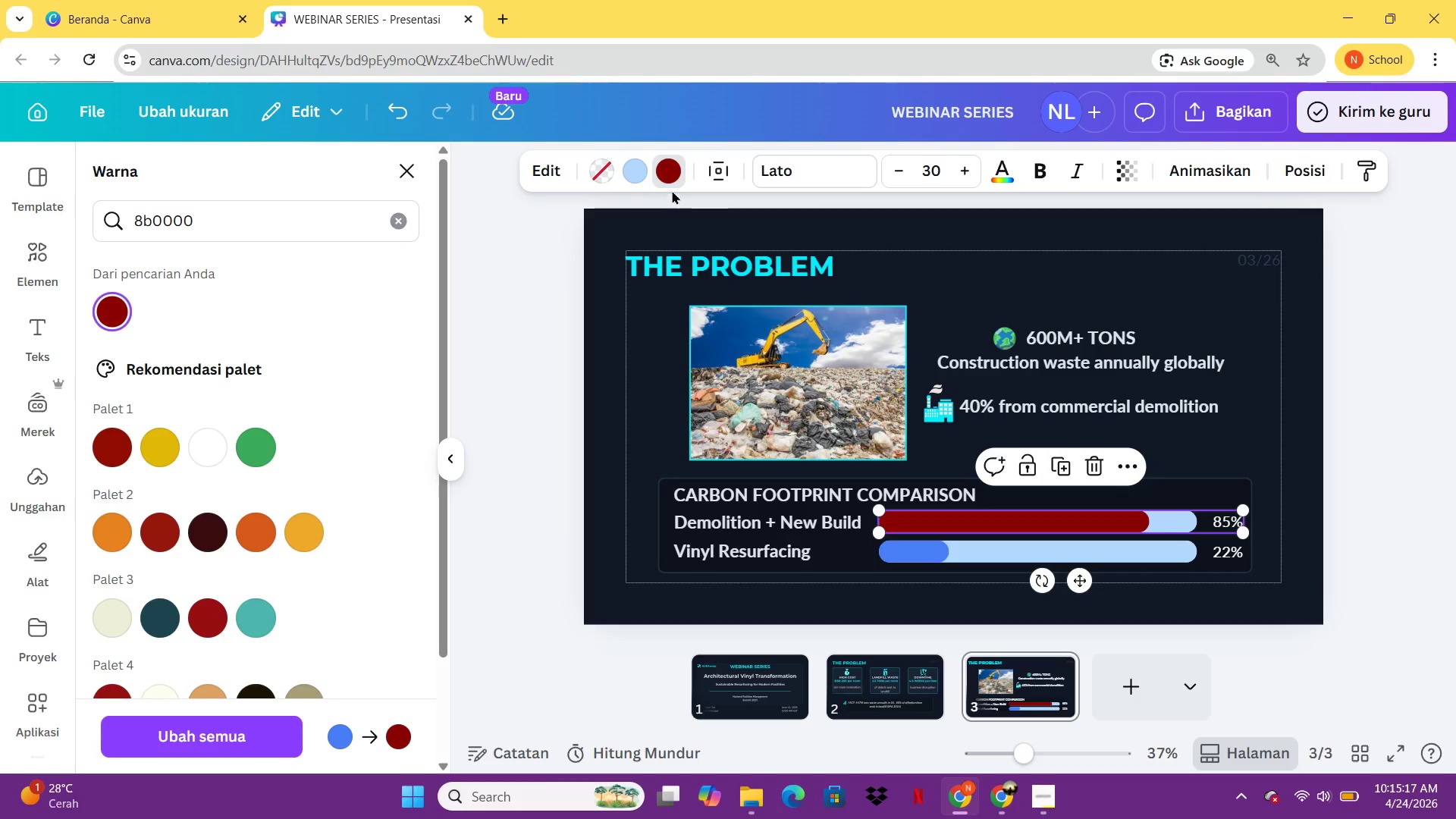 
left_click([630, 176])
 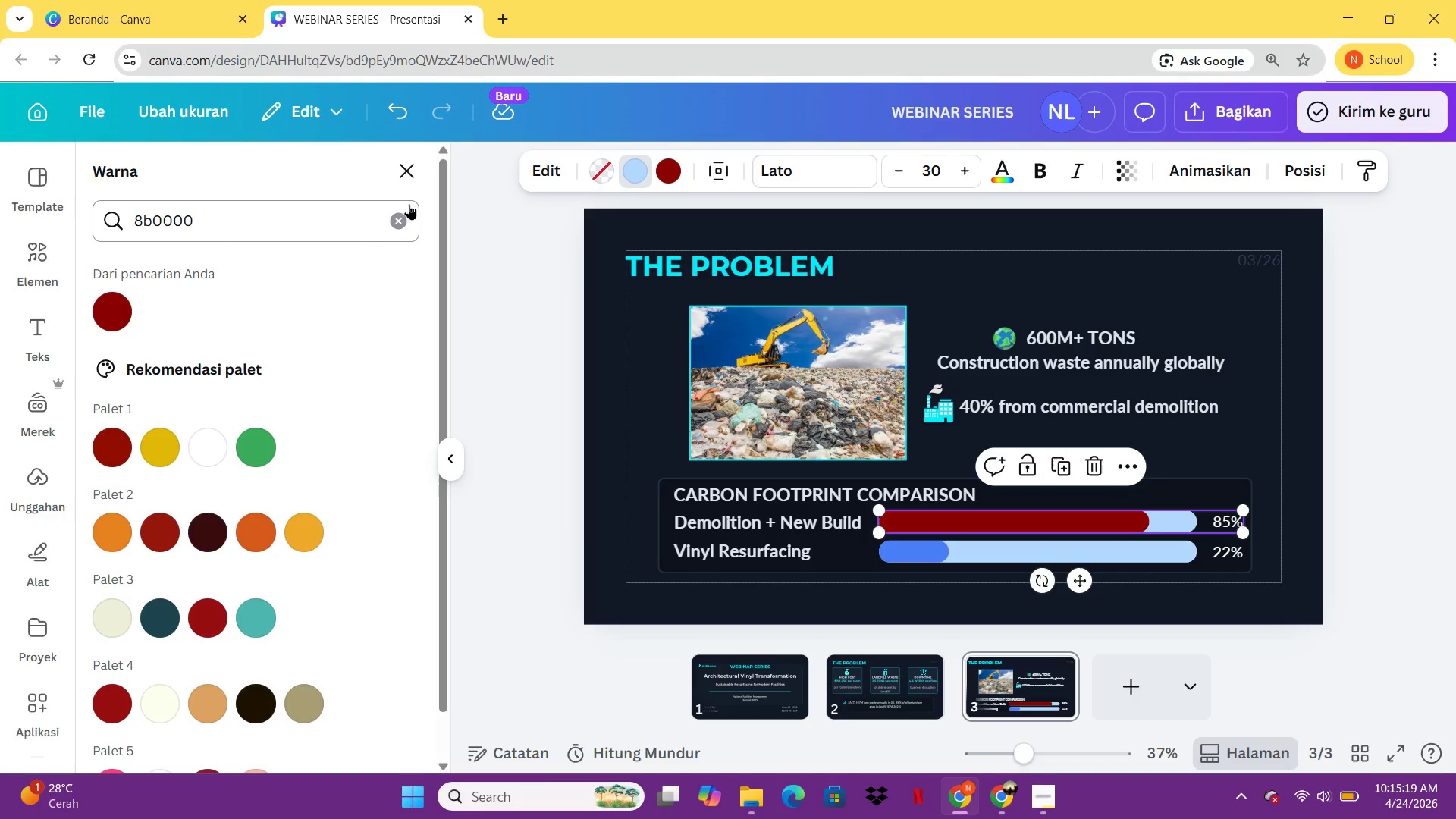 
left_click([400, 221])
 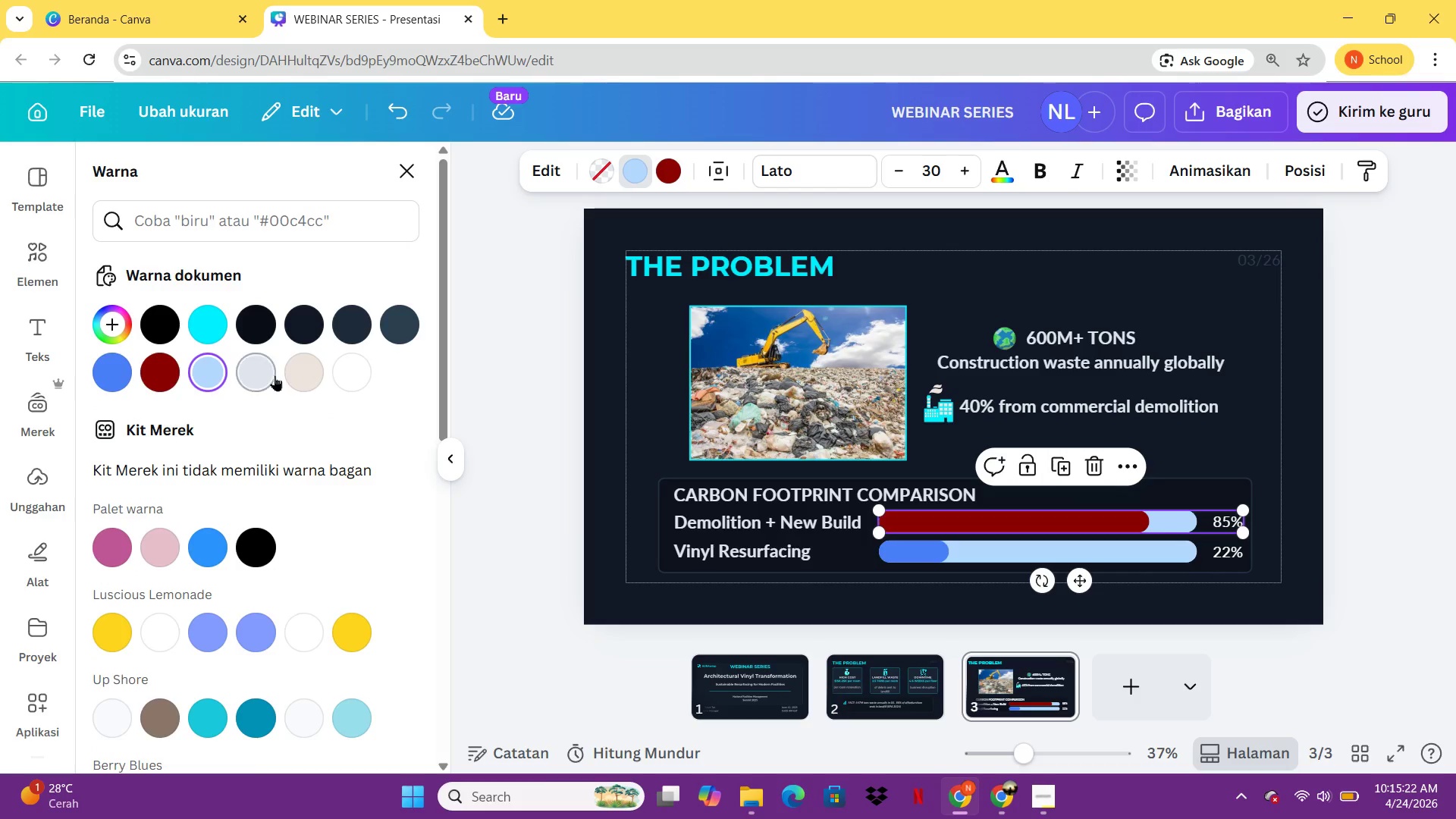 
left_click([274, 375])
 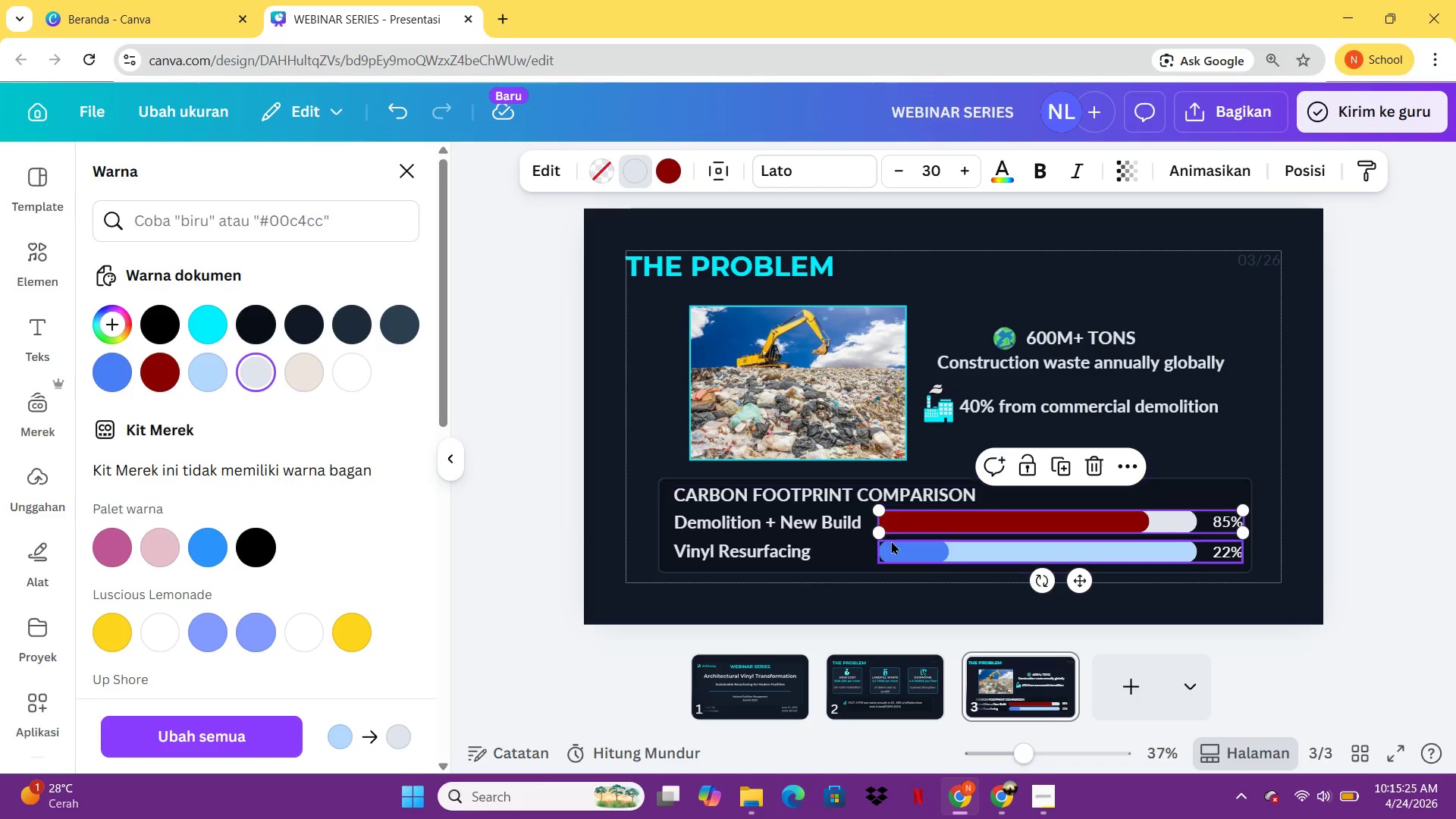 
left_click([891, 541])
 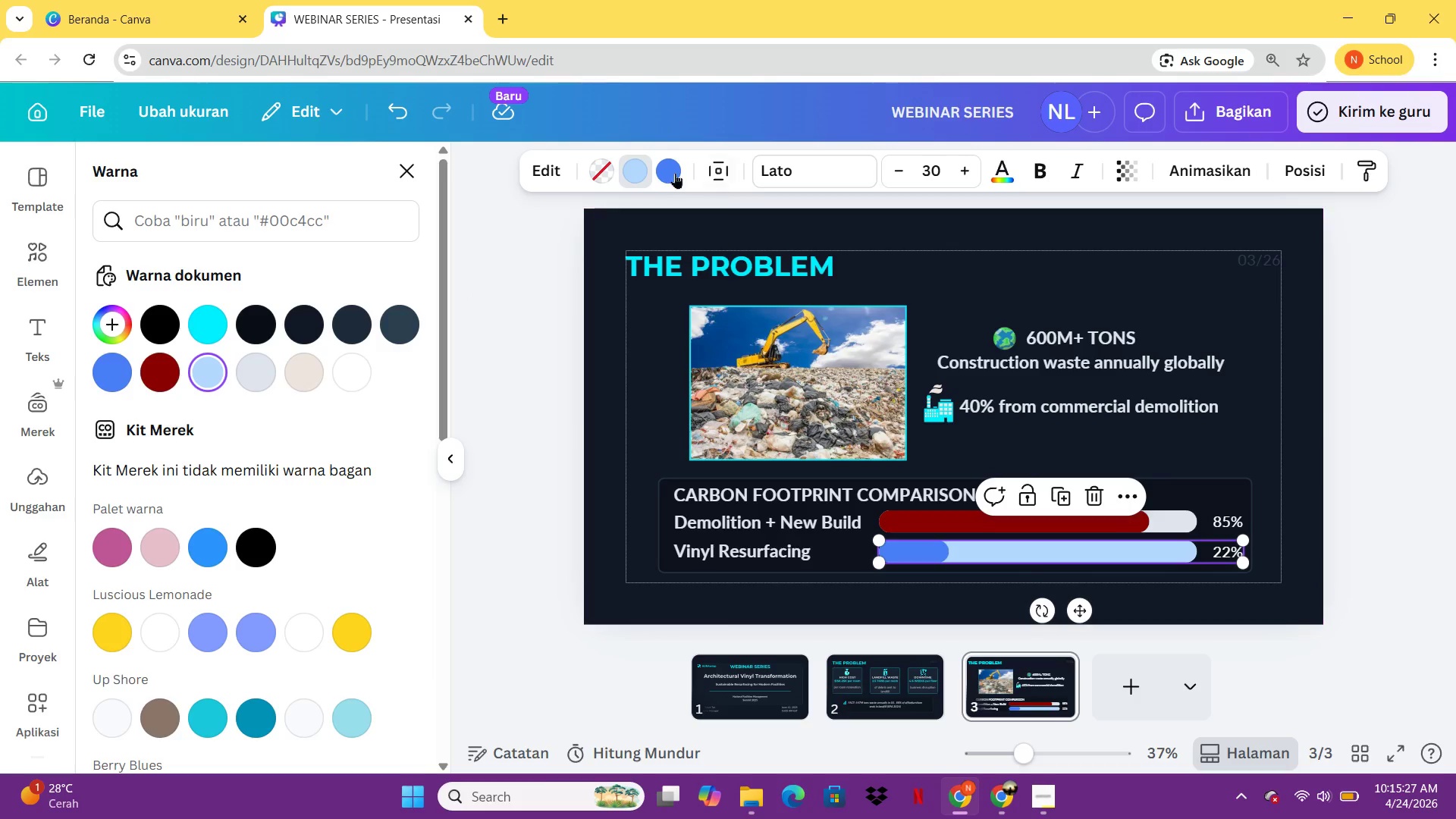 
left_click([666, 173])
 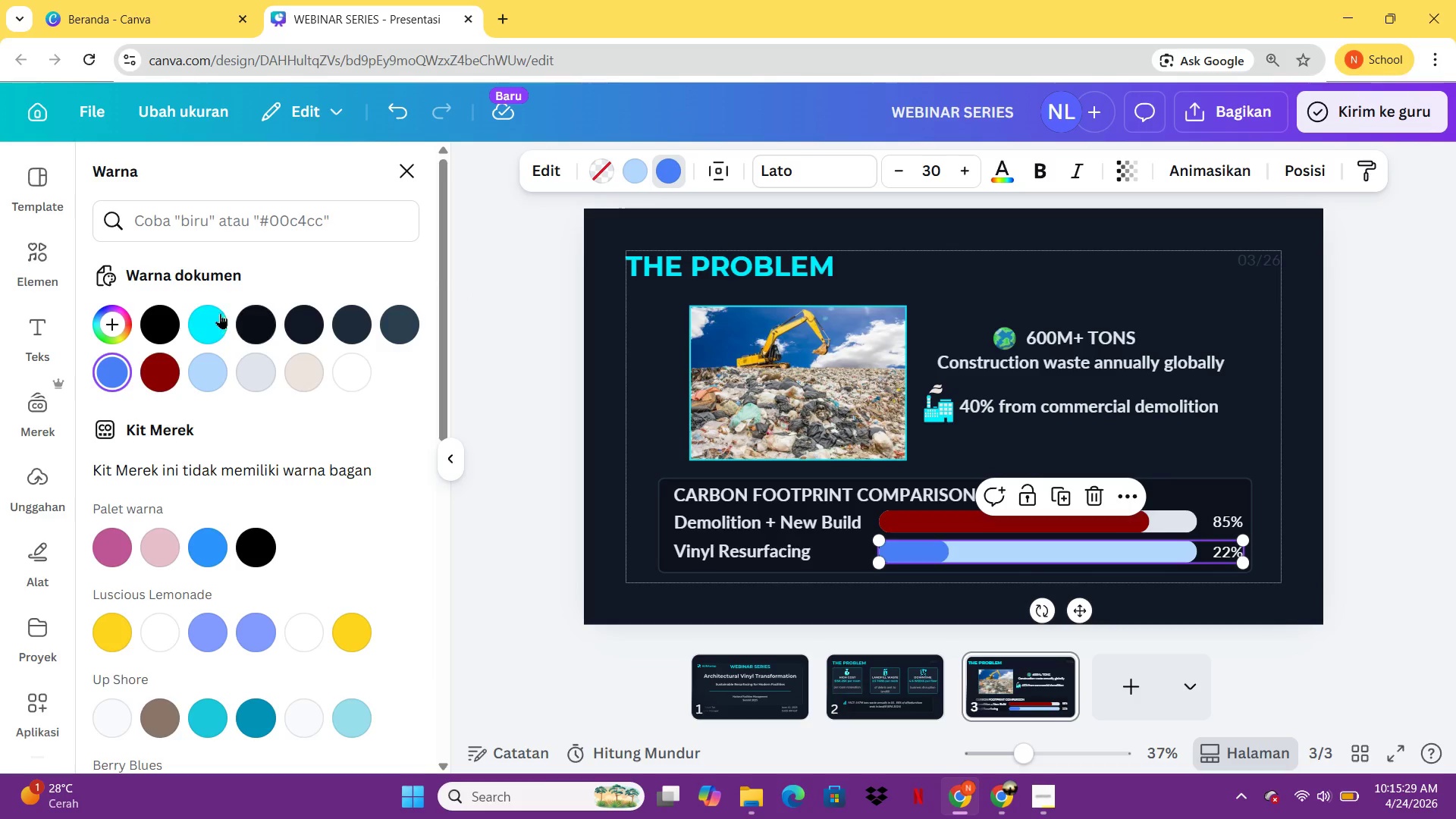 
left_click([218, 312])
 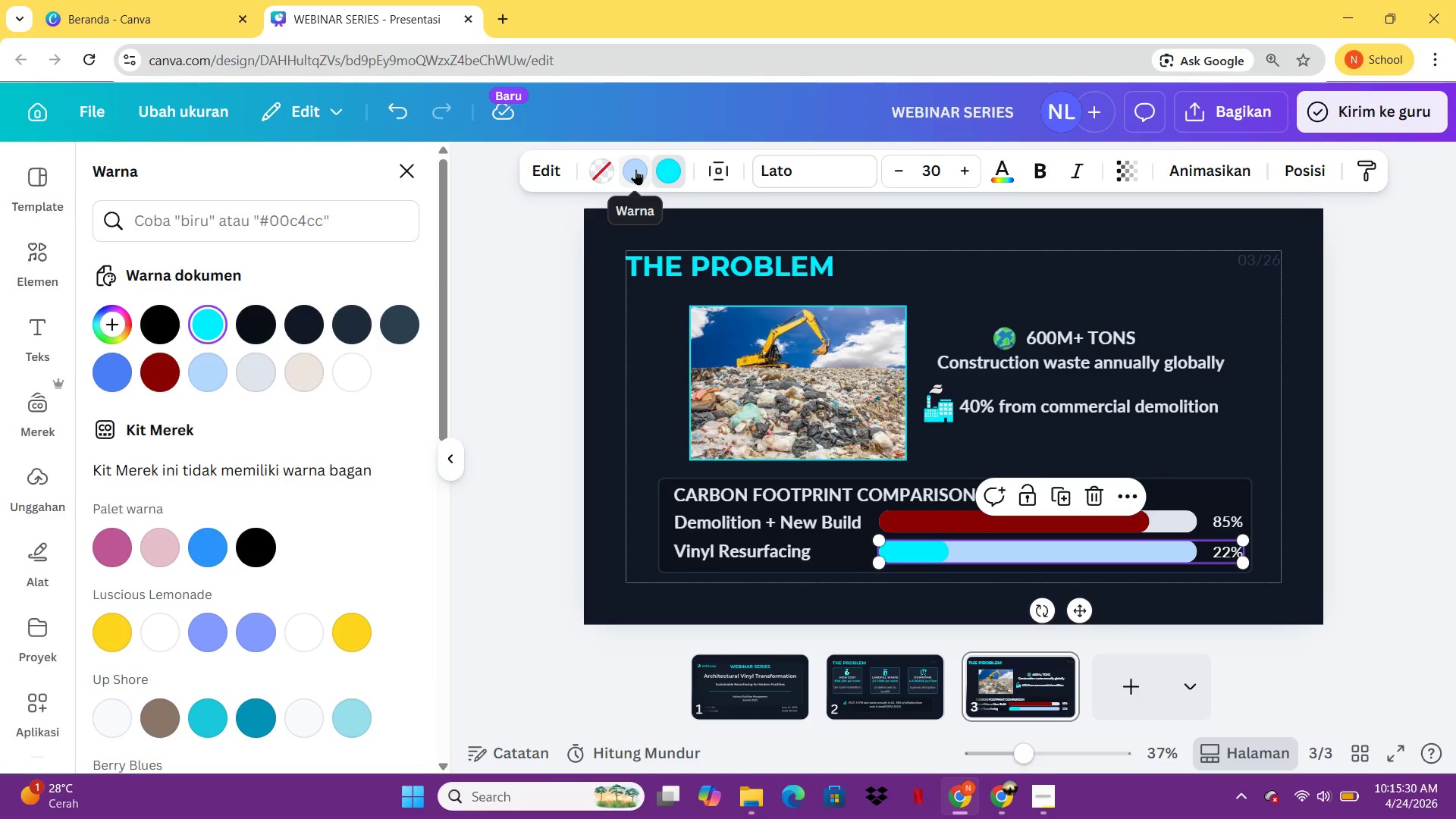 
left_click([635, 169])
 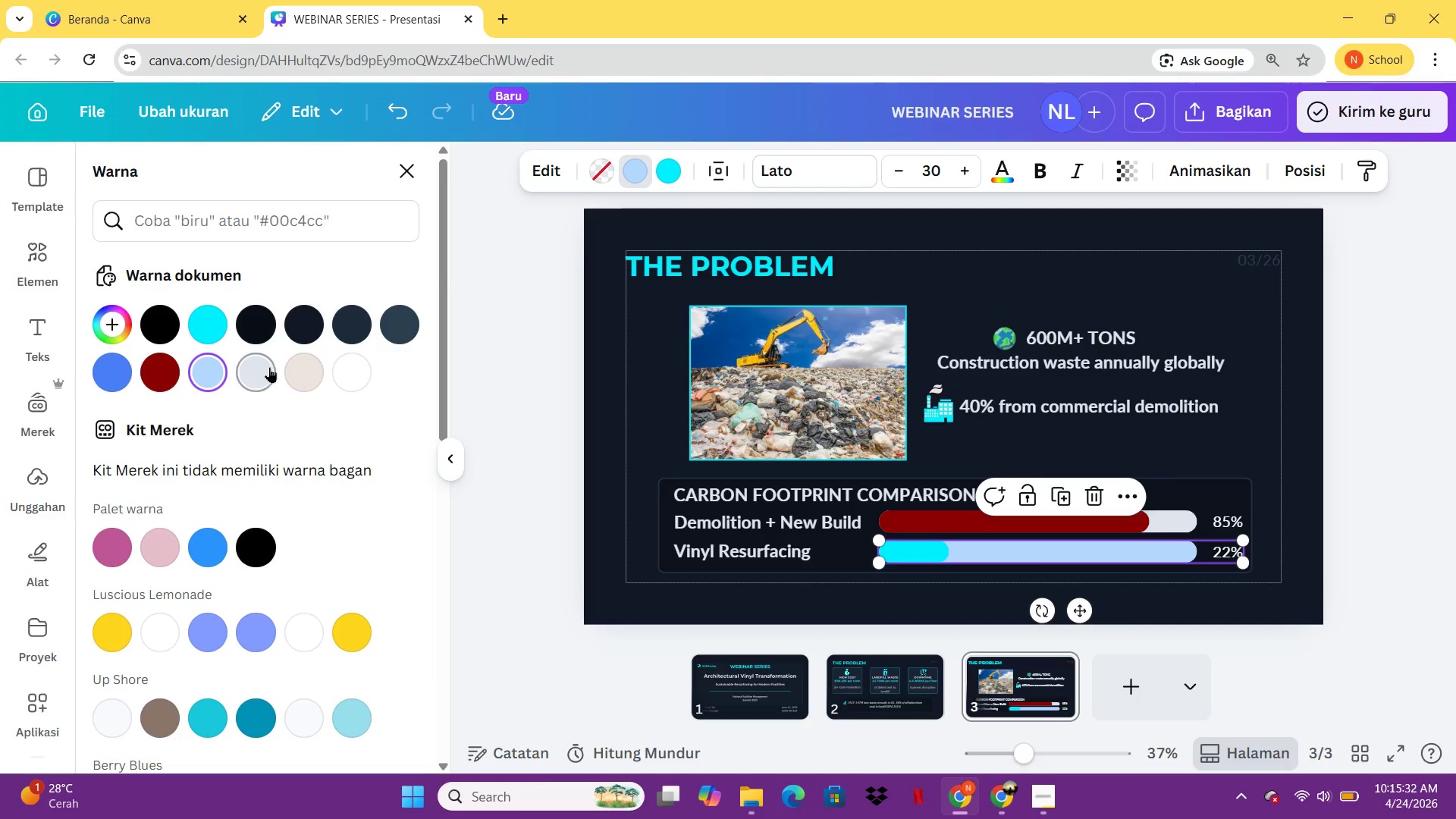 
left_click([260, 370])
 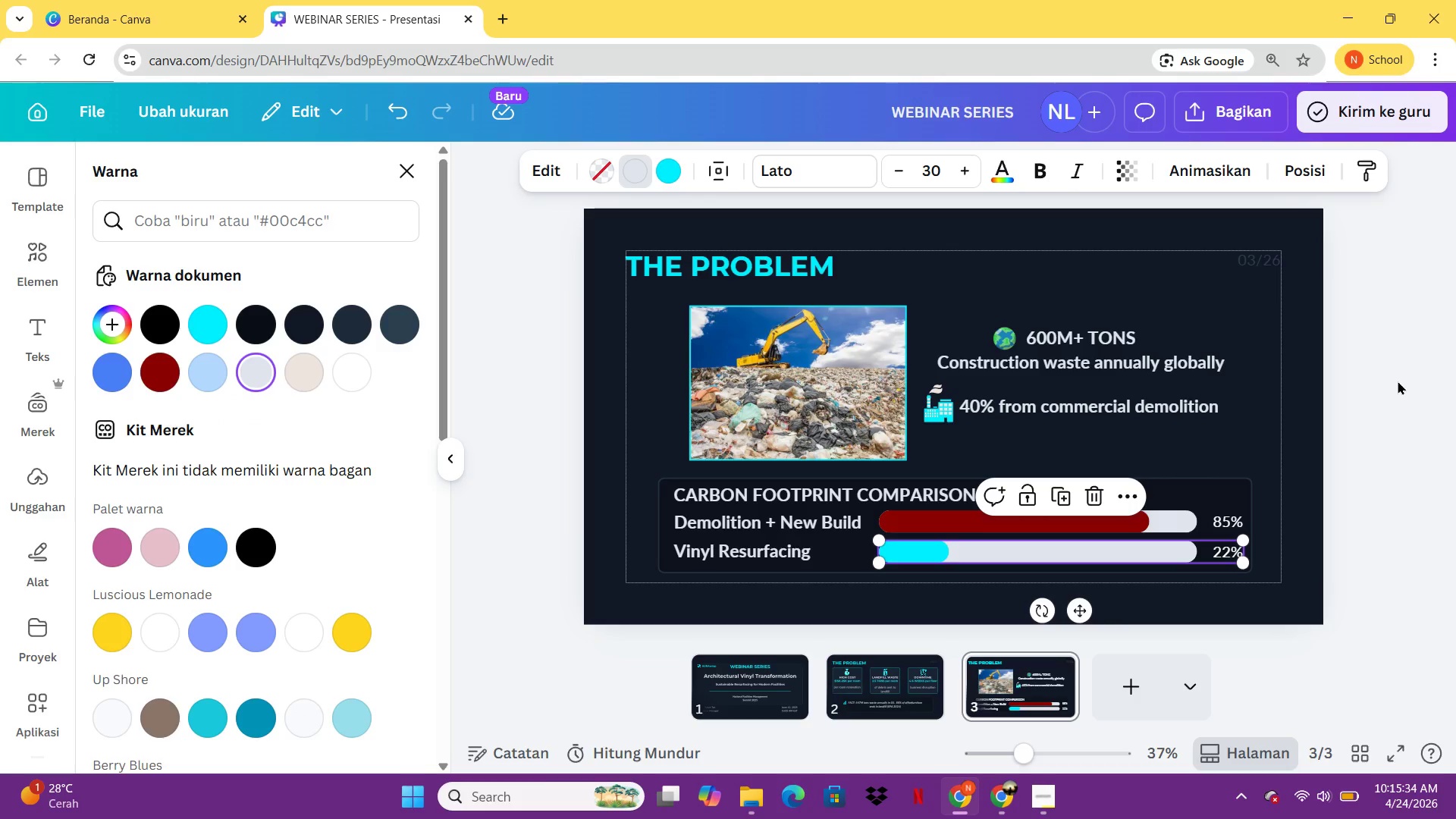 
left_click([1398, 381])
 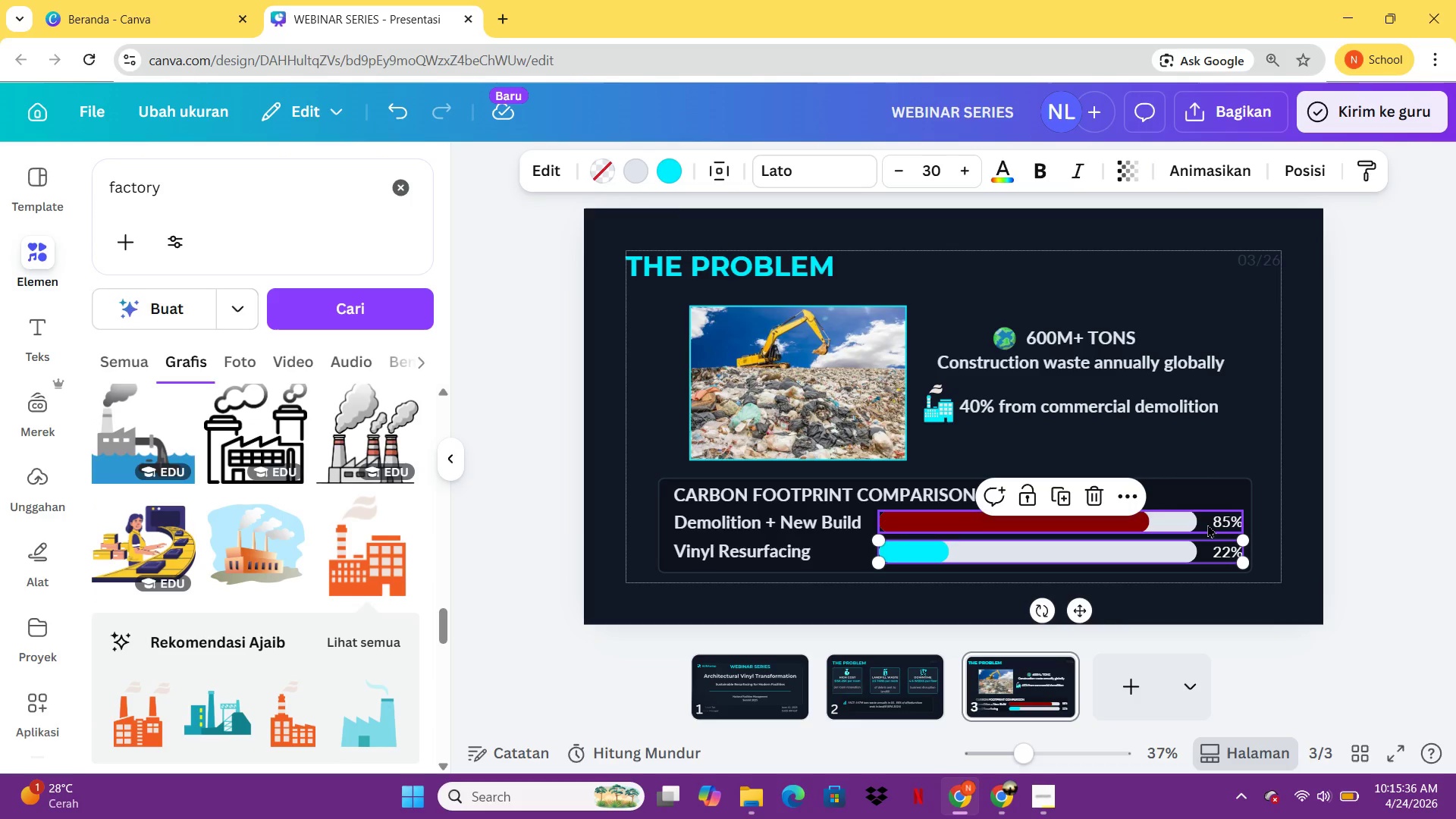 
left_click([1209, 526])
 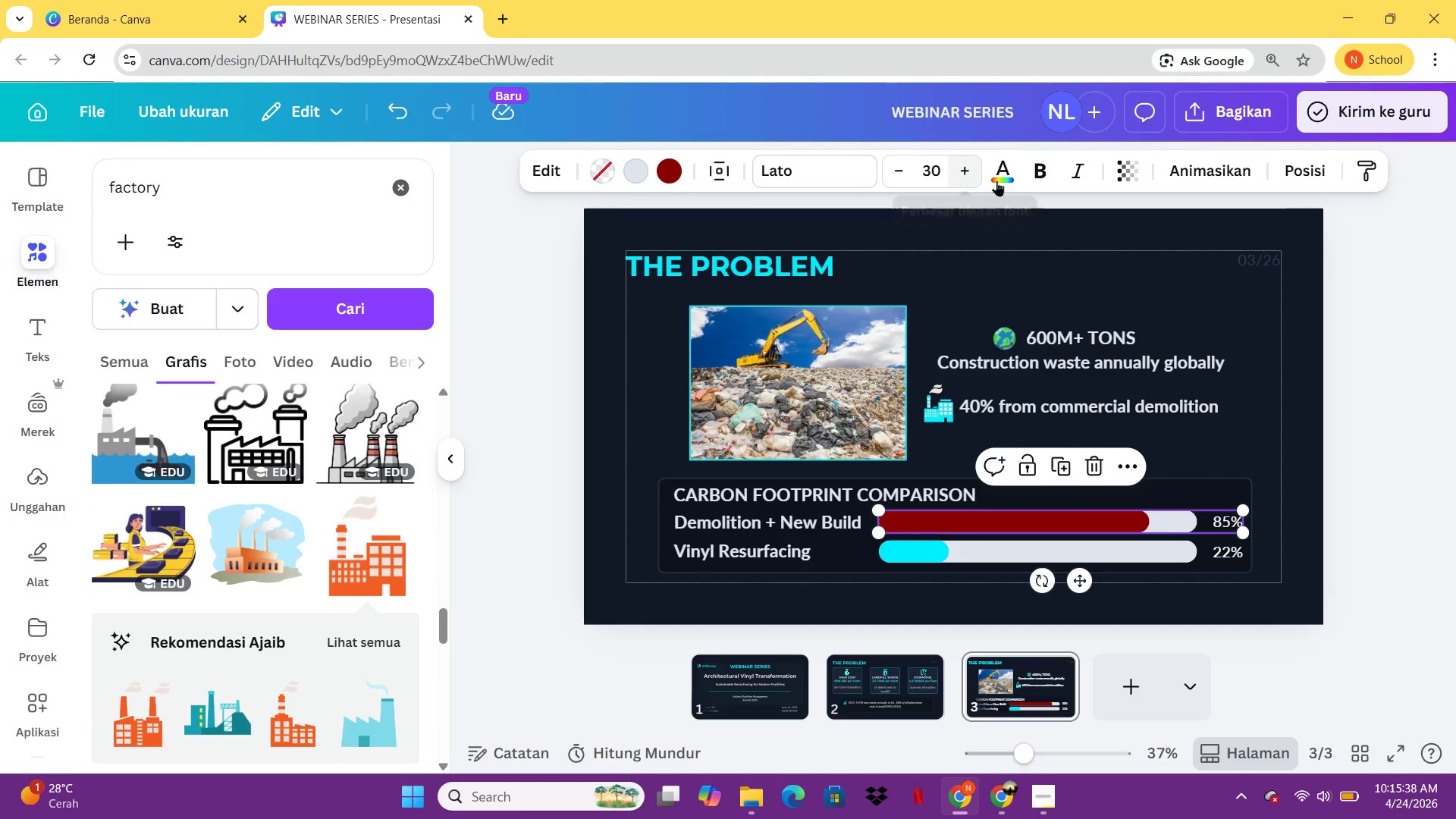 
left_click([1001, 181])
 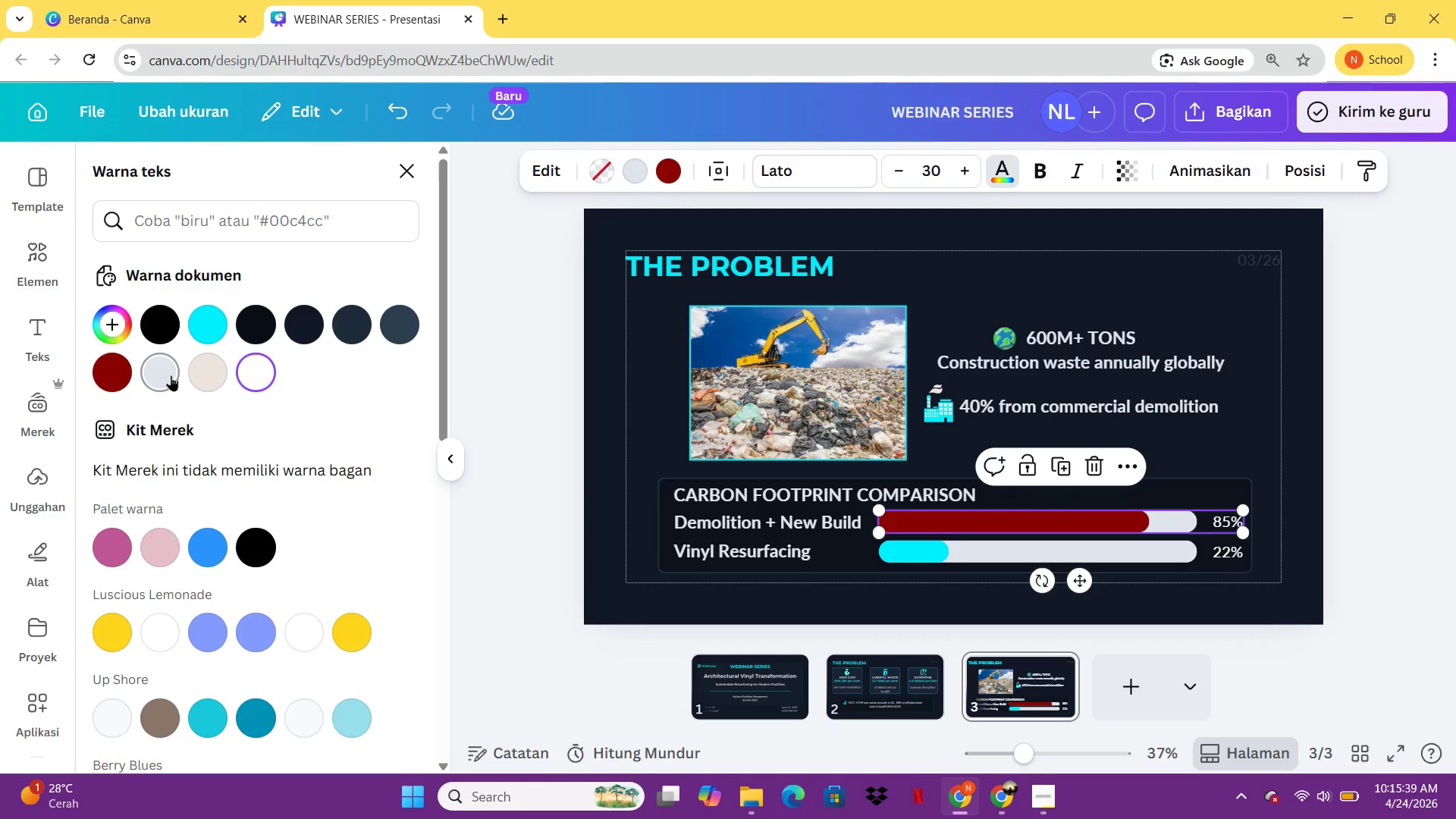 
left_click([168, 375])
 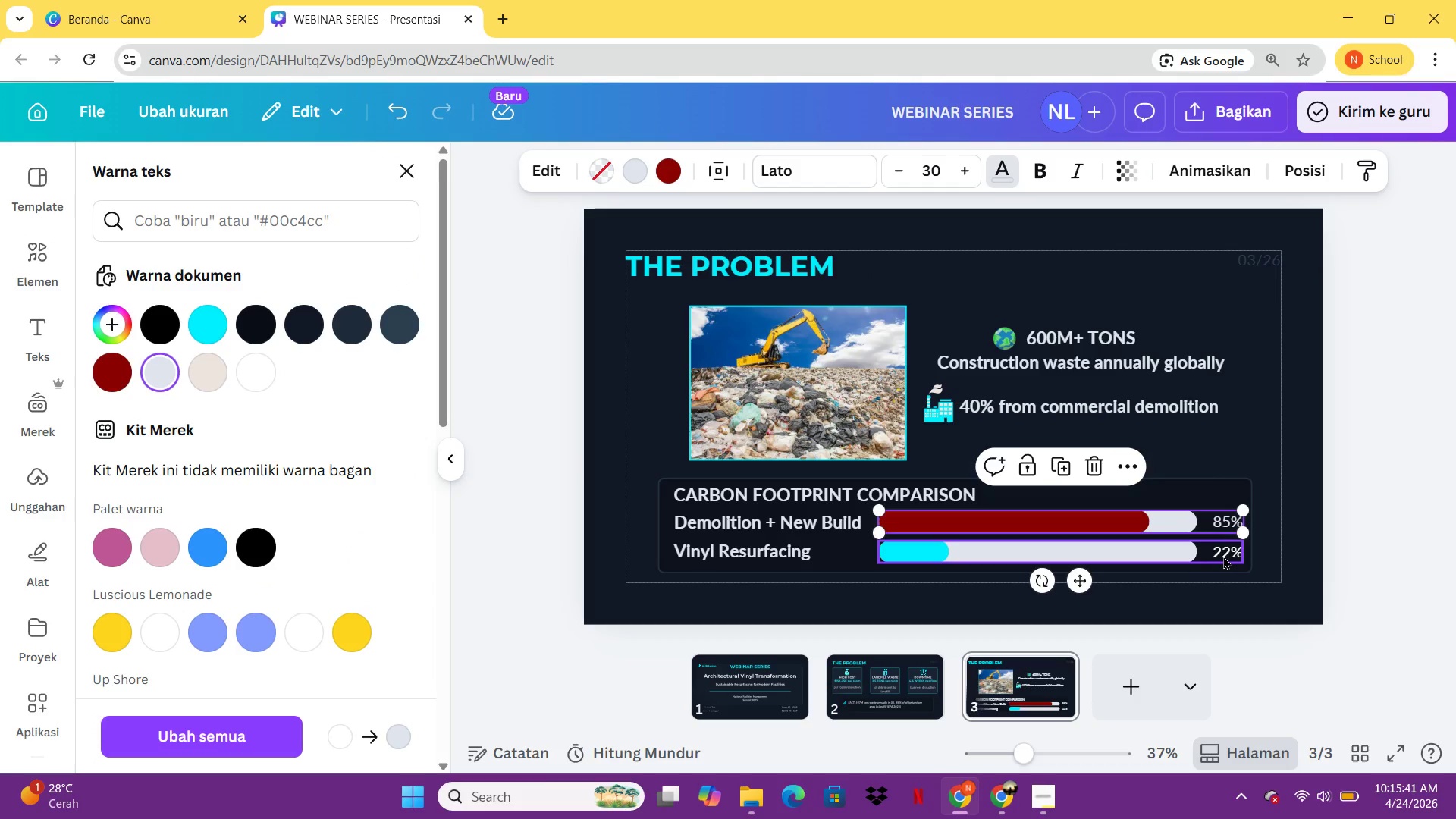 
left_click([1223, 555])
 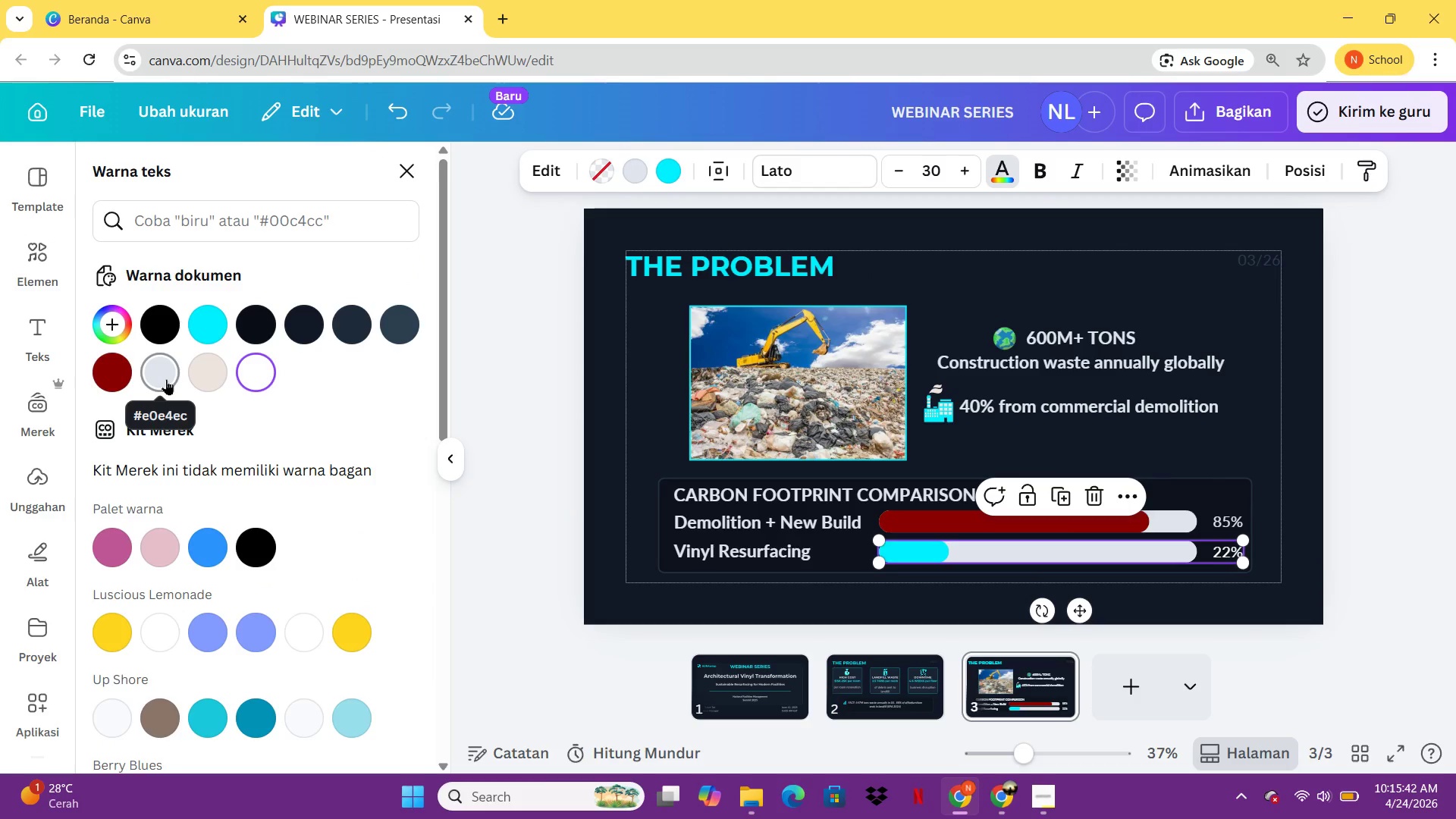 
left_click([166, 379])
 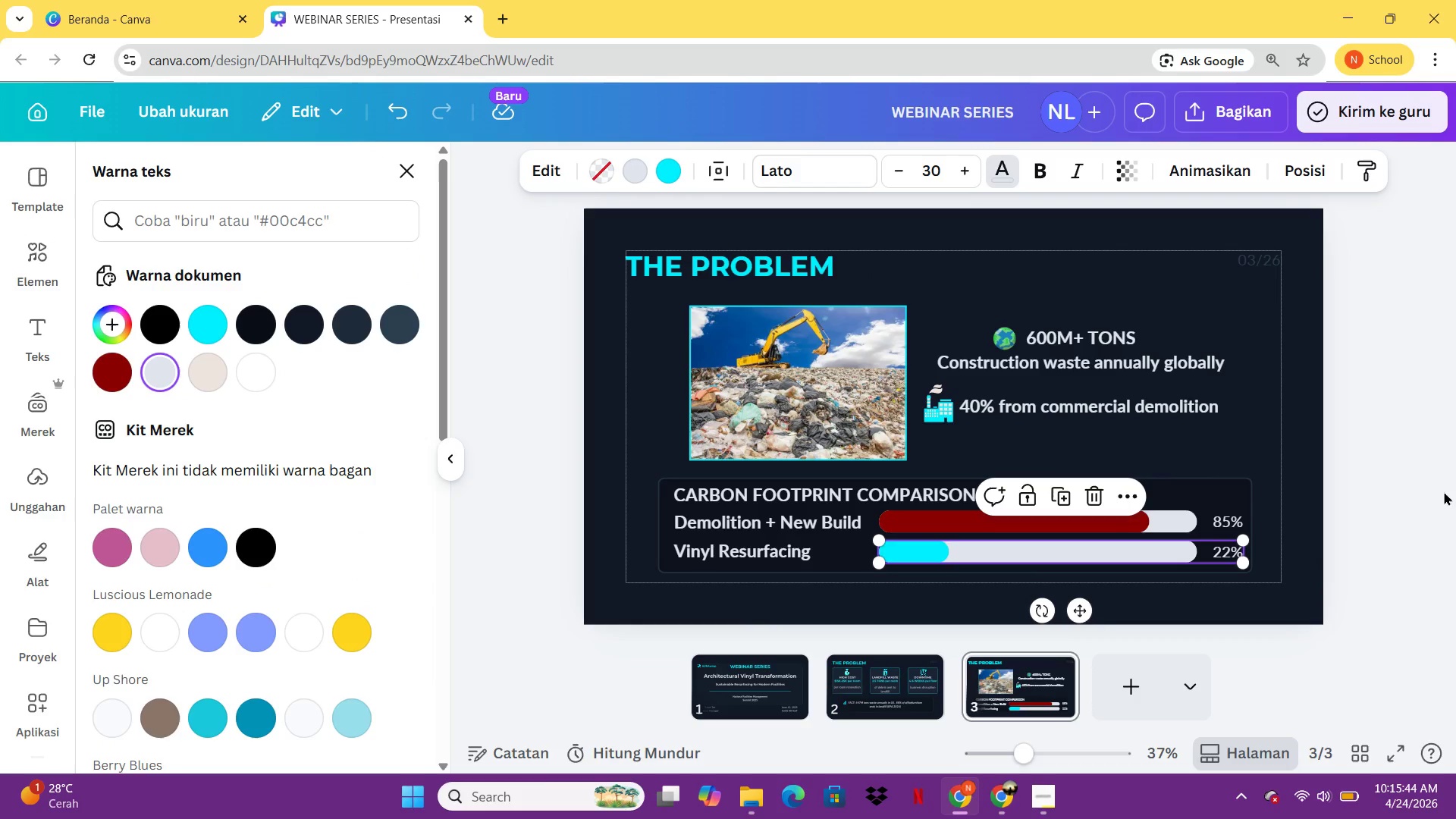 
left_click([1444, 491])
 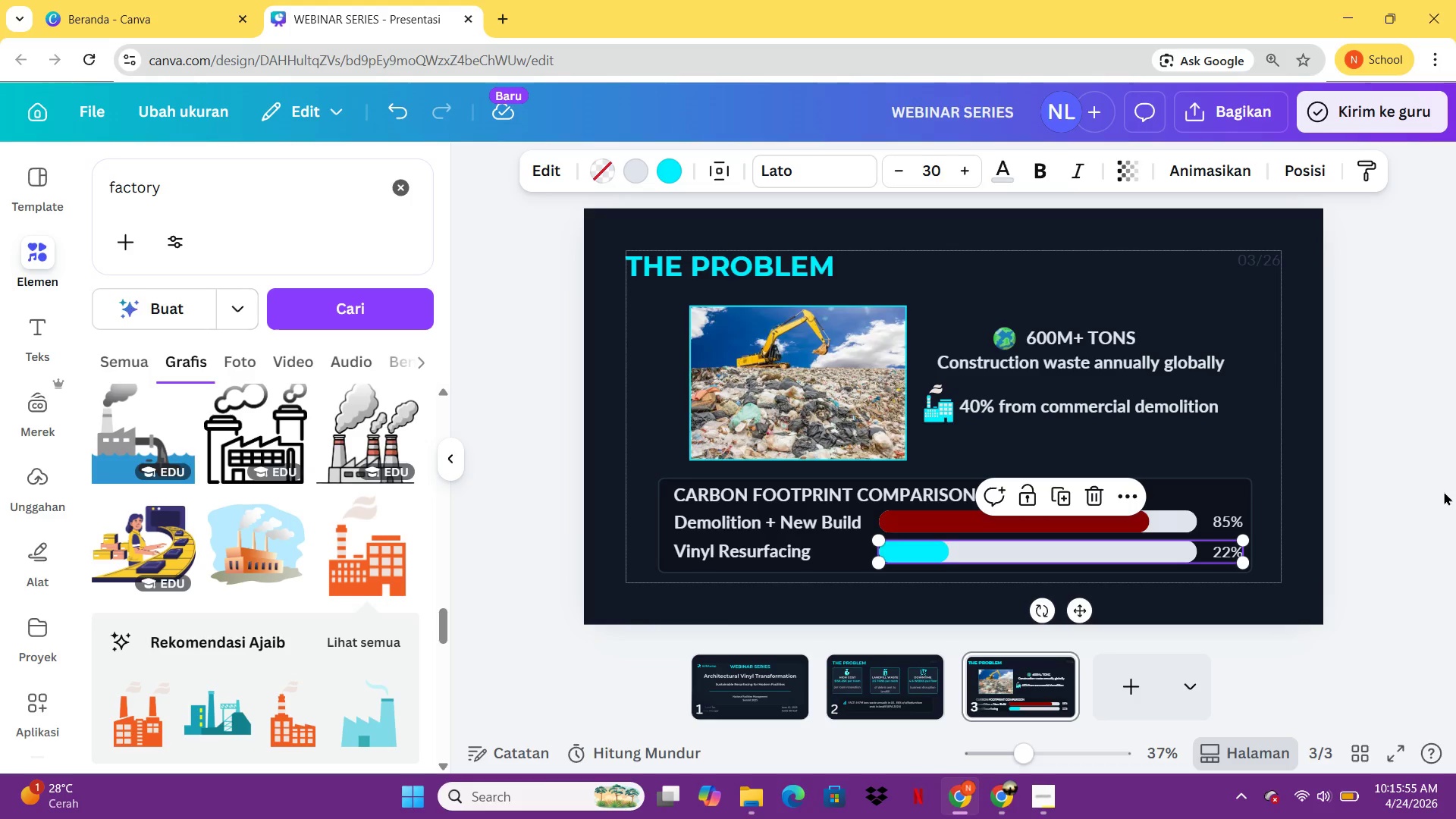 
wait(16.33)
 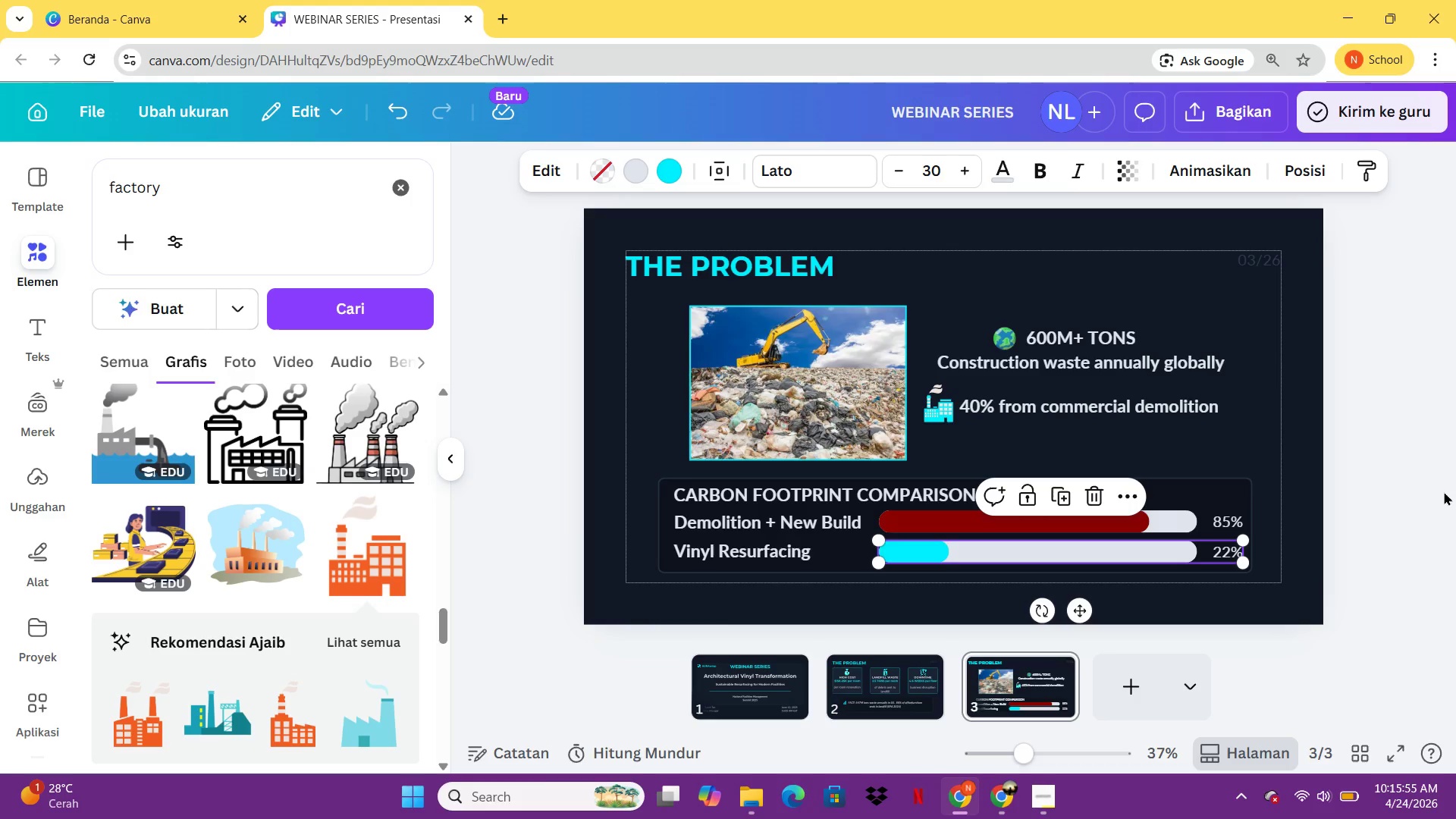 
left_click([928, 499])
 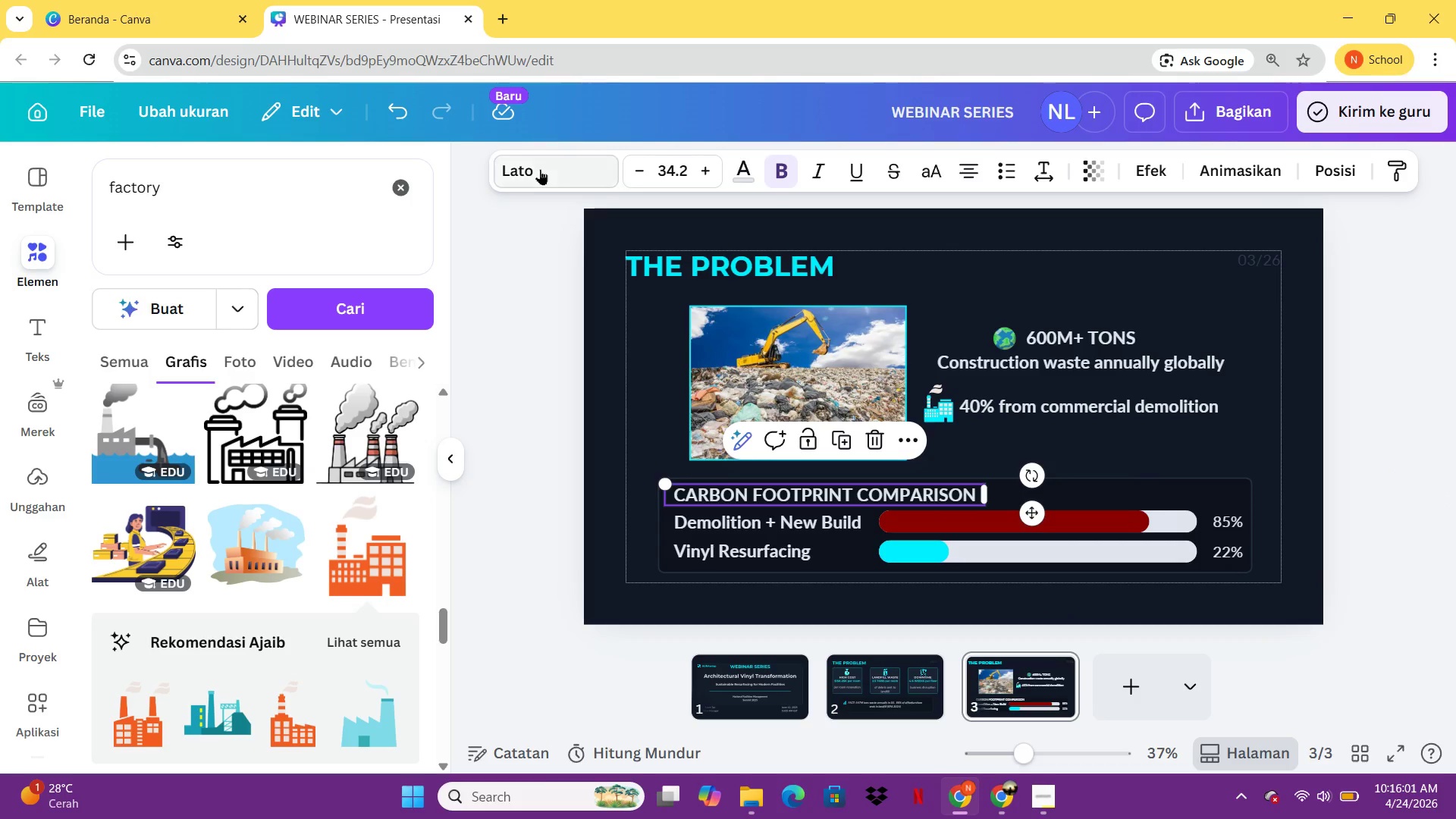 
left_click([540, 170])
 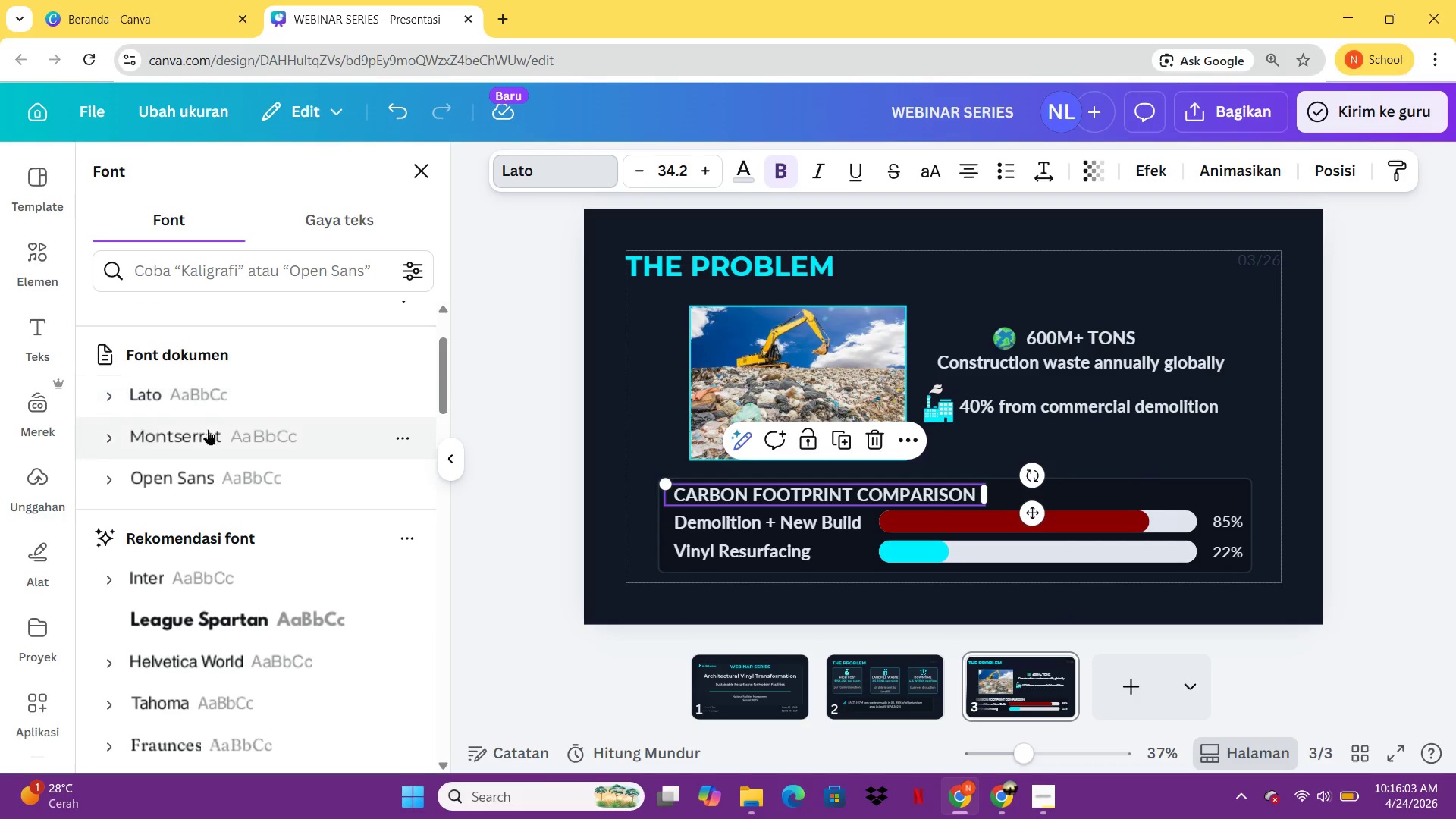 
left_click([217, 447])
 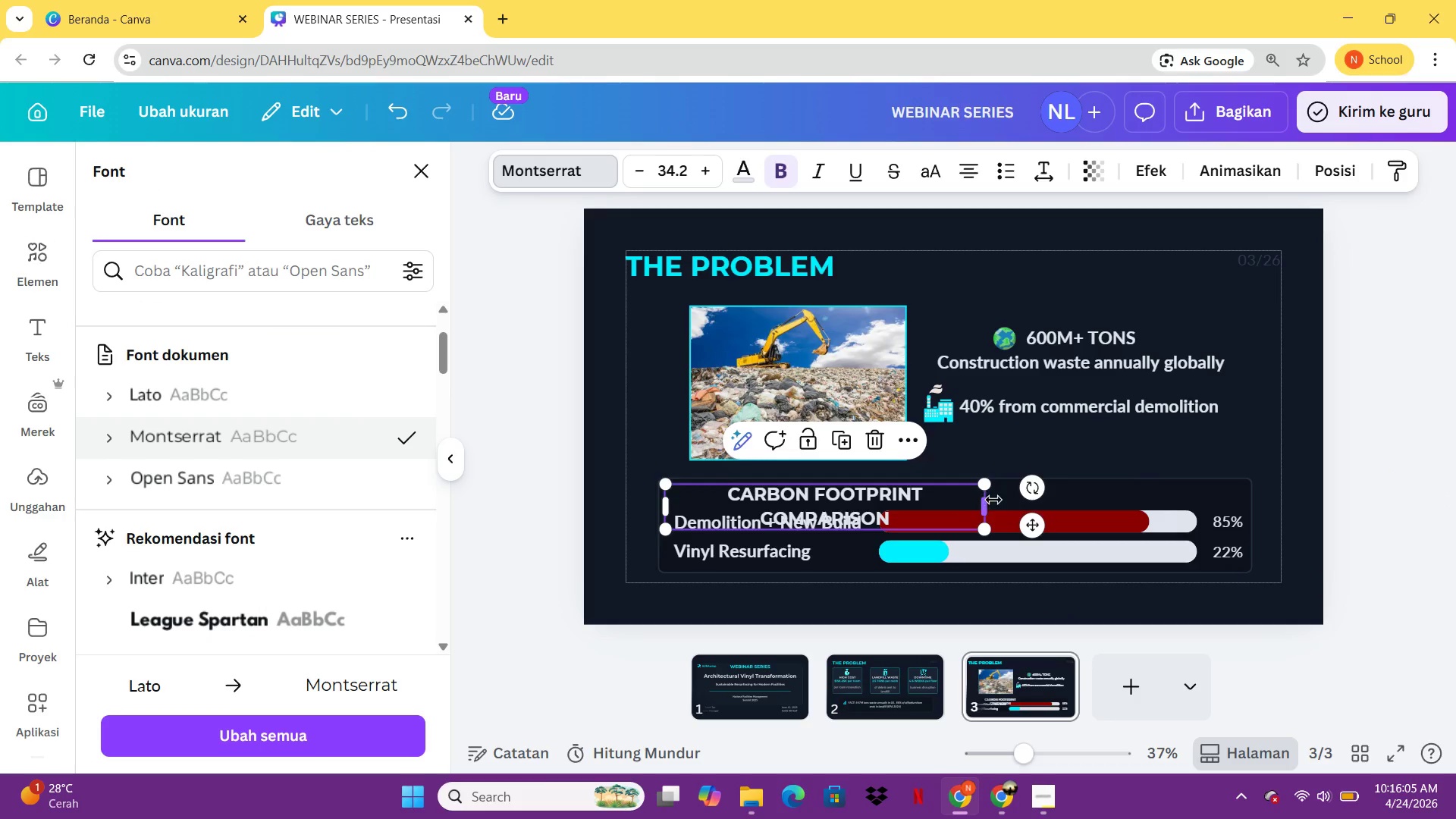 
left_click_drag(start_coordinate=[990, 501], to_coordinate=[1015, 499])
 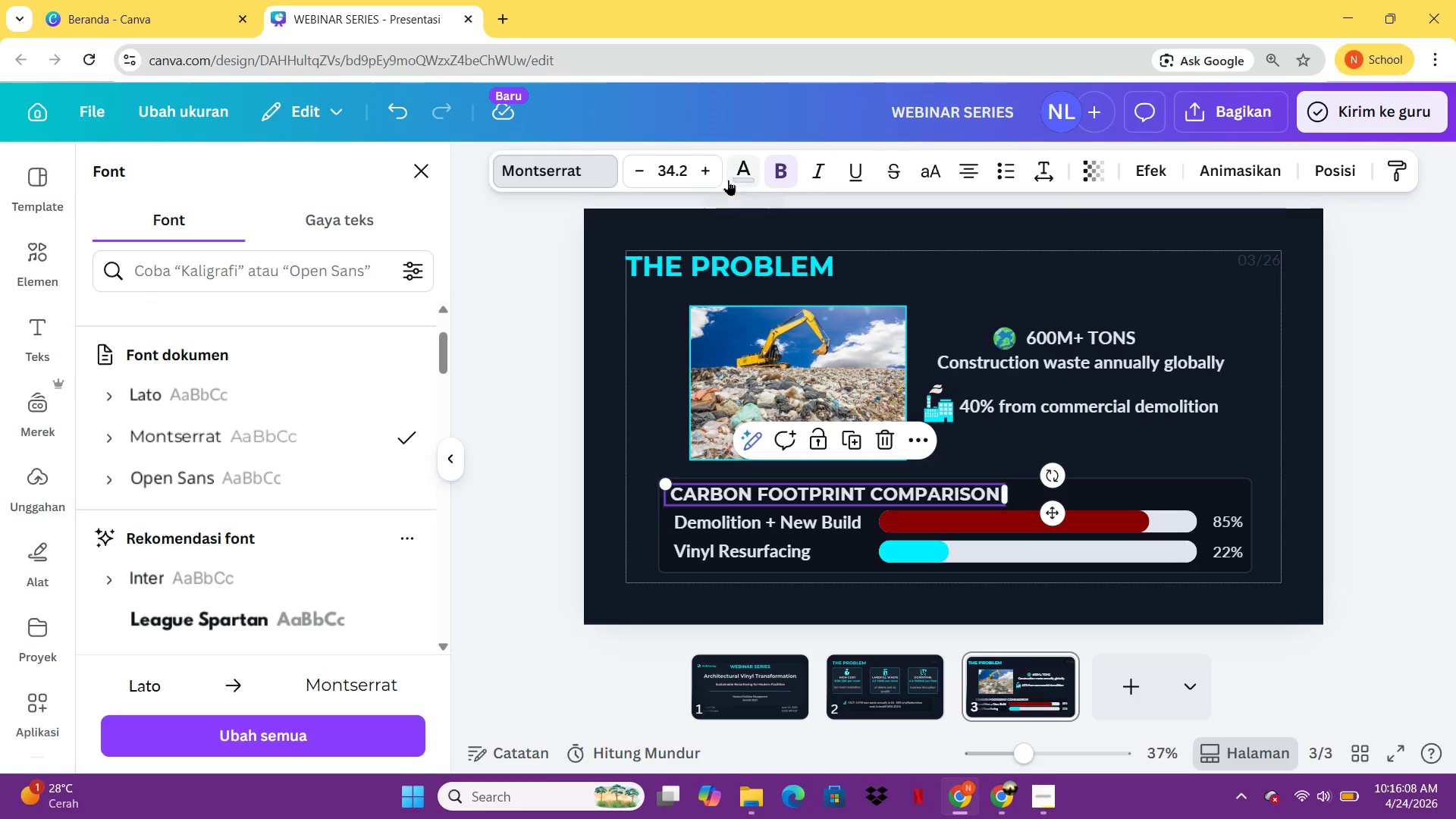 
left_click([735, 176])
 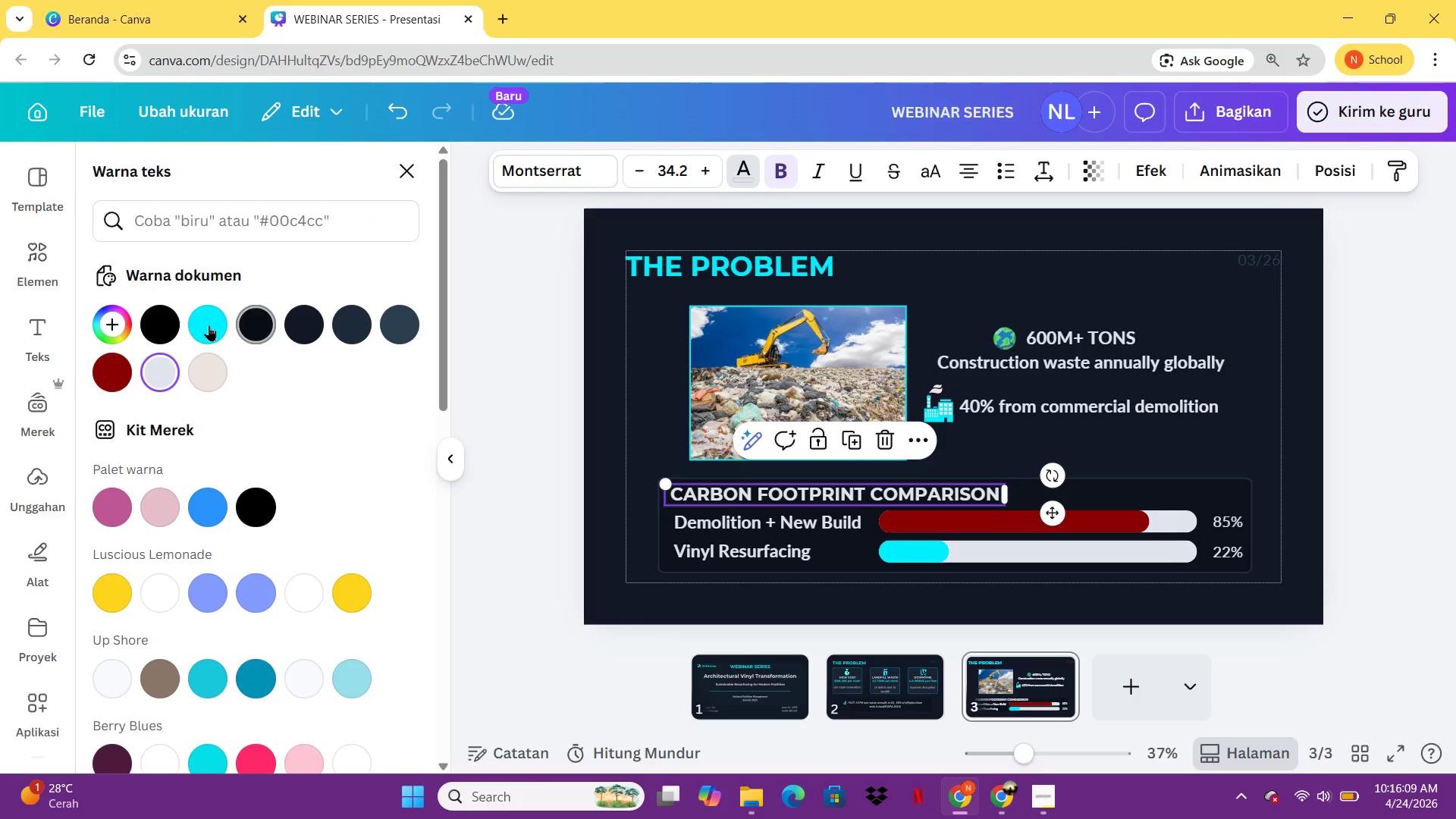 
left_click([199, 328])
 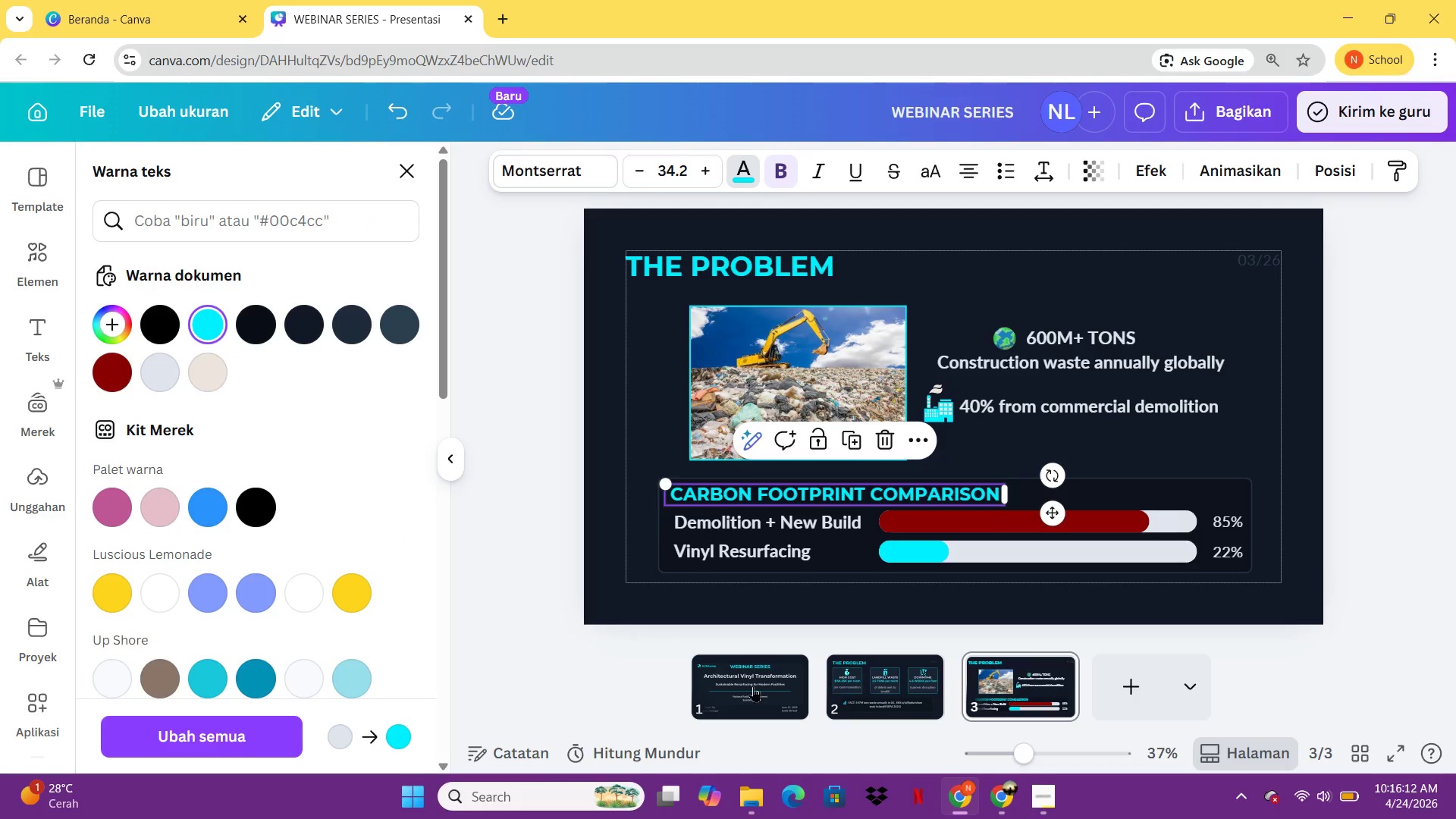 
left_click([1242, 437])
 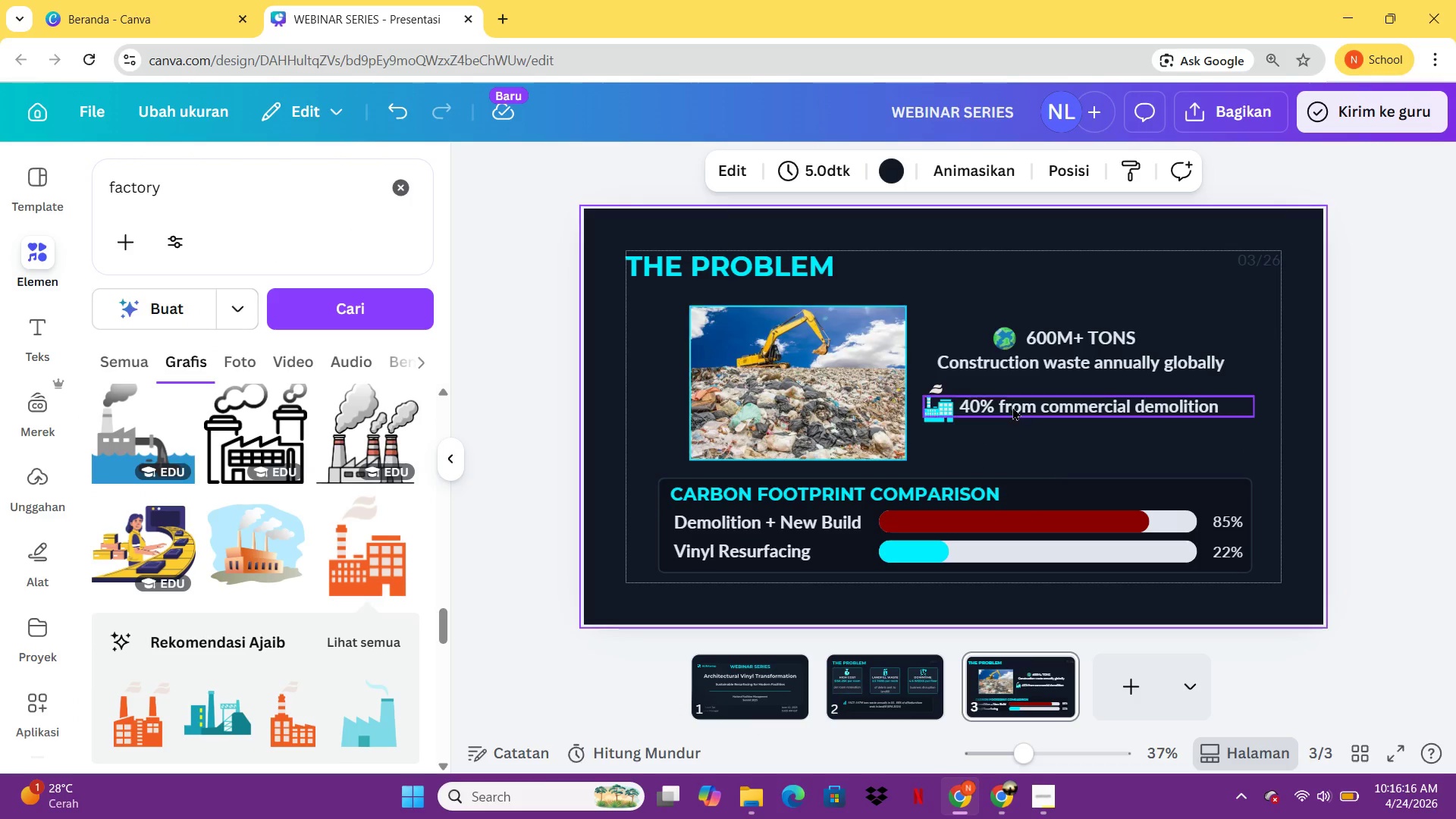 
left_click([1175, 520])
 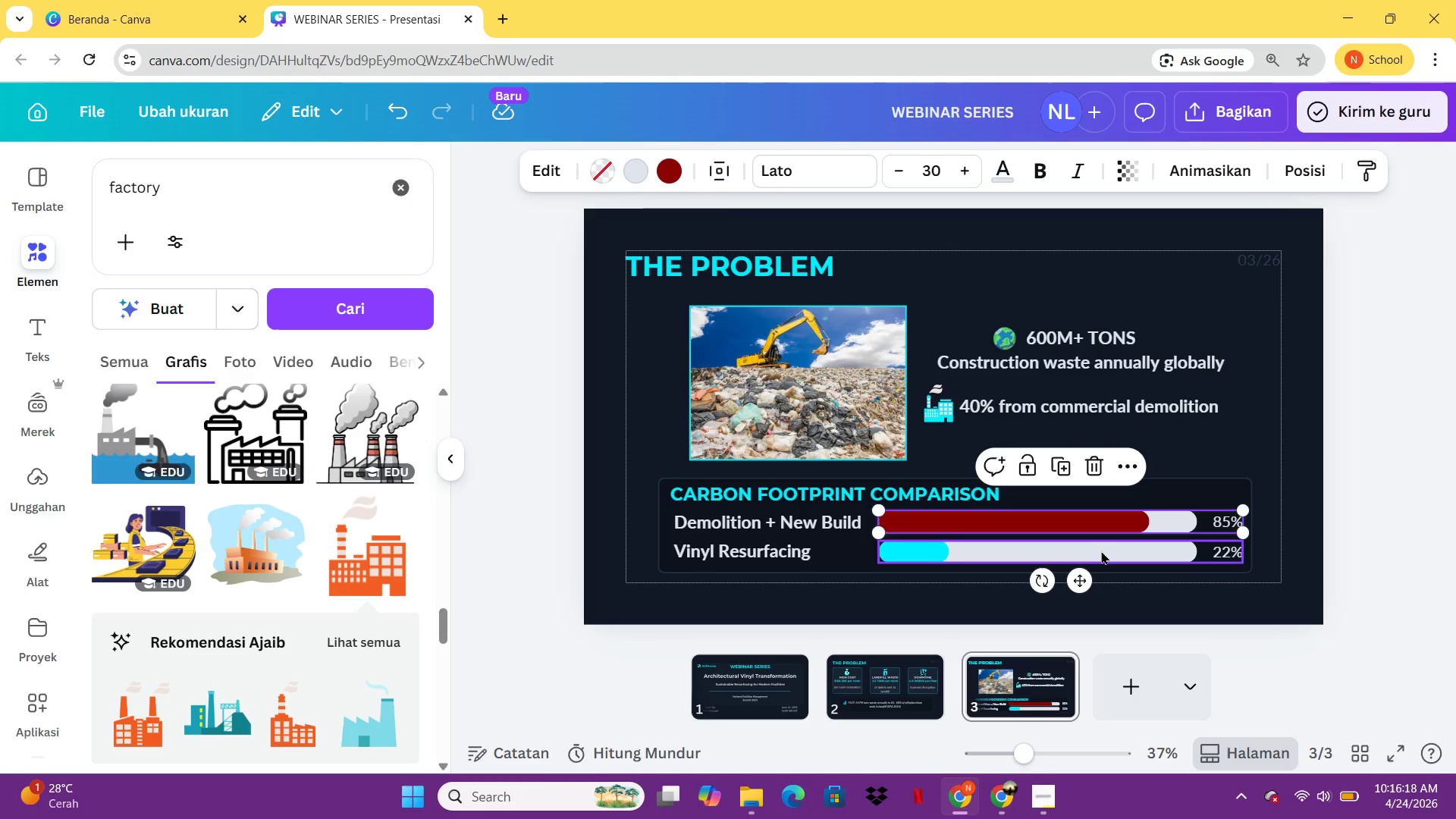 
hold_key(key=ShiftLeft, duration=0.36)
left_click([1101, 551])
 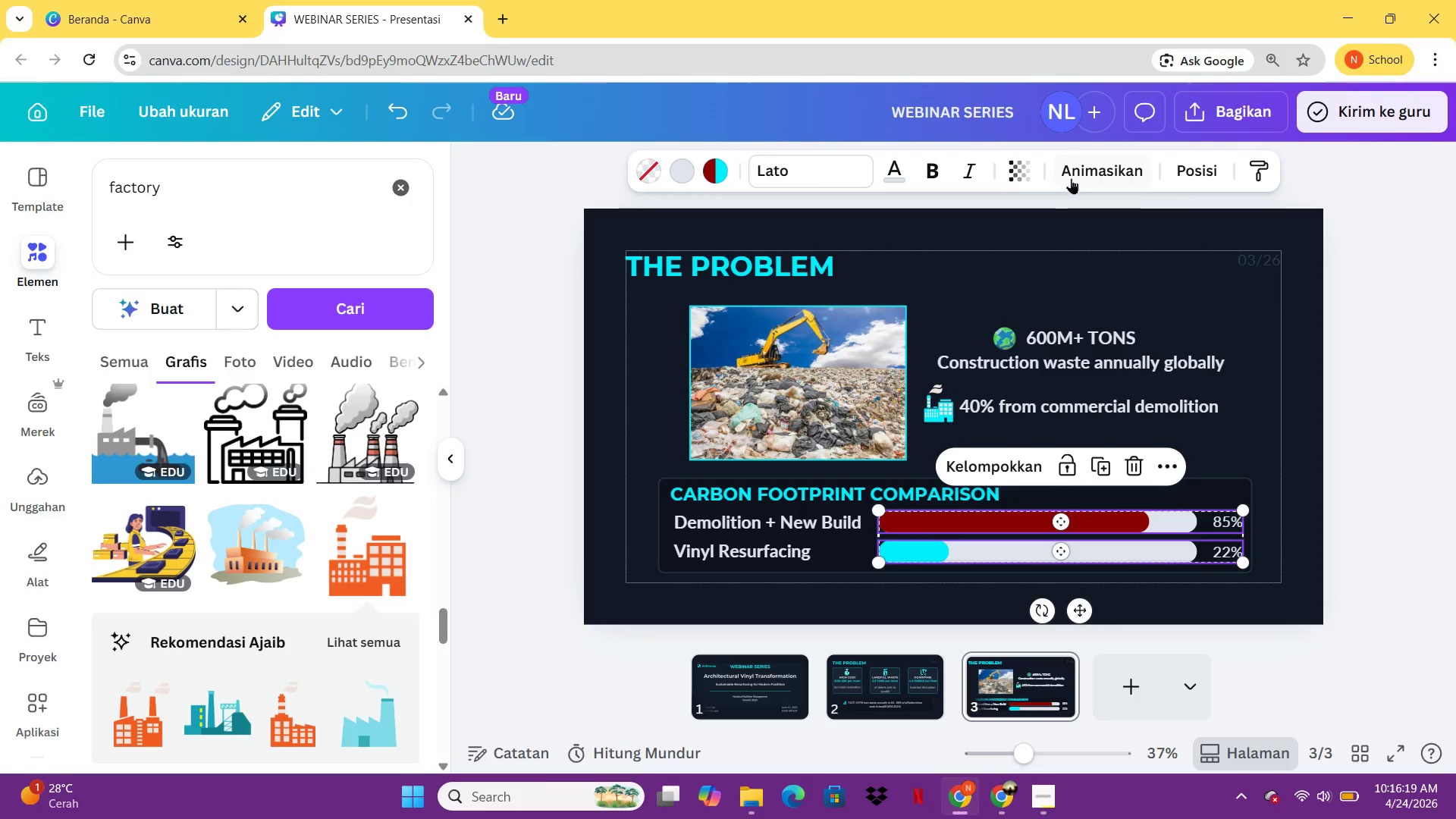 
left_click([1072, 174])
 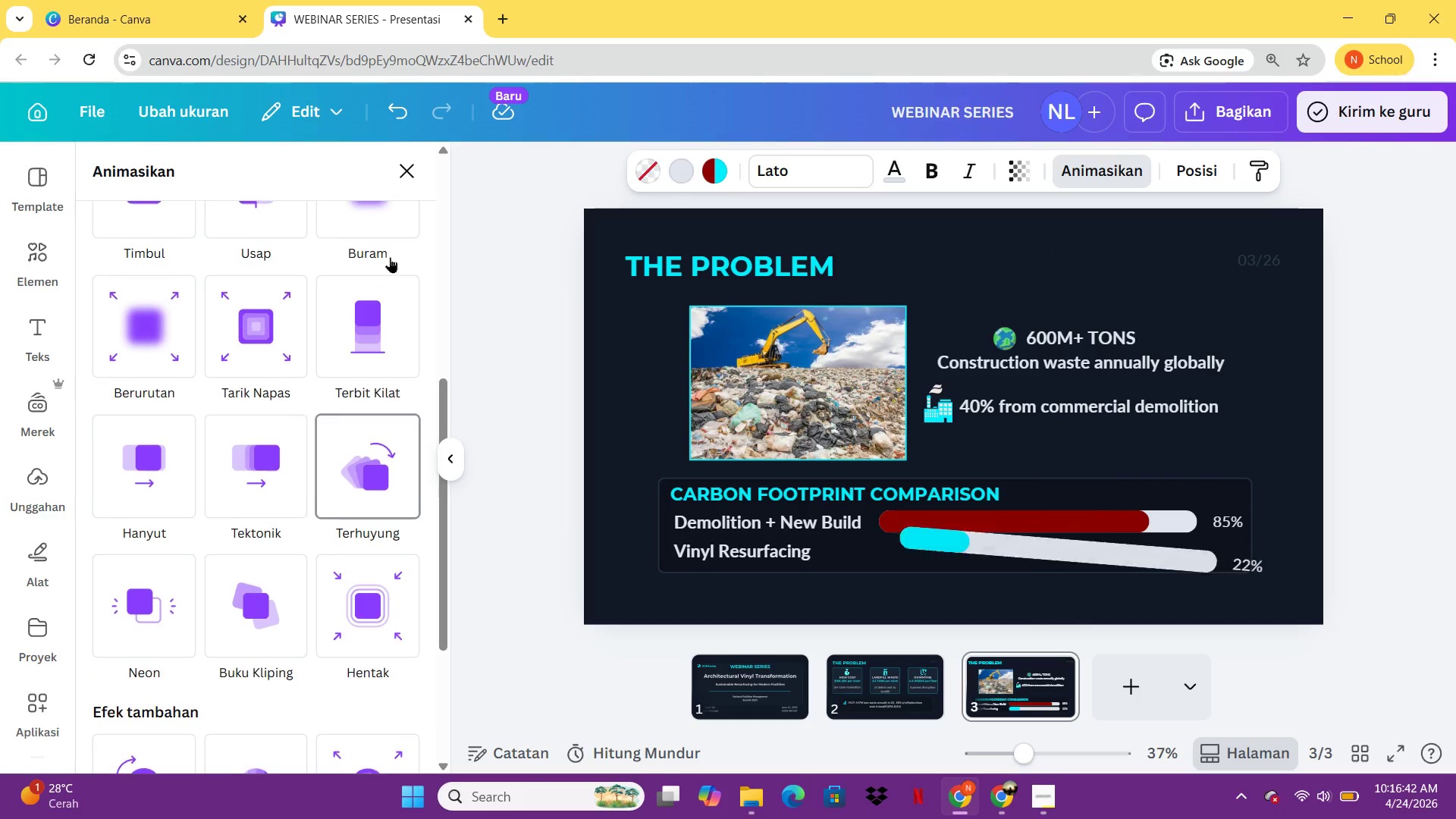 
wait(27.59)
 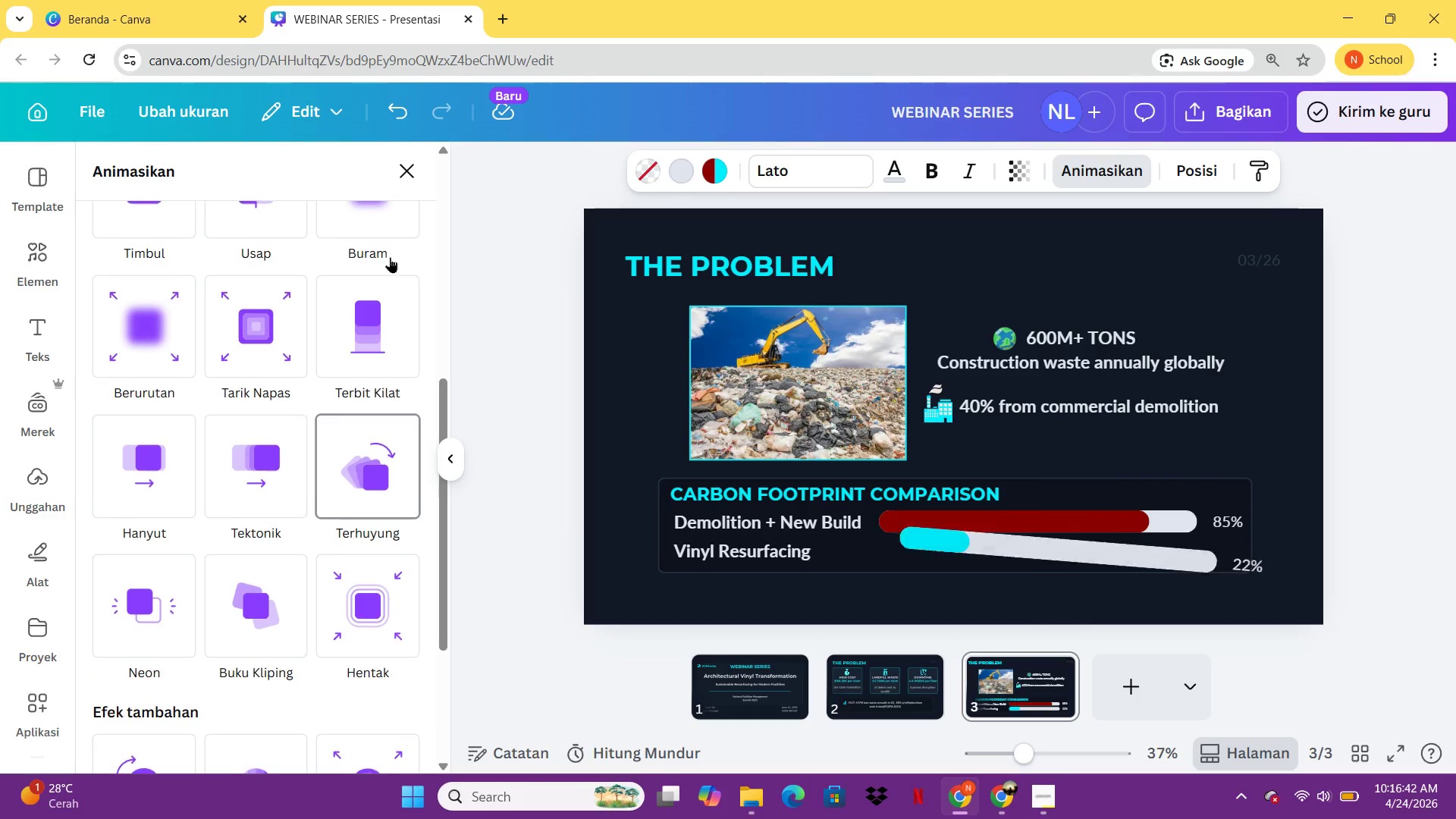 
left_click([378, 516])
 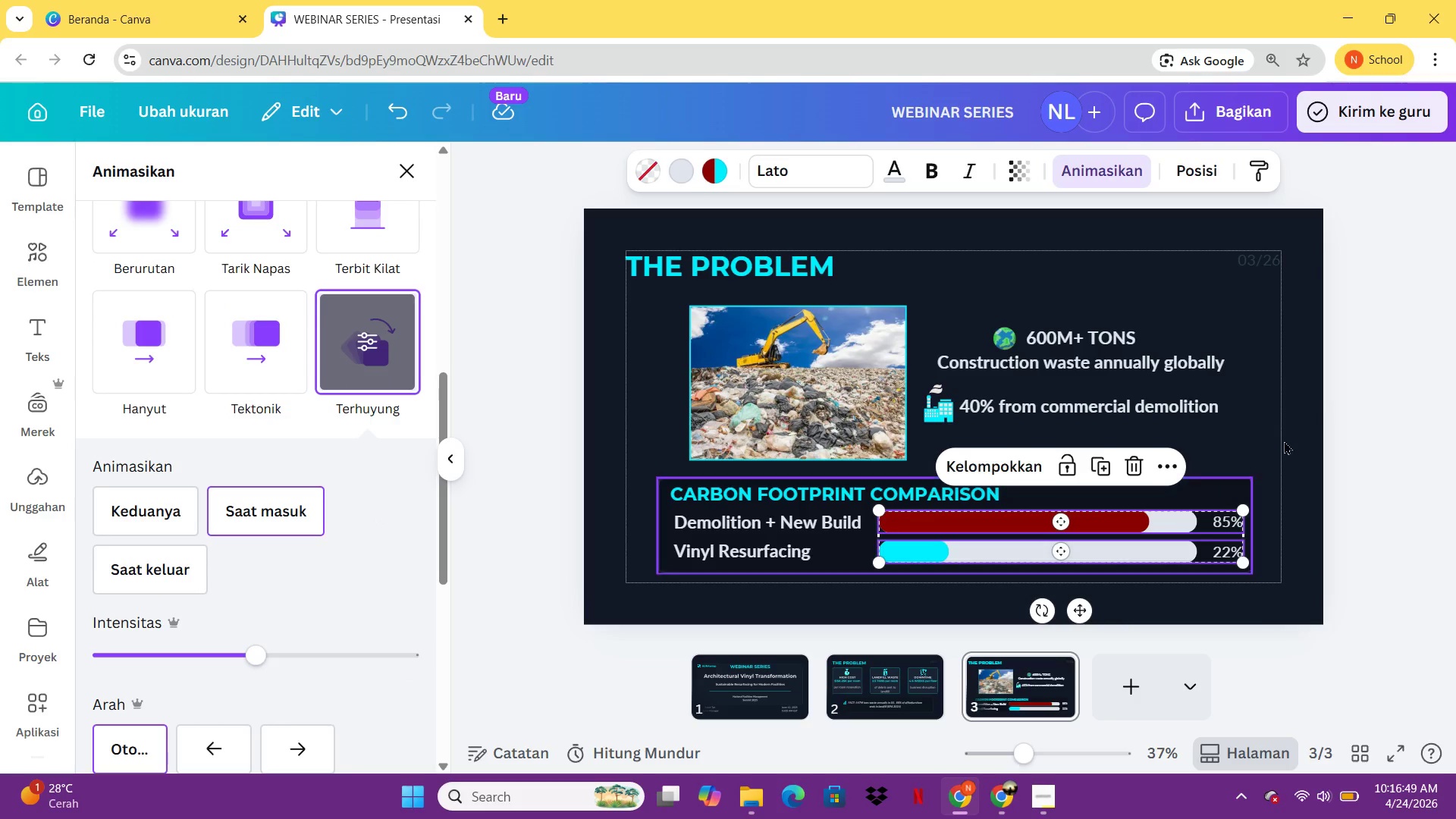 
left_click([1338, 404])
 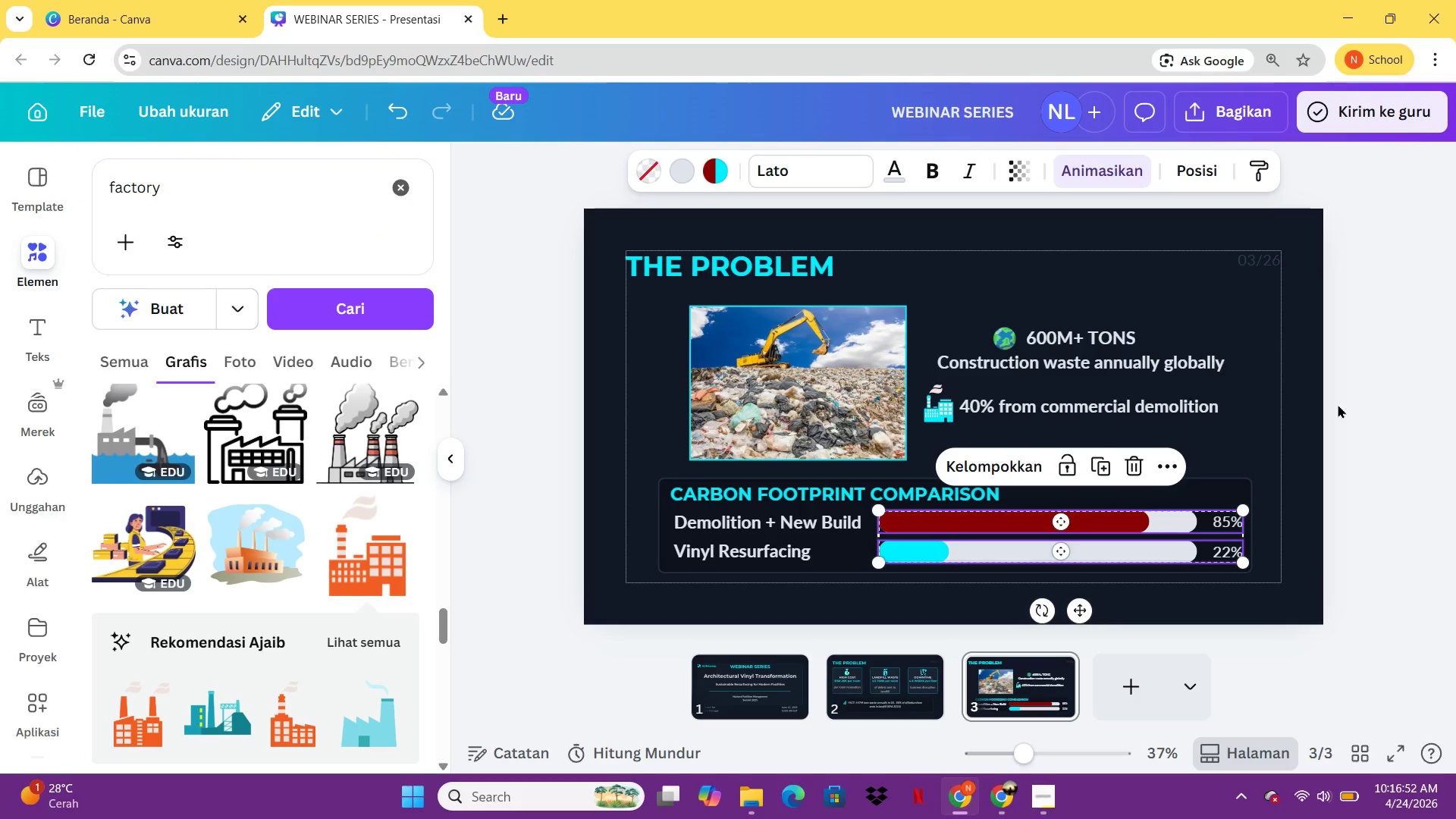 
left_click([1116, 696])
 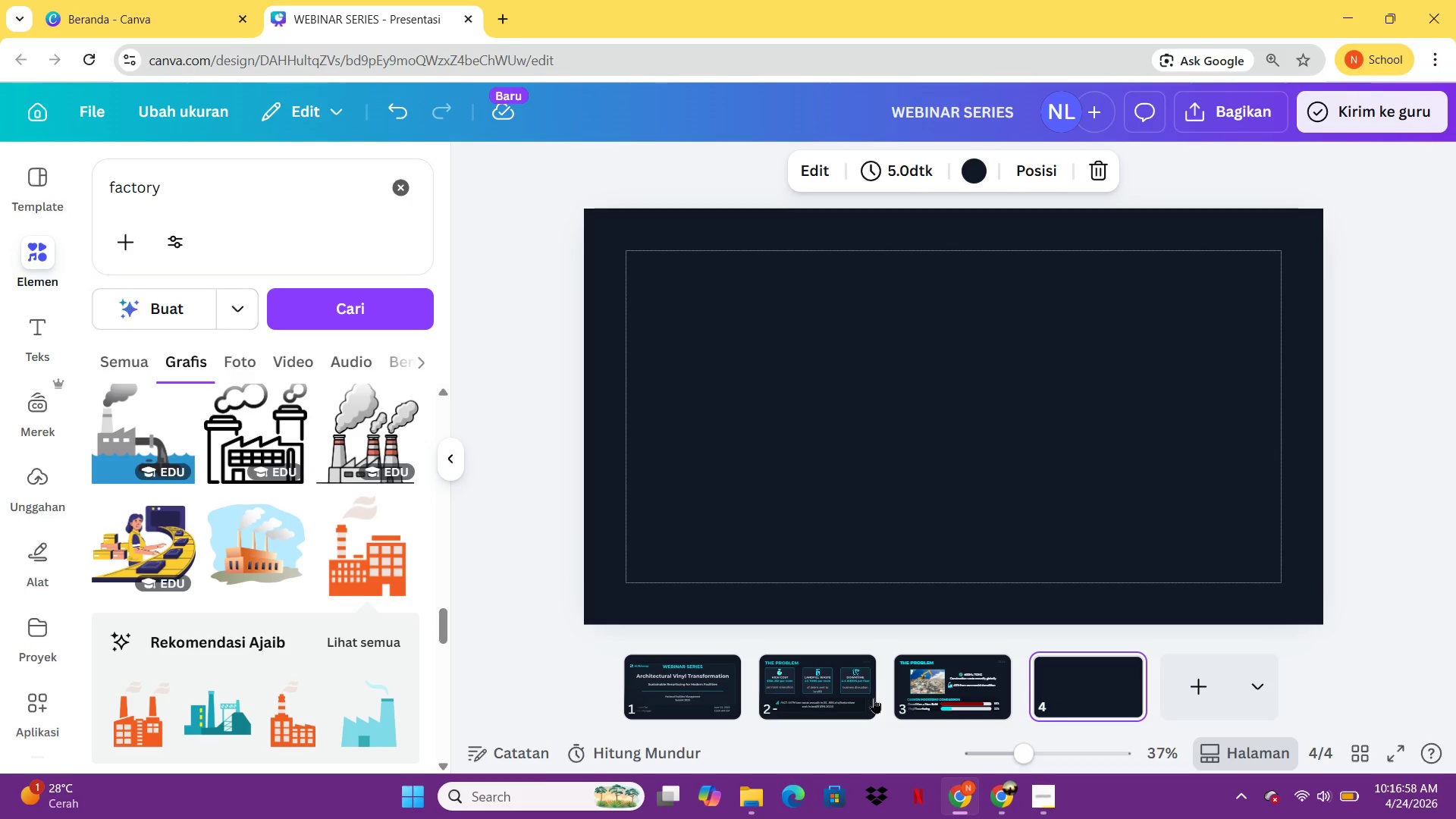 
wait(7.22)
 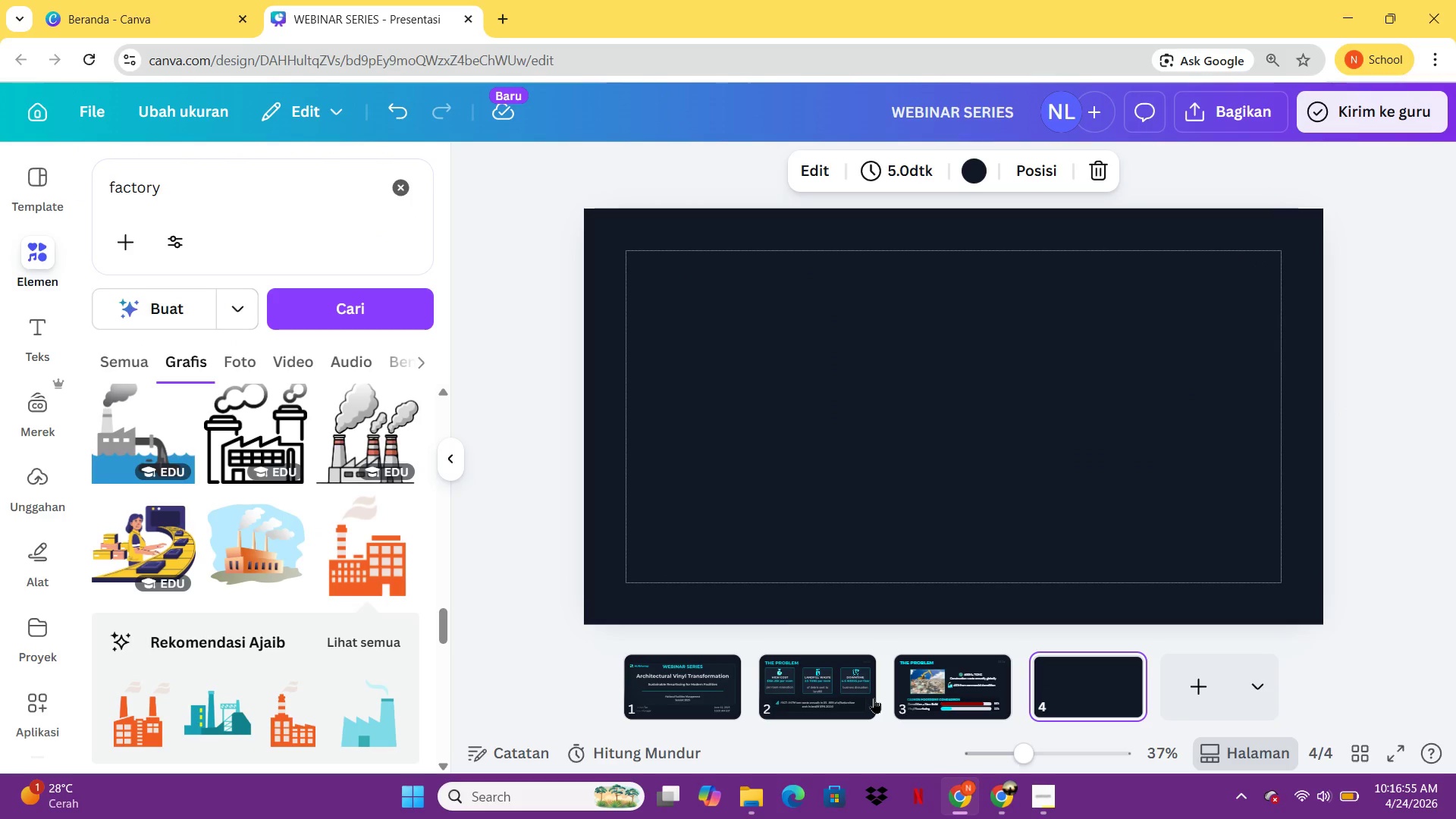 
left_click([958, 693])
 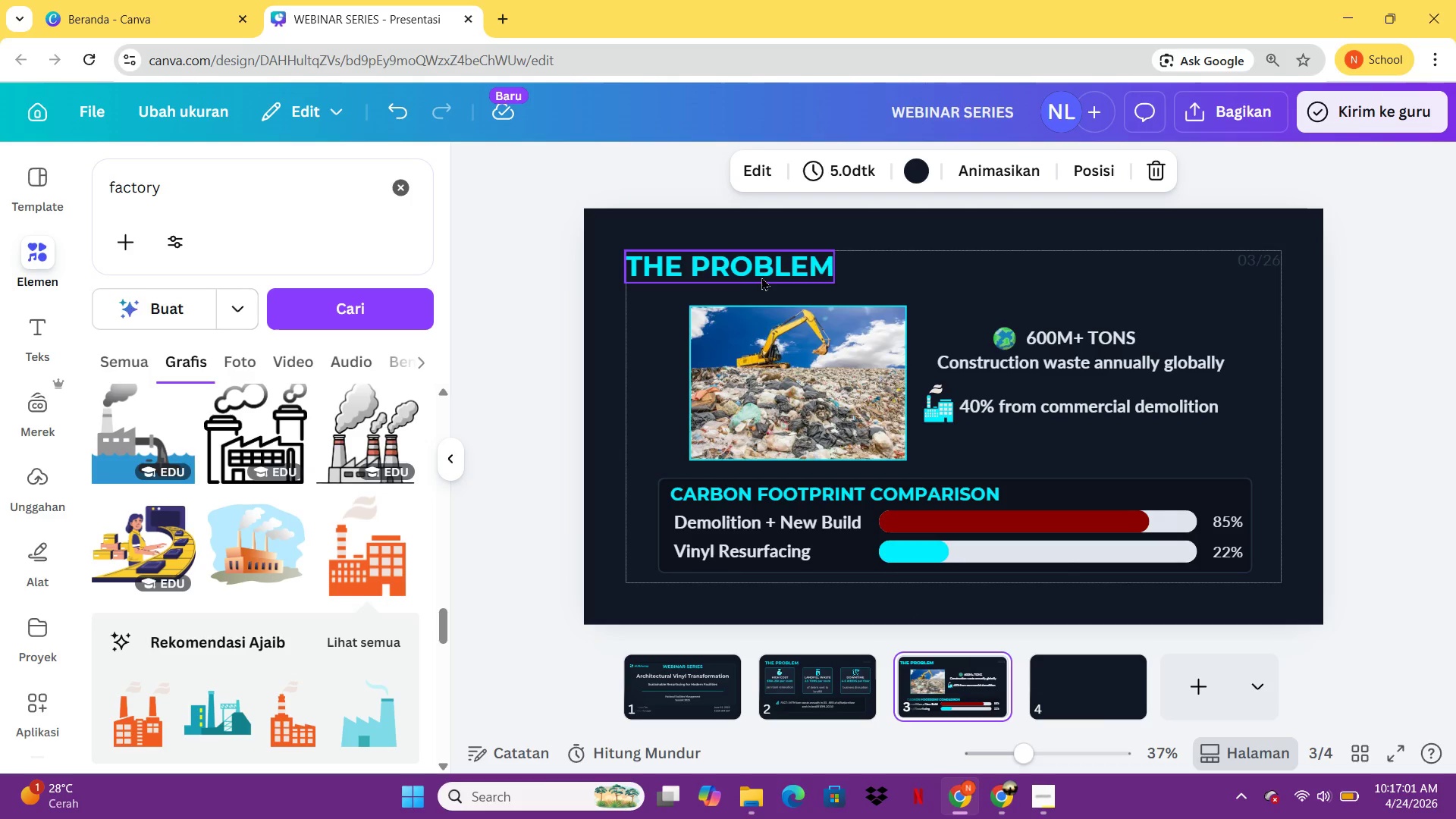 
hold_key(key=ShiftLeft, duration=1.48)
left_click([763, 278])
 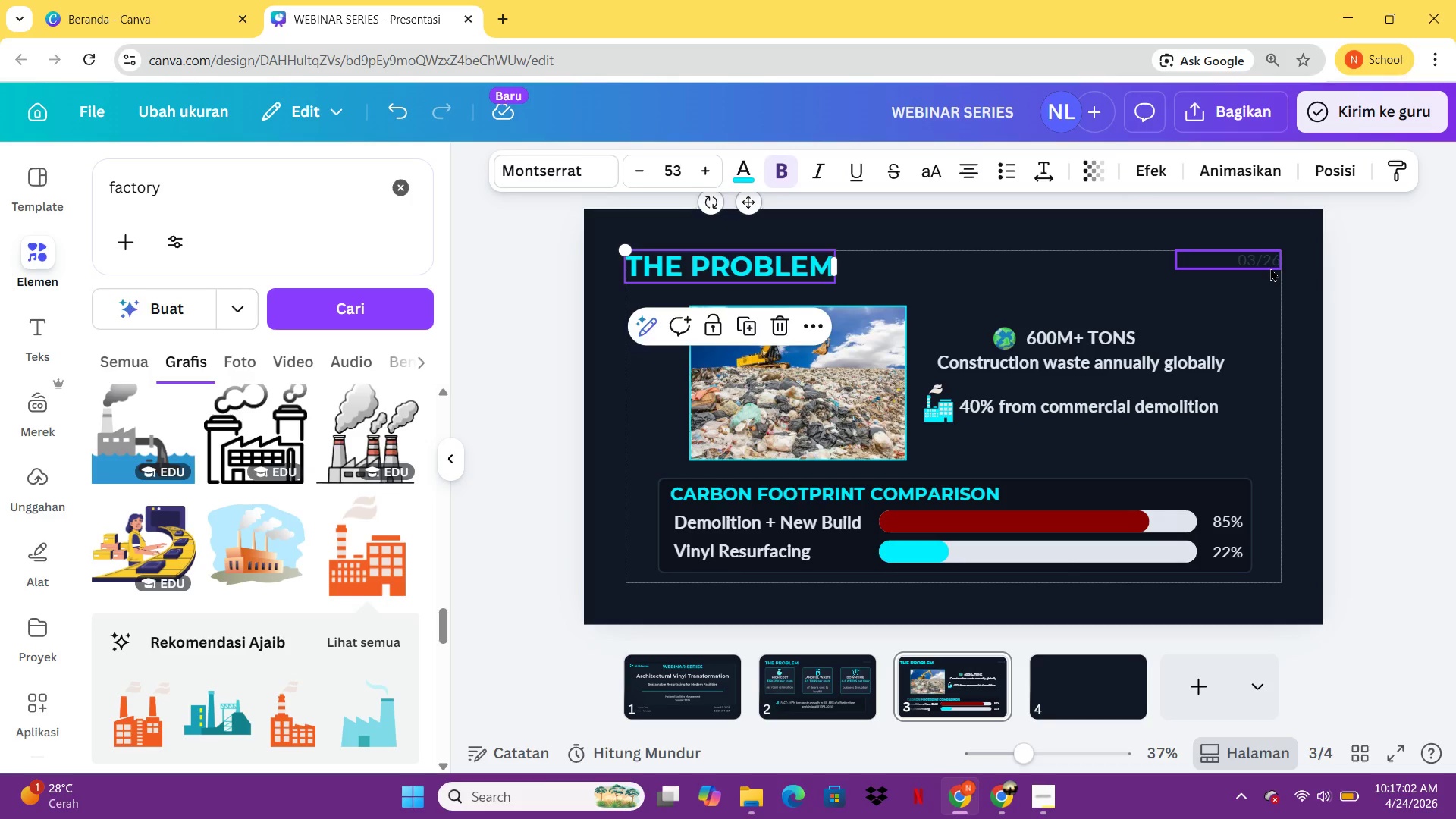 
left_click([1270, 268])
 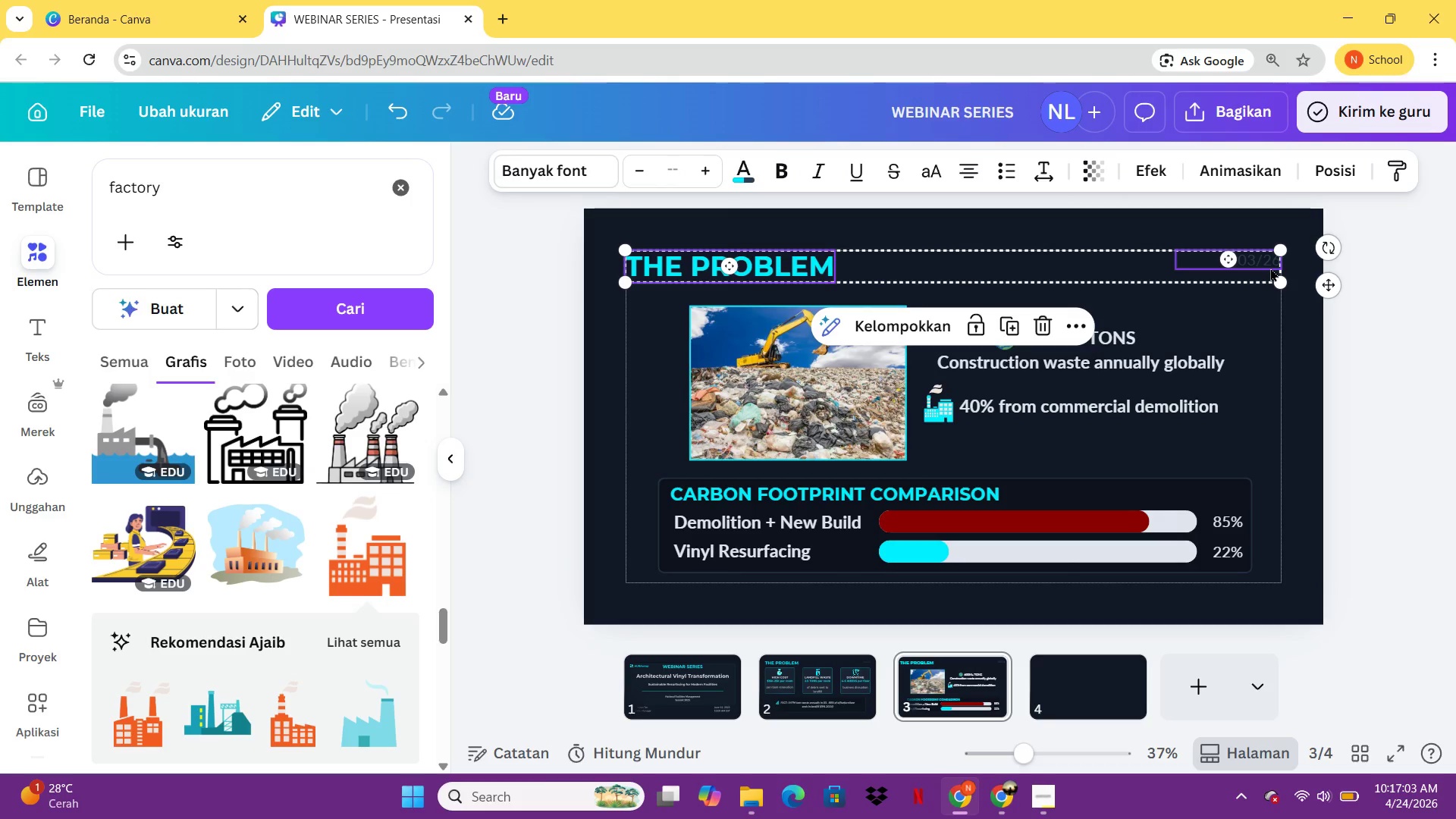 
key(Control+C)
 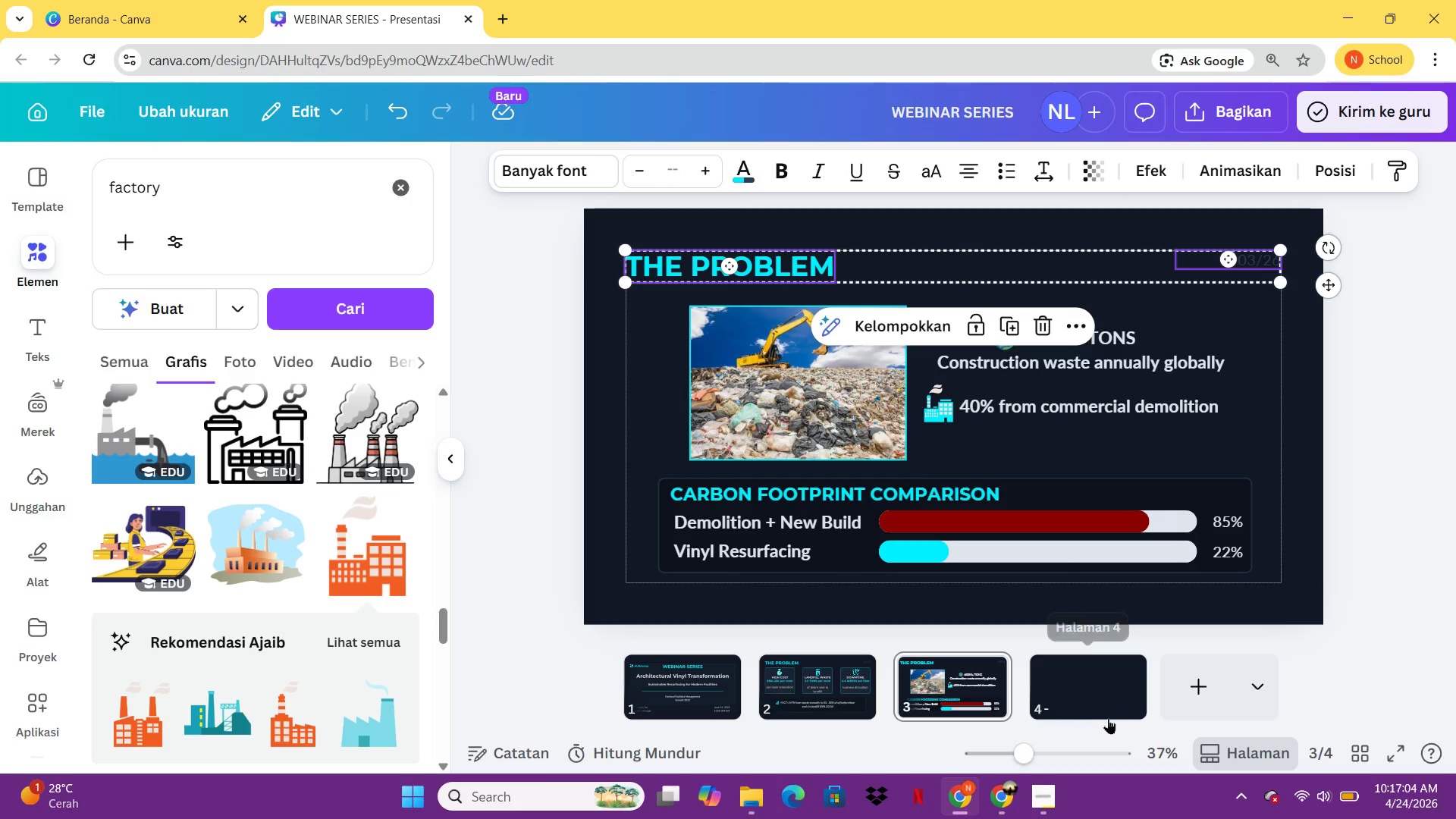 
left_click([1108, 718])
 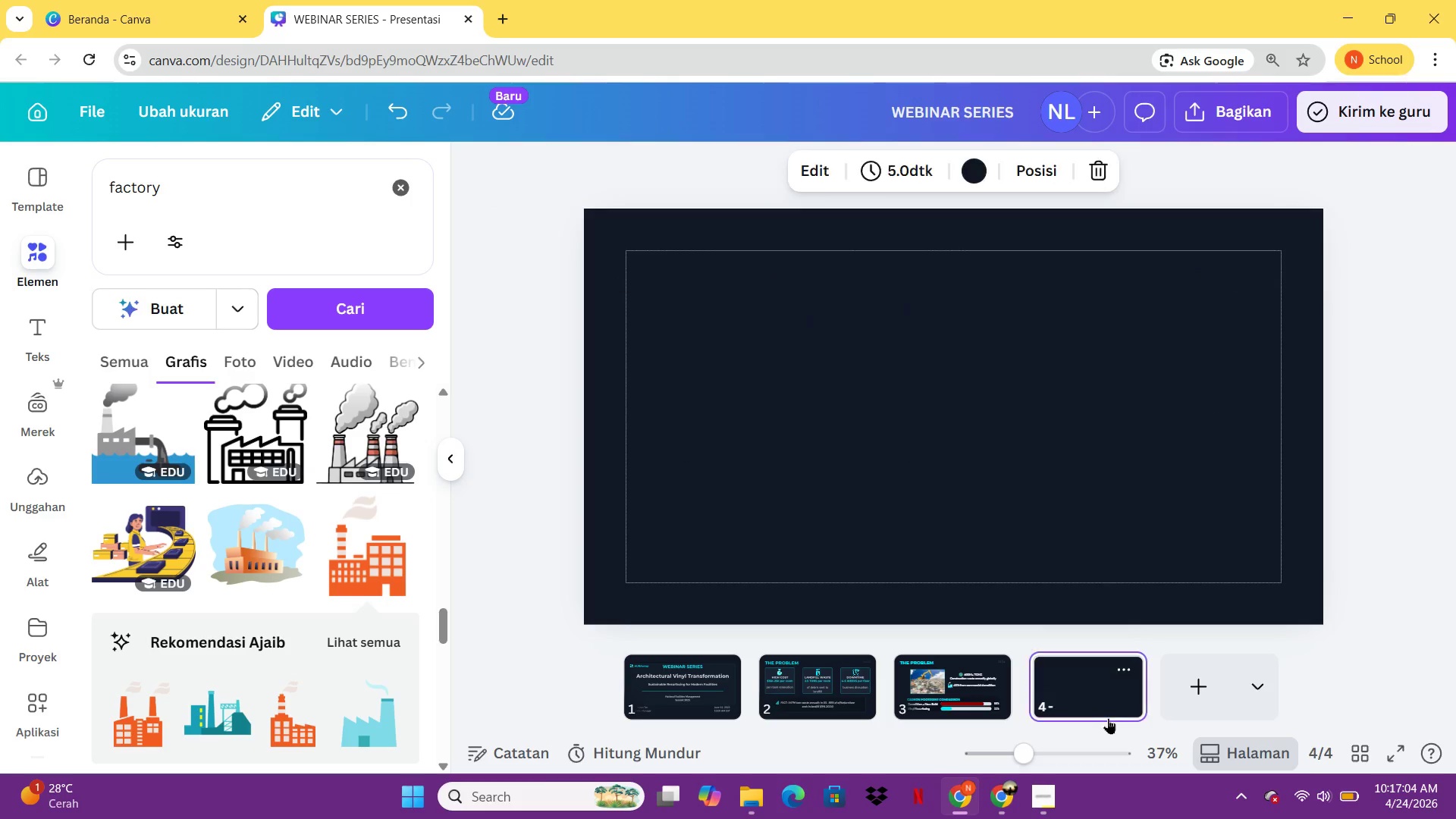 
key(Control+ControlLeft)
 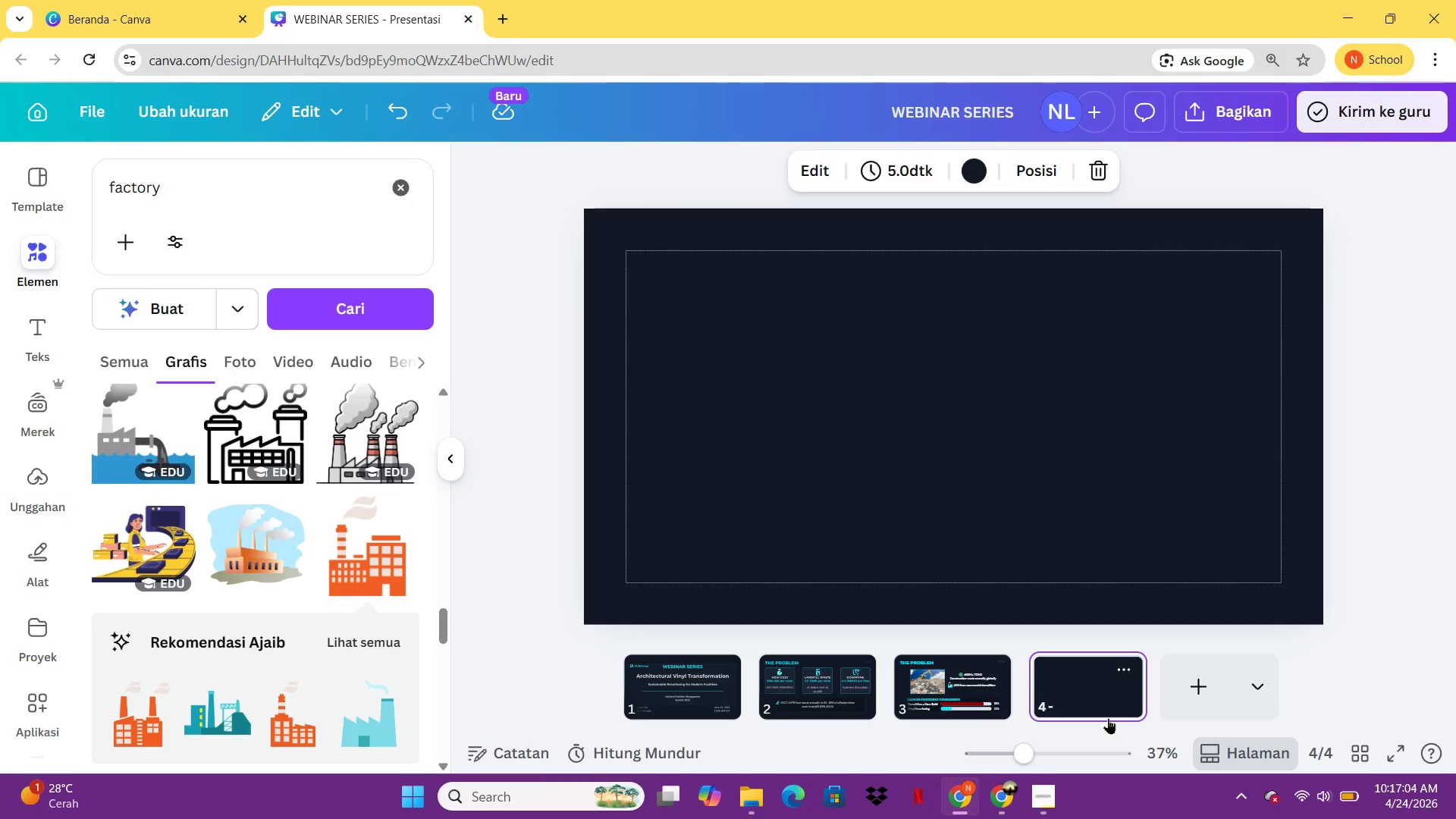 
key(Control+V)
 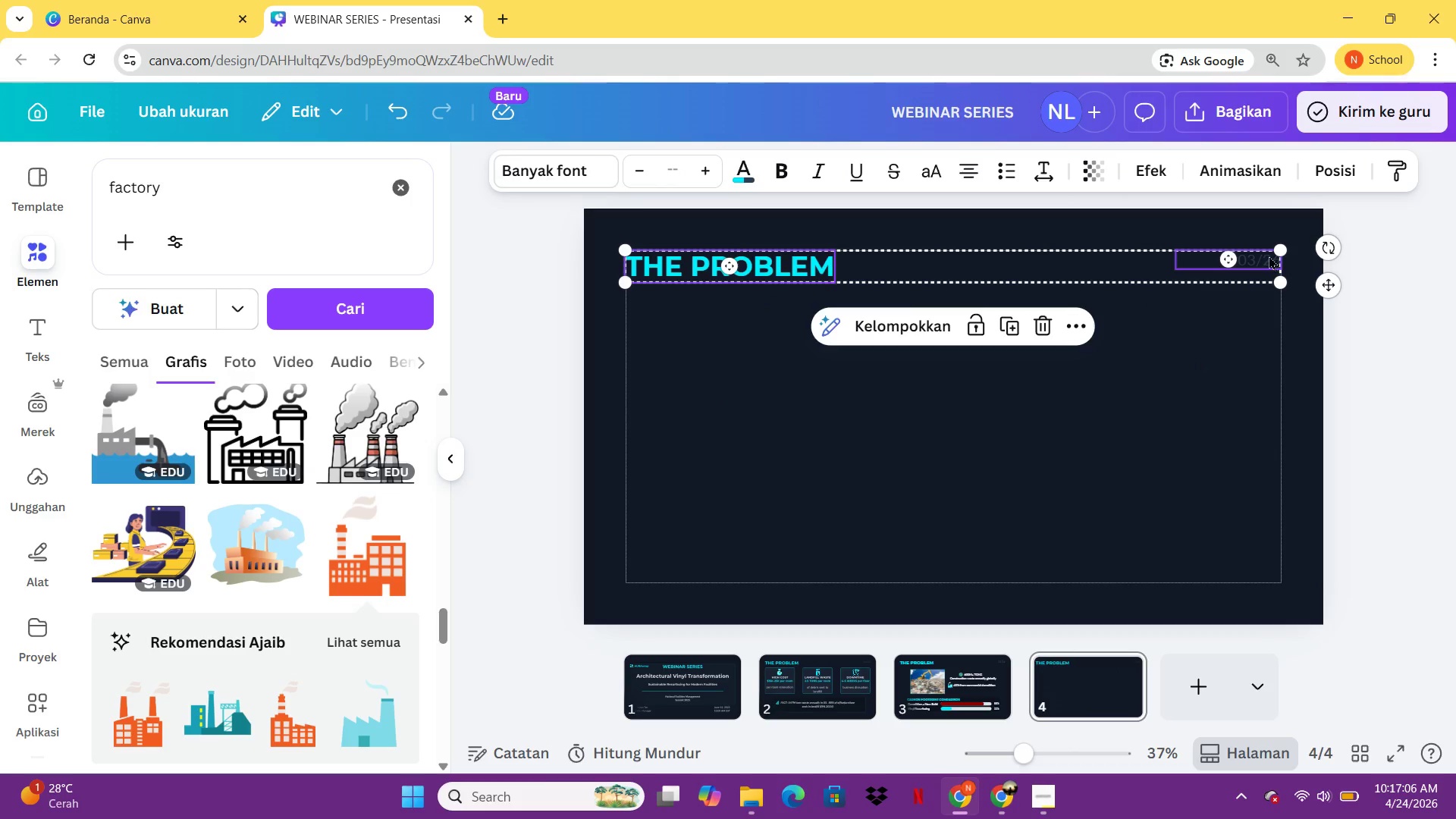 
double_click([1261, 254])
 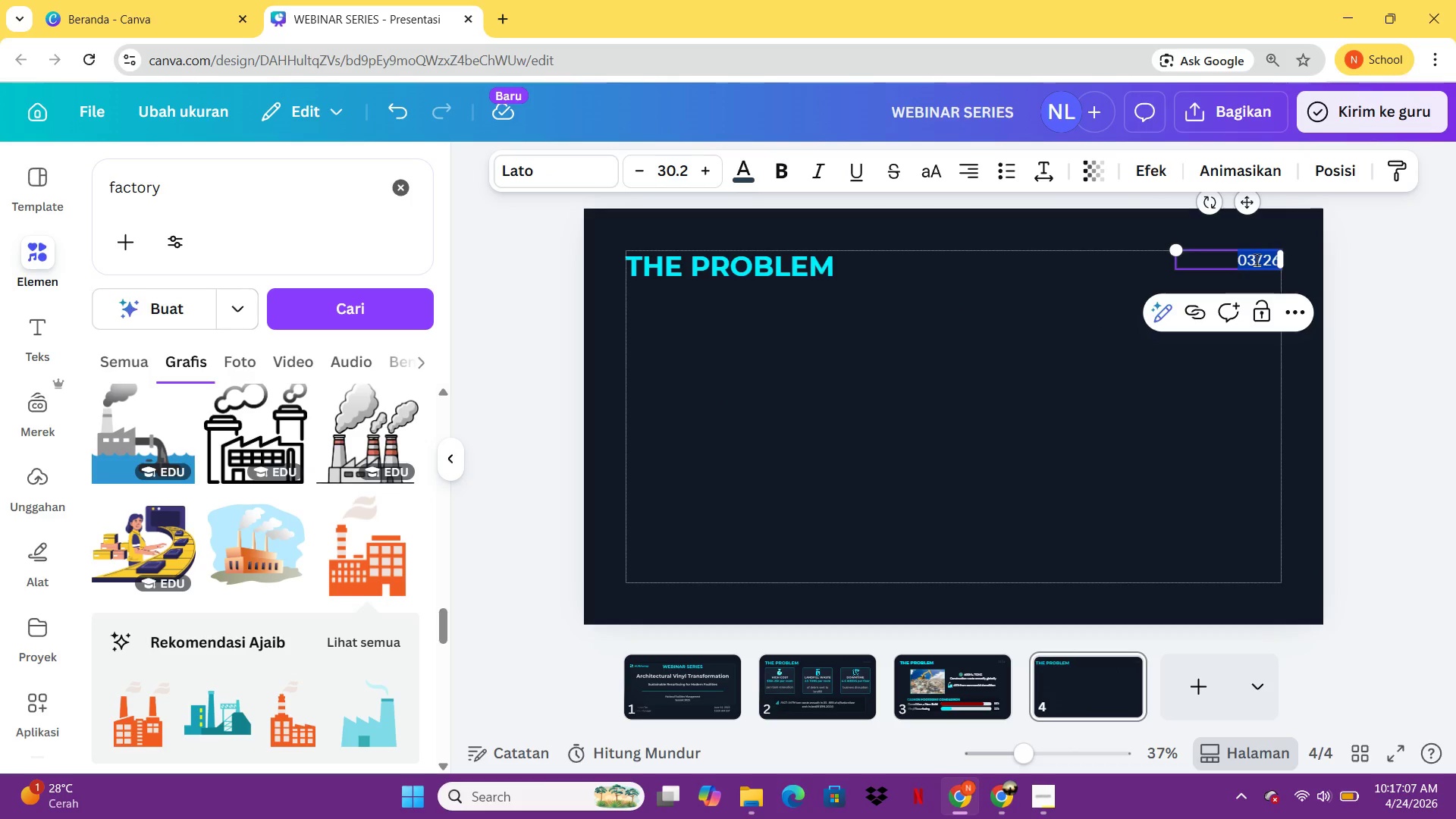 
left_click([1255, 259])
 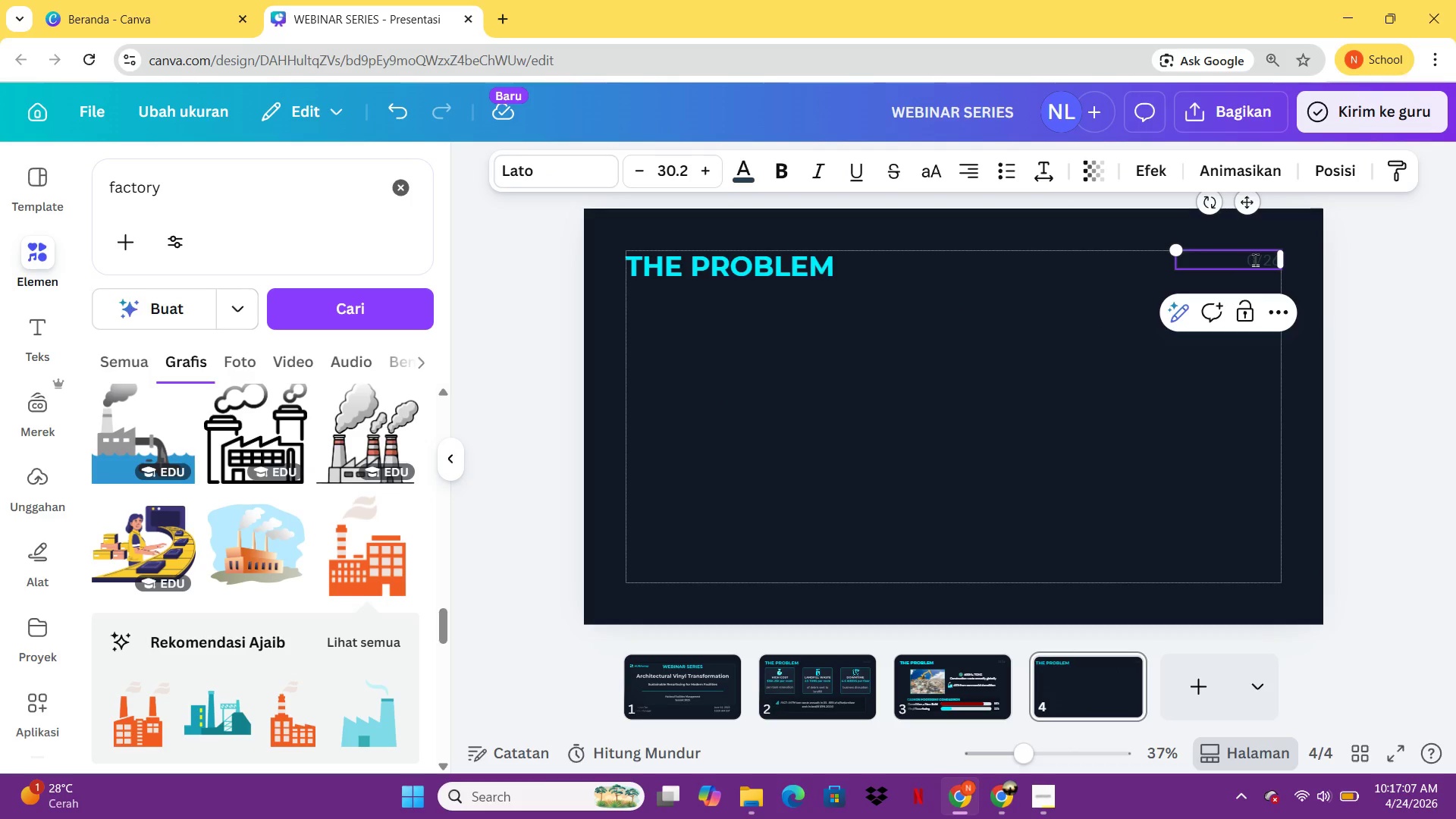 
key(Control+Backspace)
 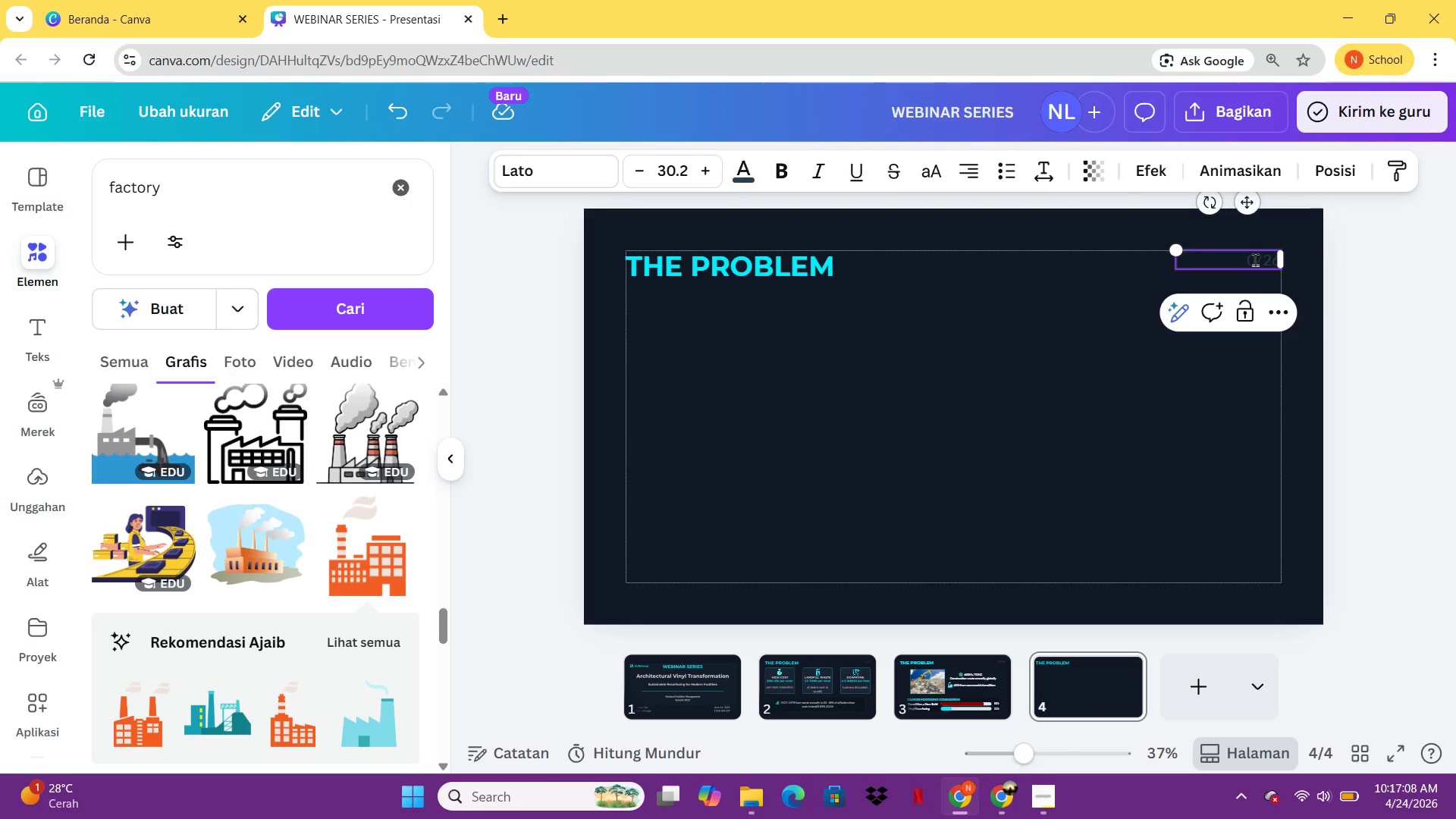 
key(4)
 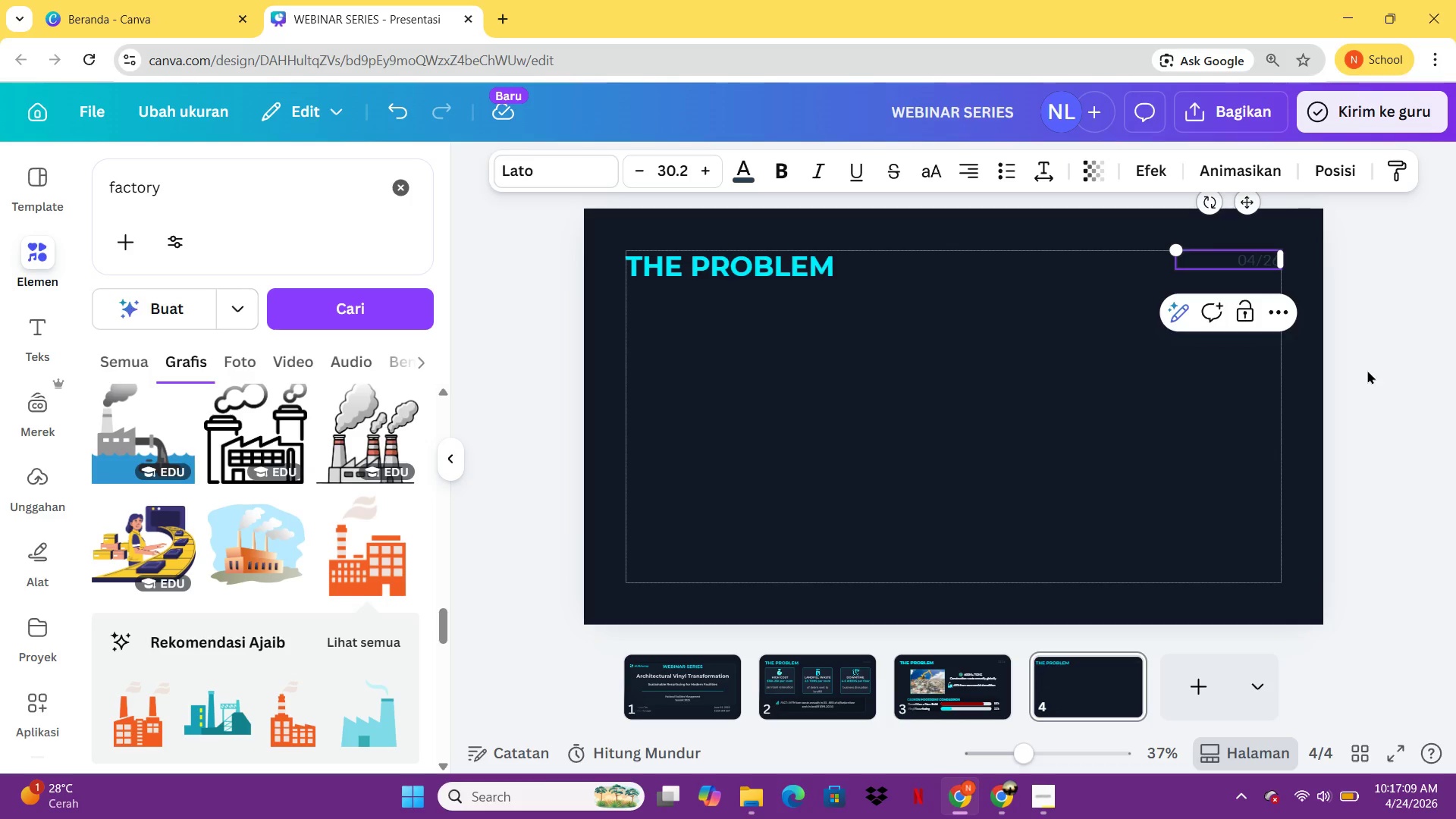 
left_click([1367, 370])
 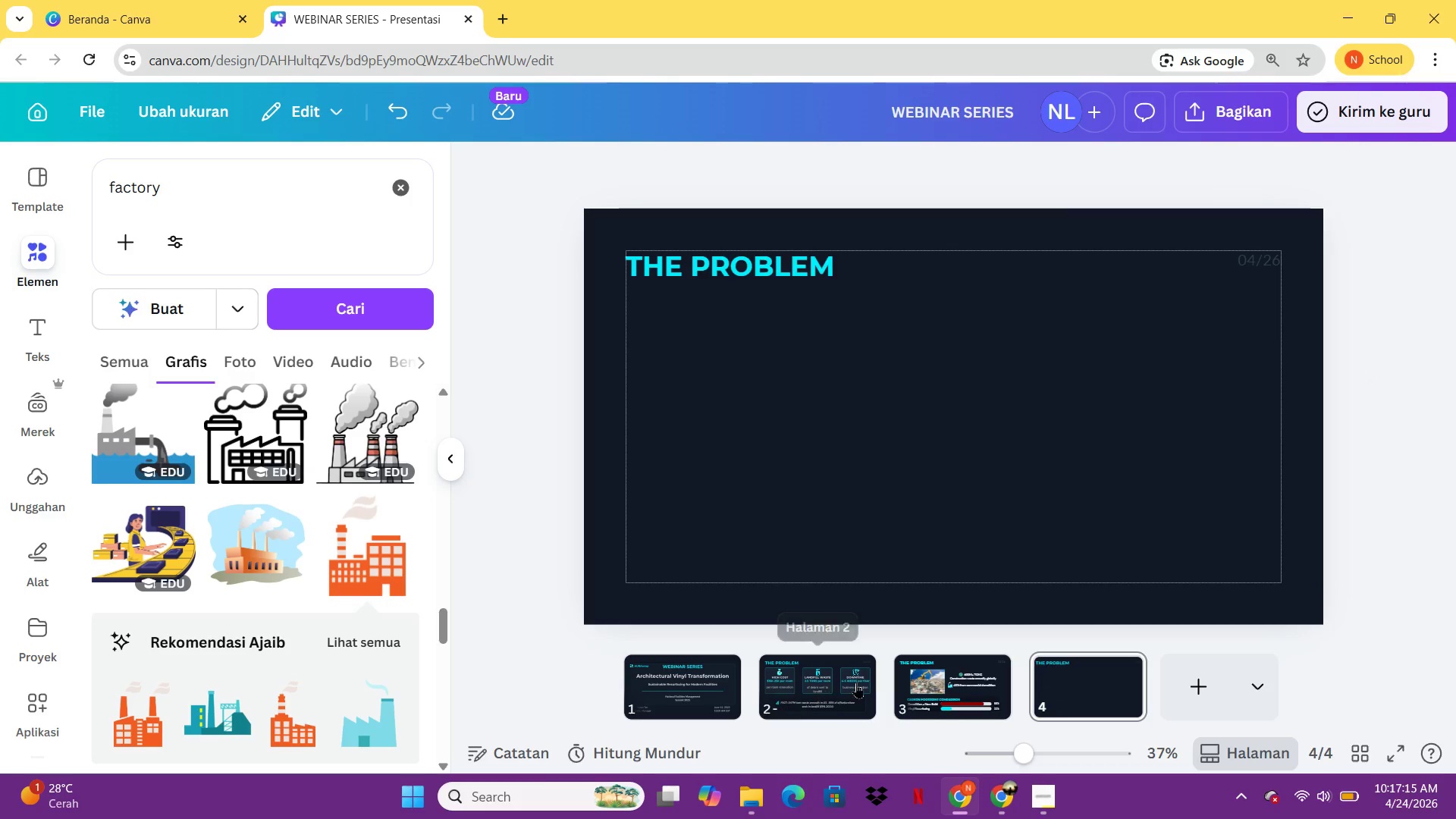 
wait(11.42)
 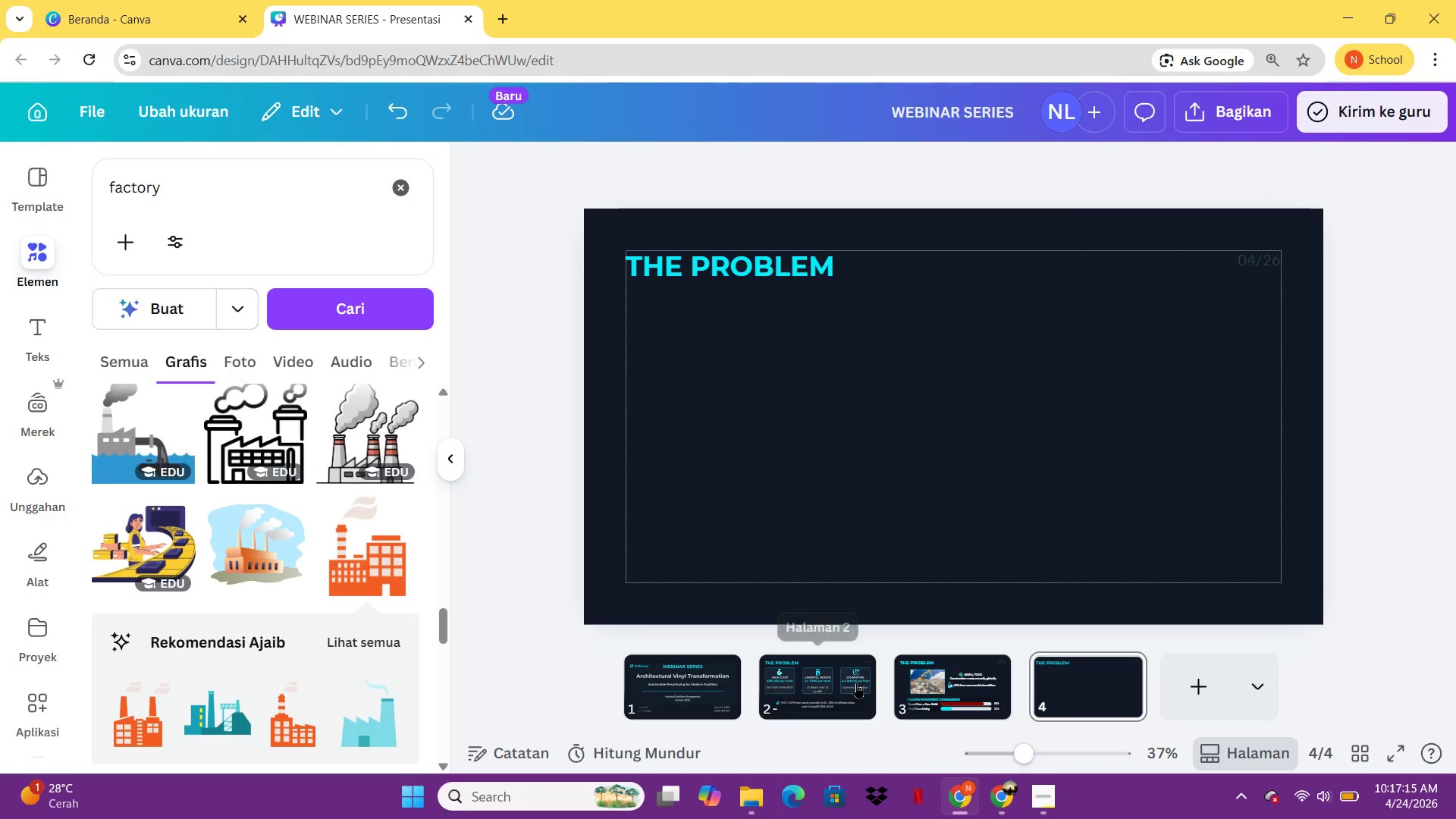 
left_click([689, 705])
 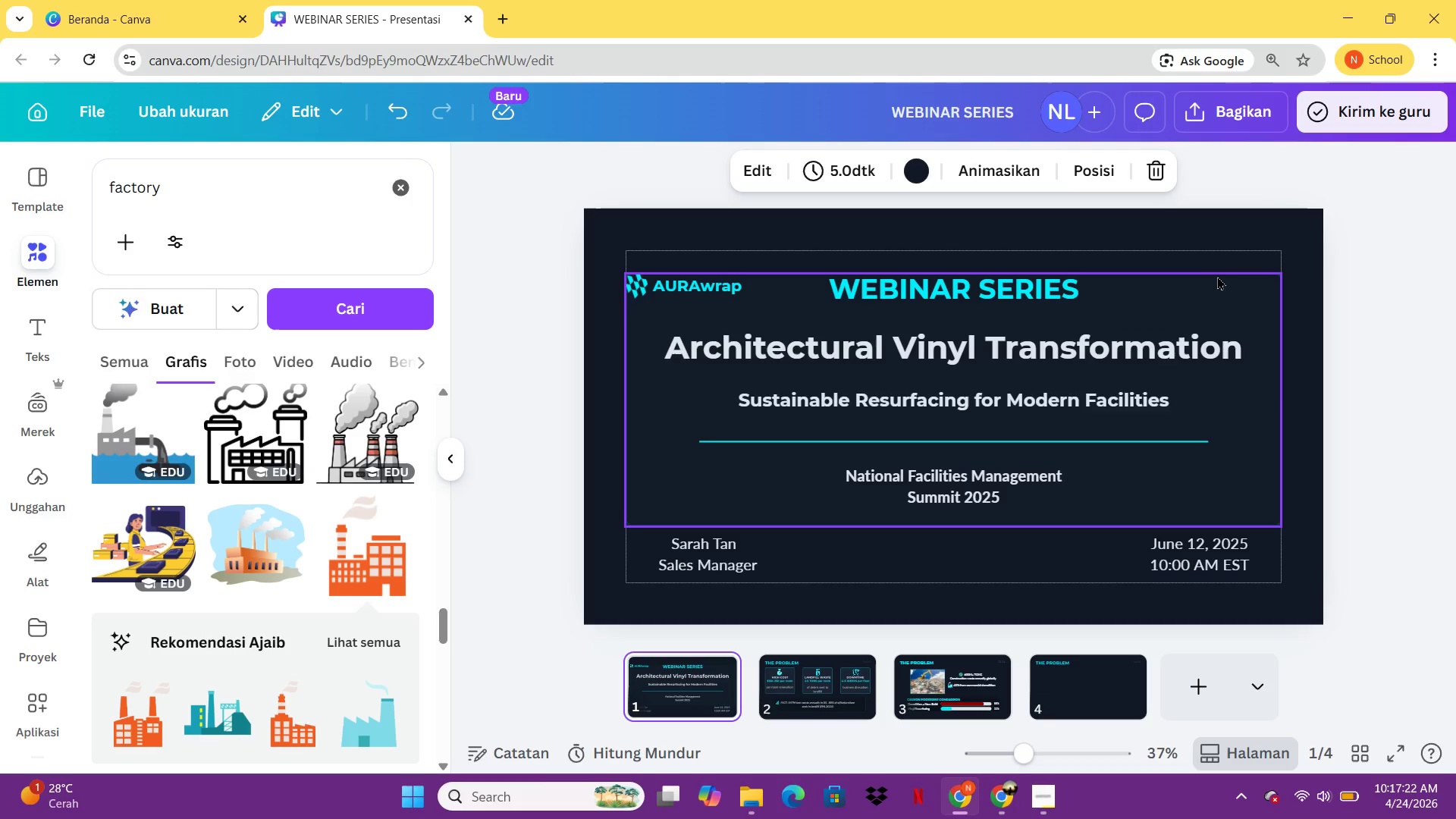 
left_click([1218, 276])
 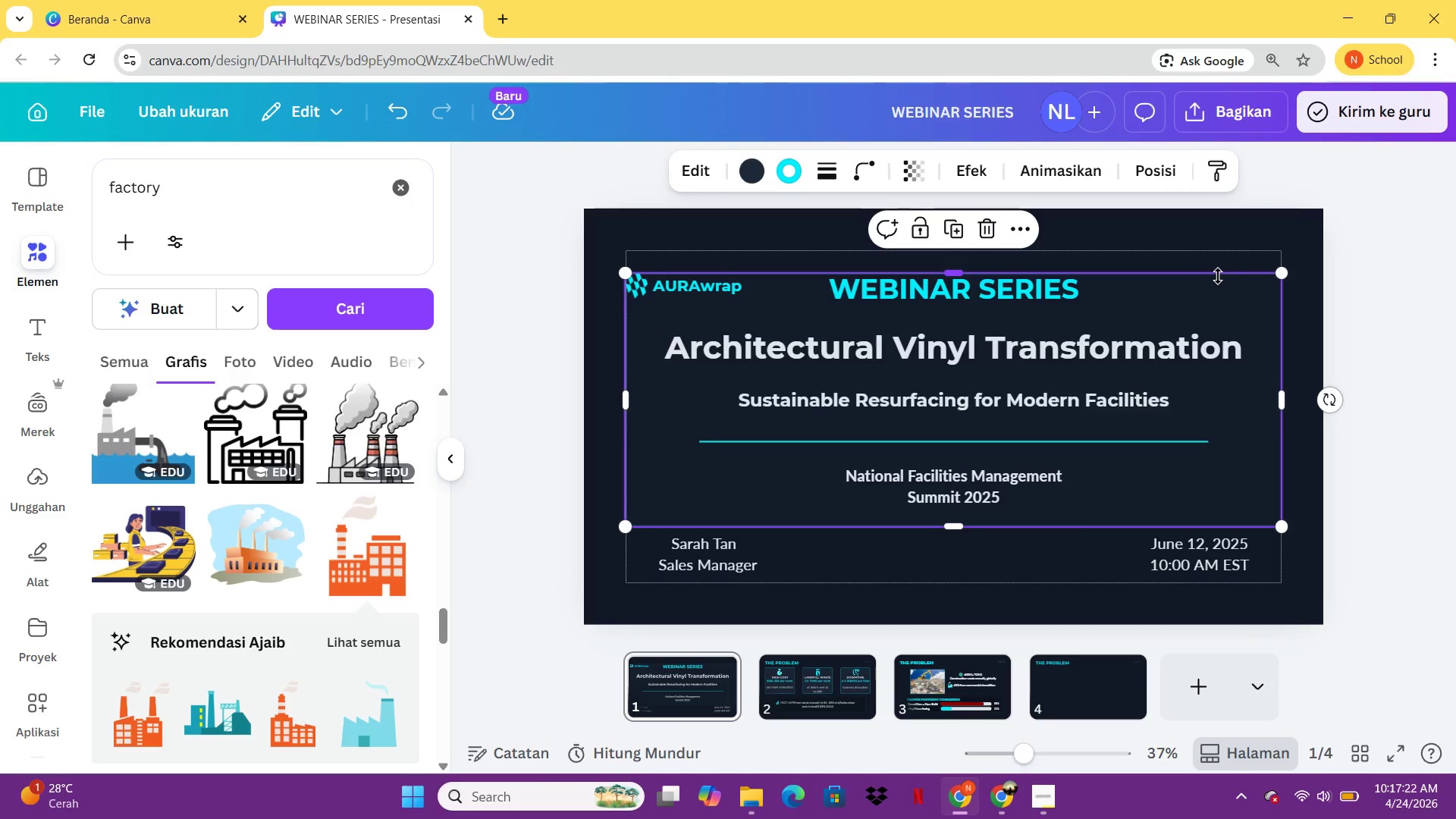 
key(Control+C)
 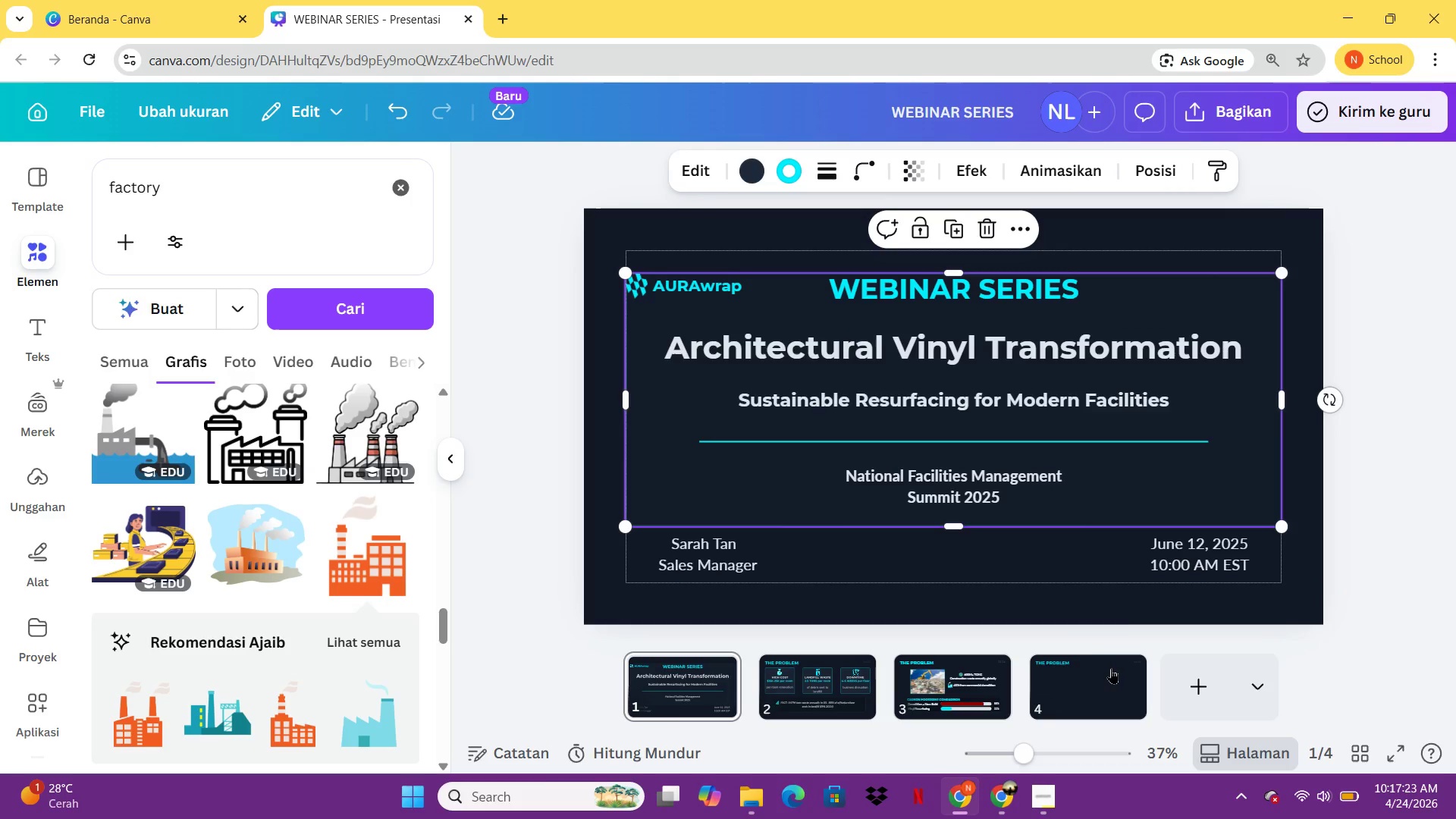 
left_click([1111, 668])
 